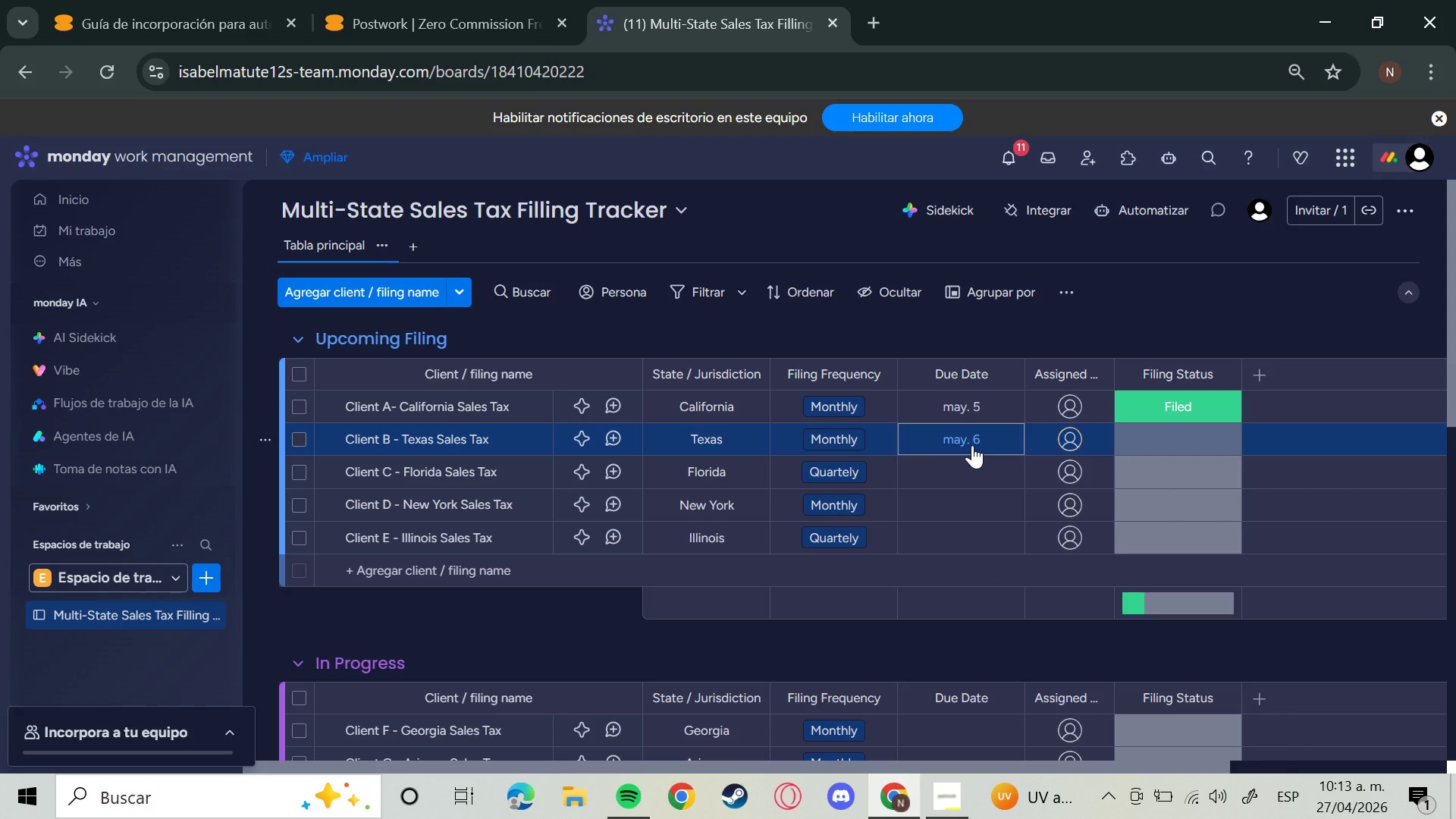 
key(ArrowDown)
 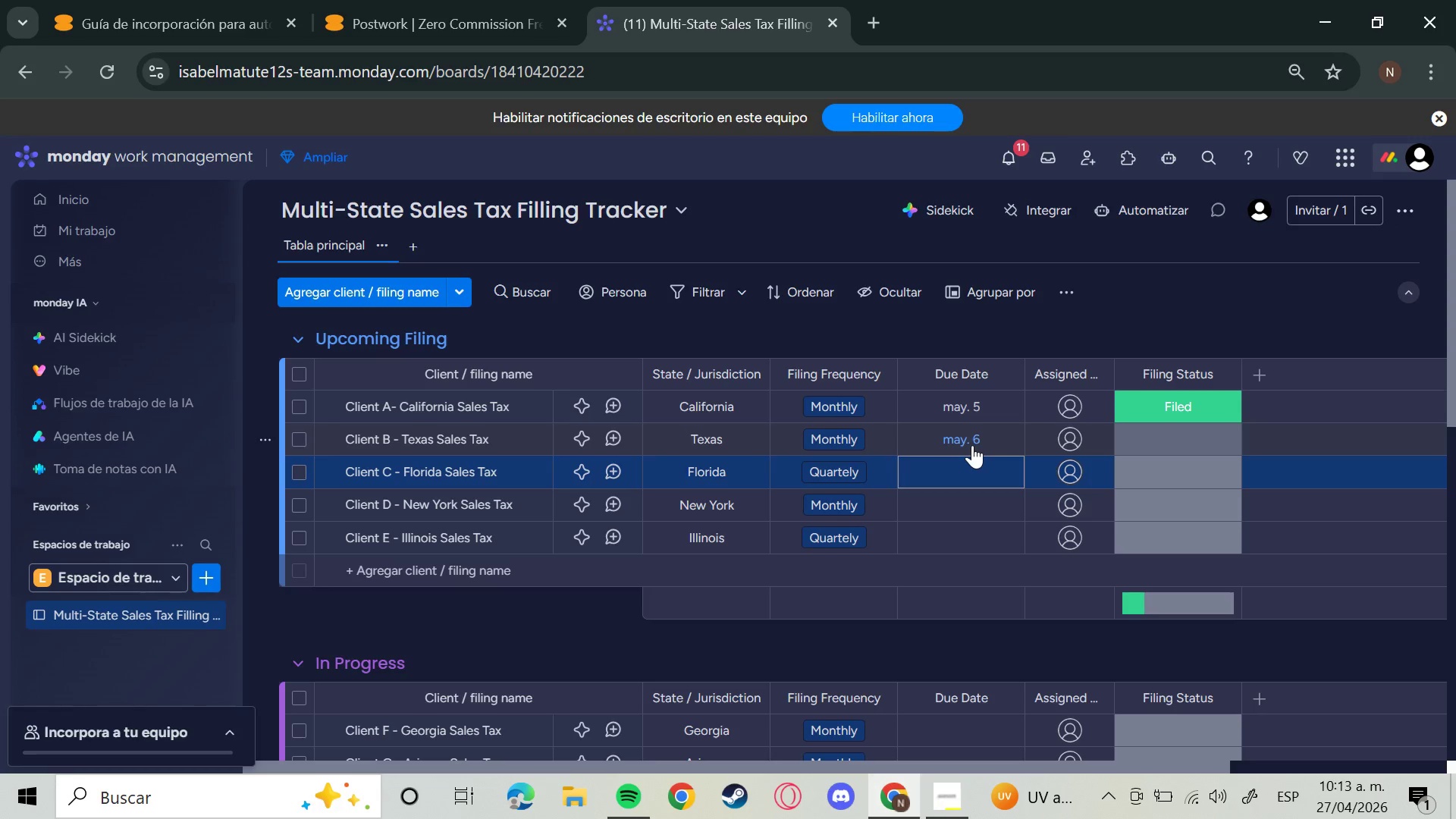 
key(Enter)
 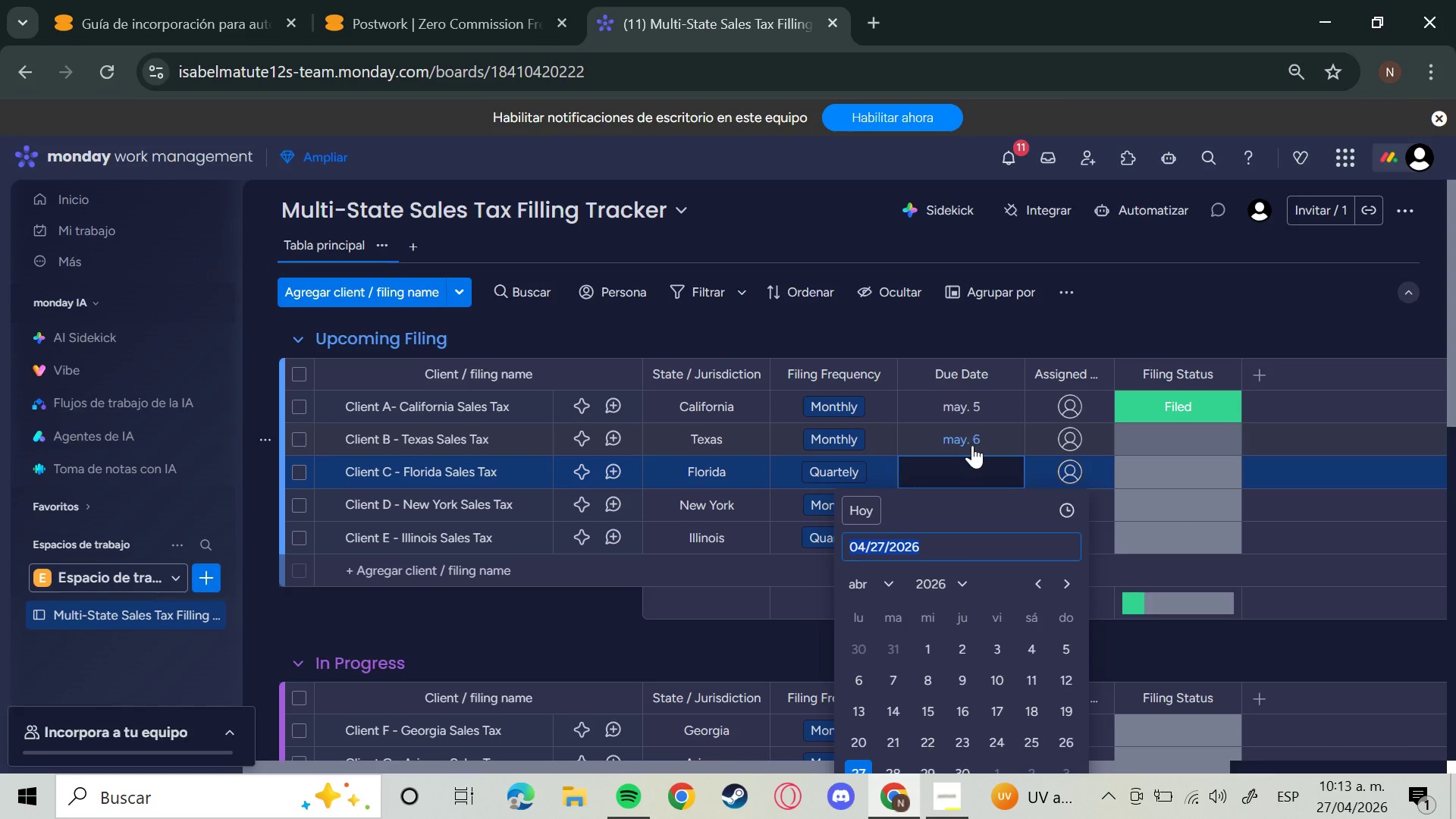 
type(may 1[)
 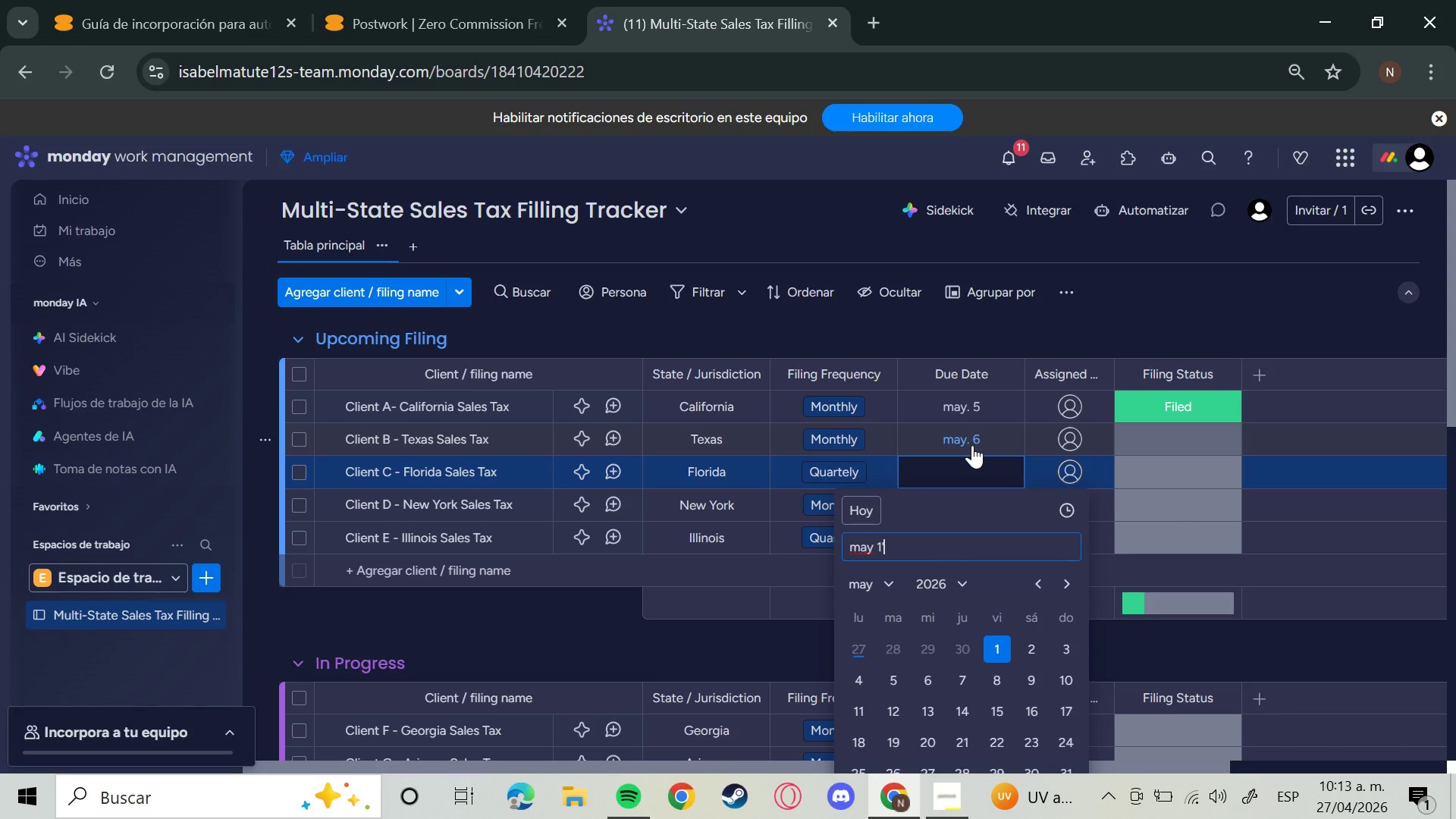 
key(Enter)
 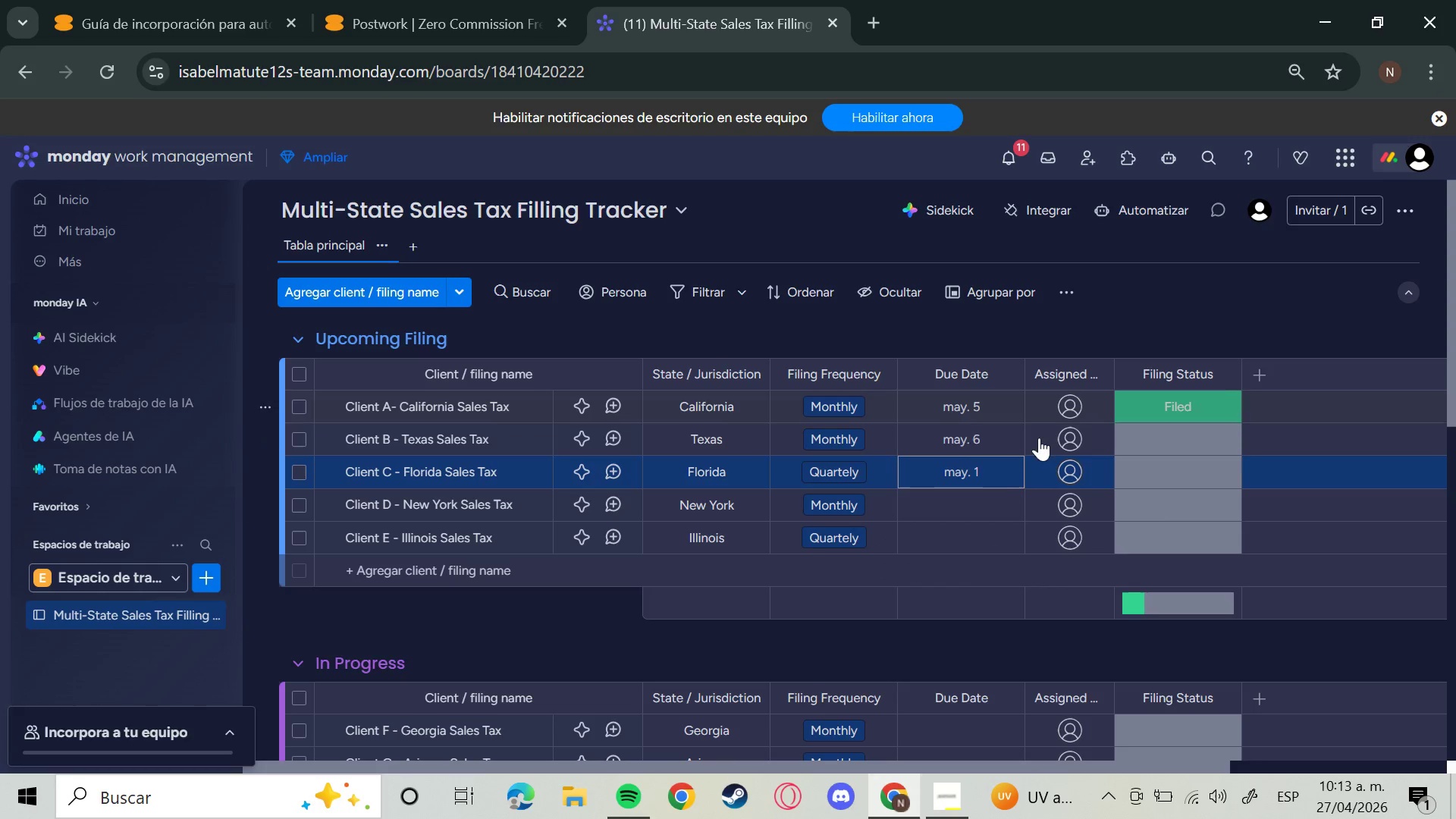 
left_click([978, 464])
 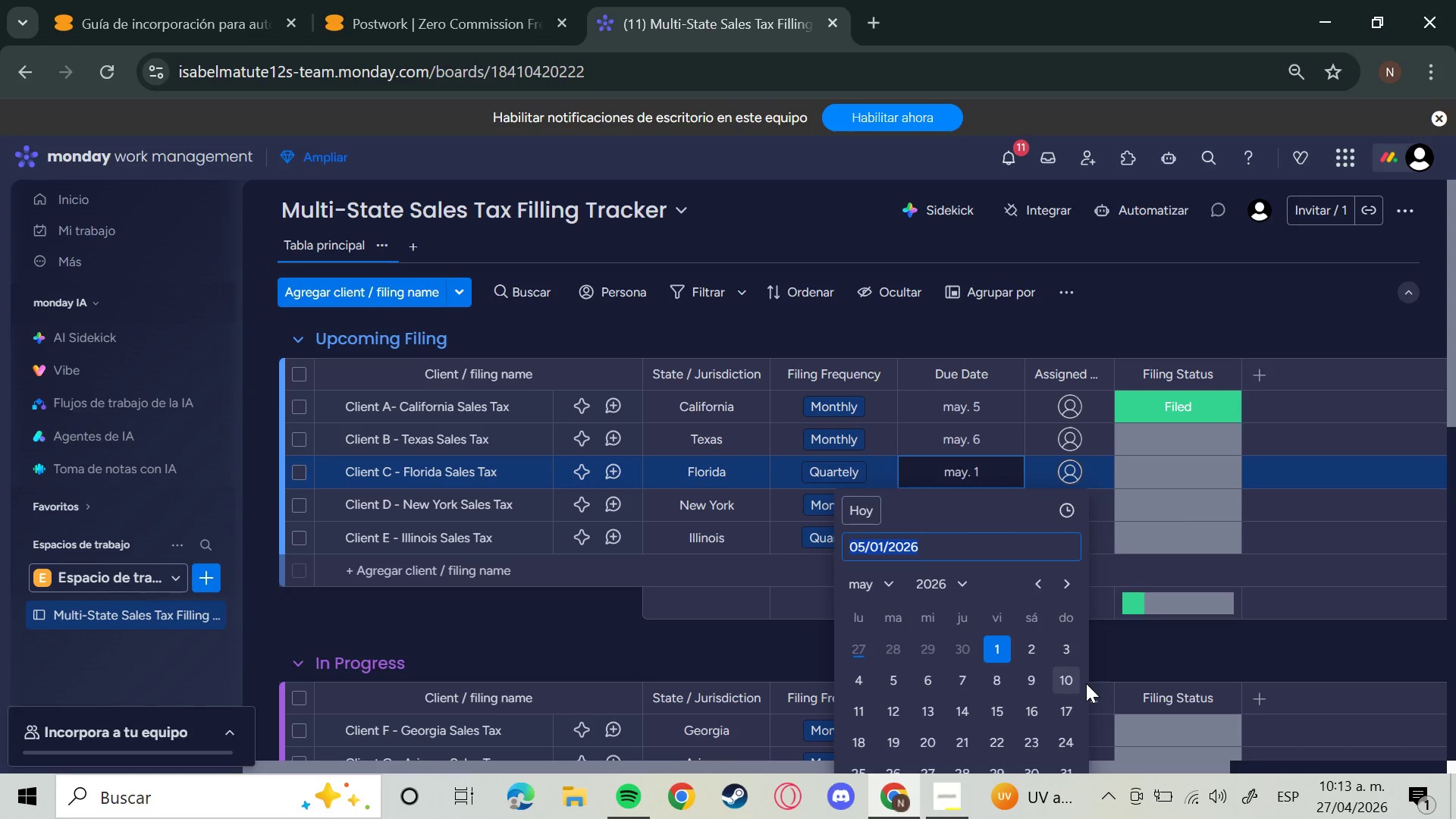 
left_click([1073, 680])
 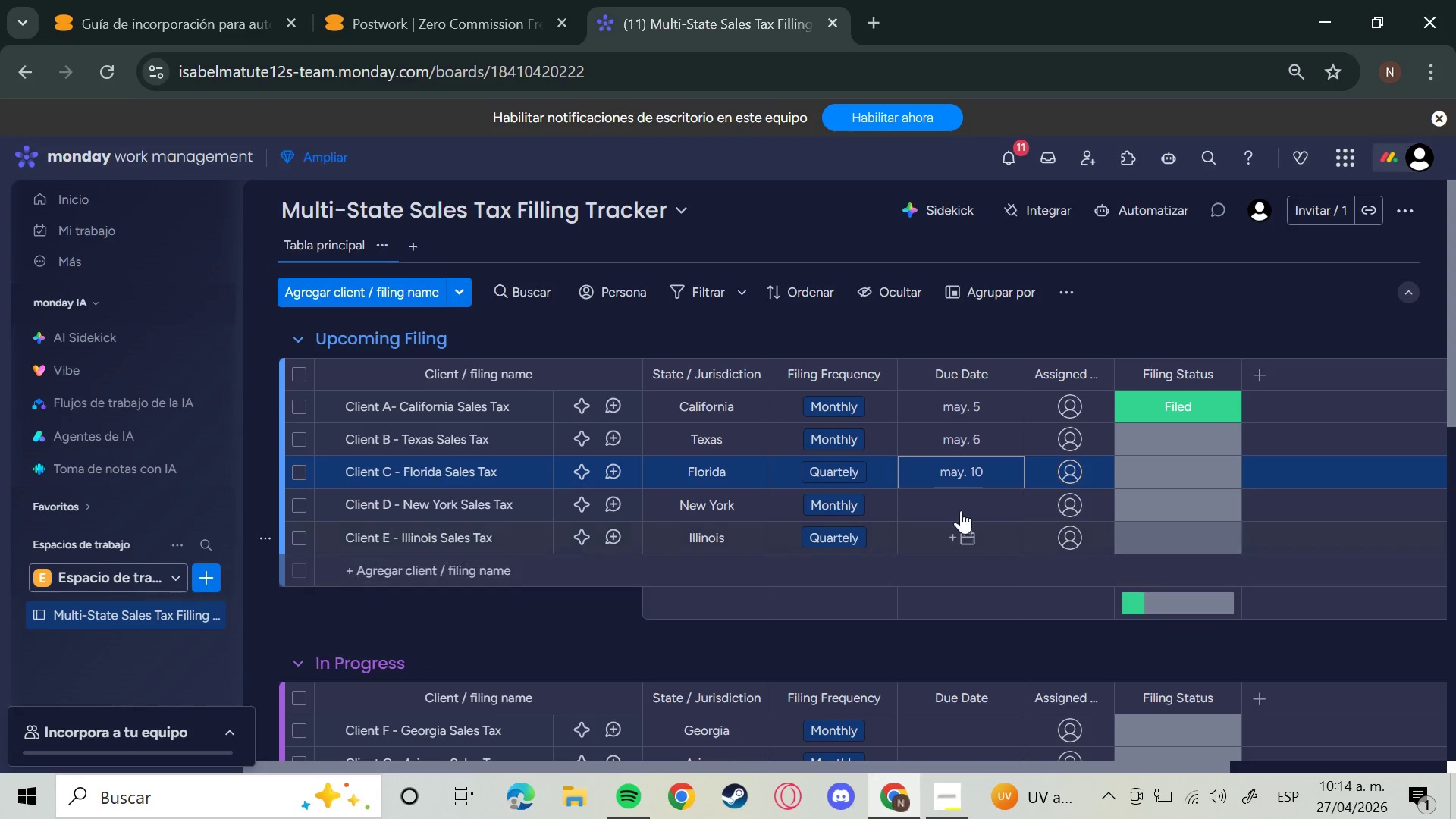 
left_click([959, 507])
 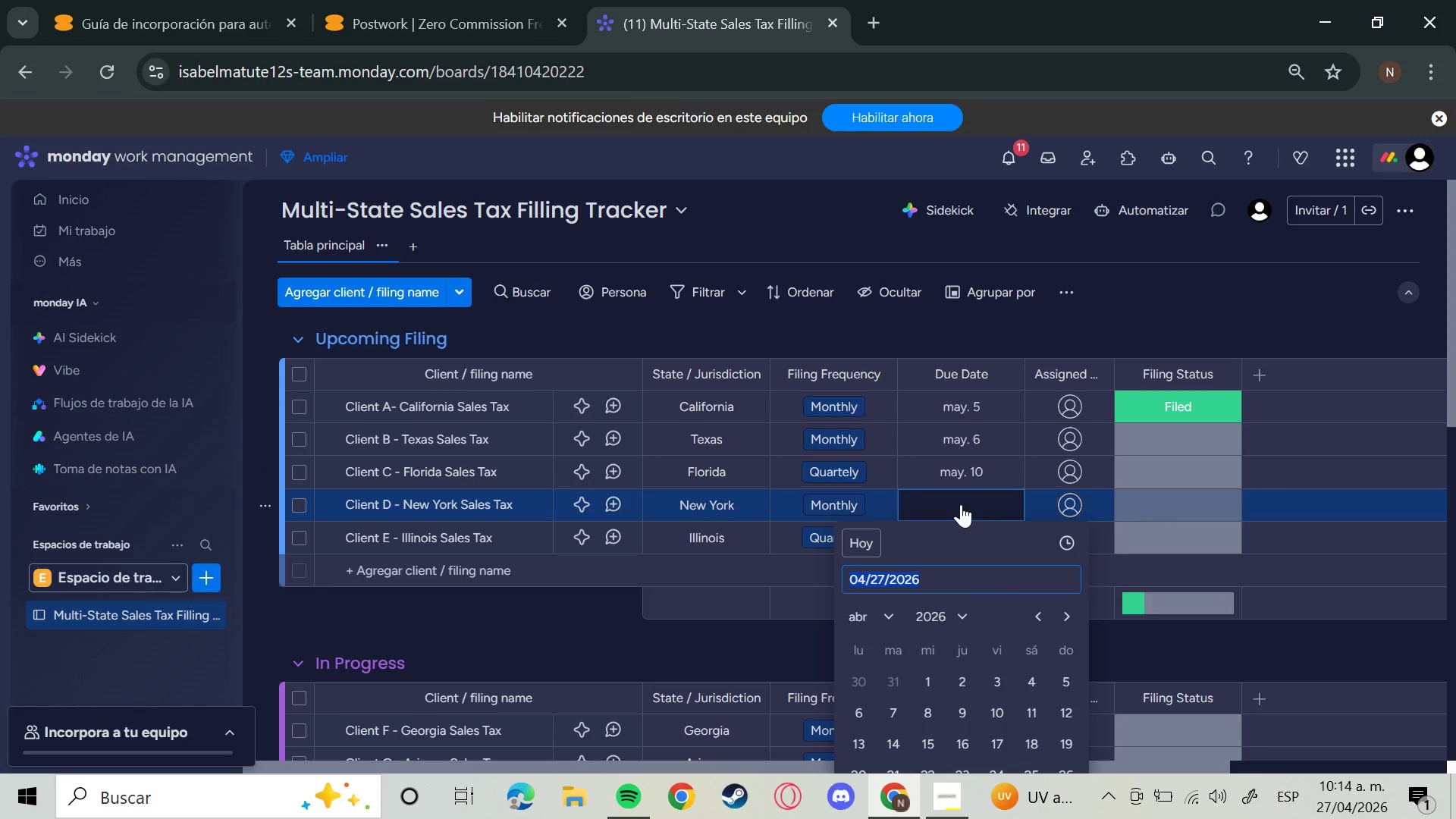 
type(May 12)
 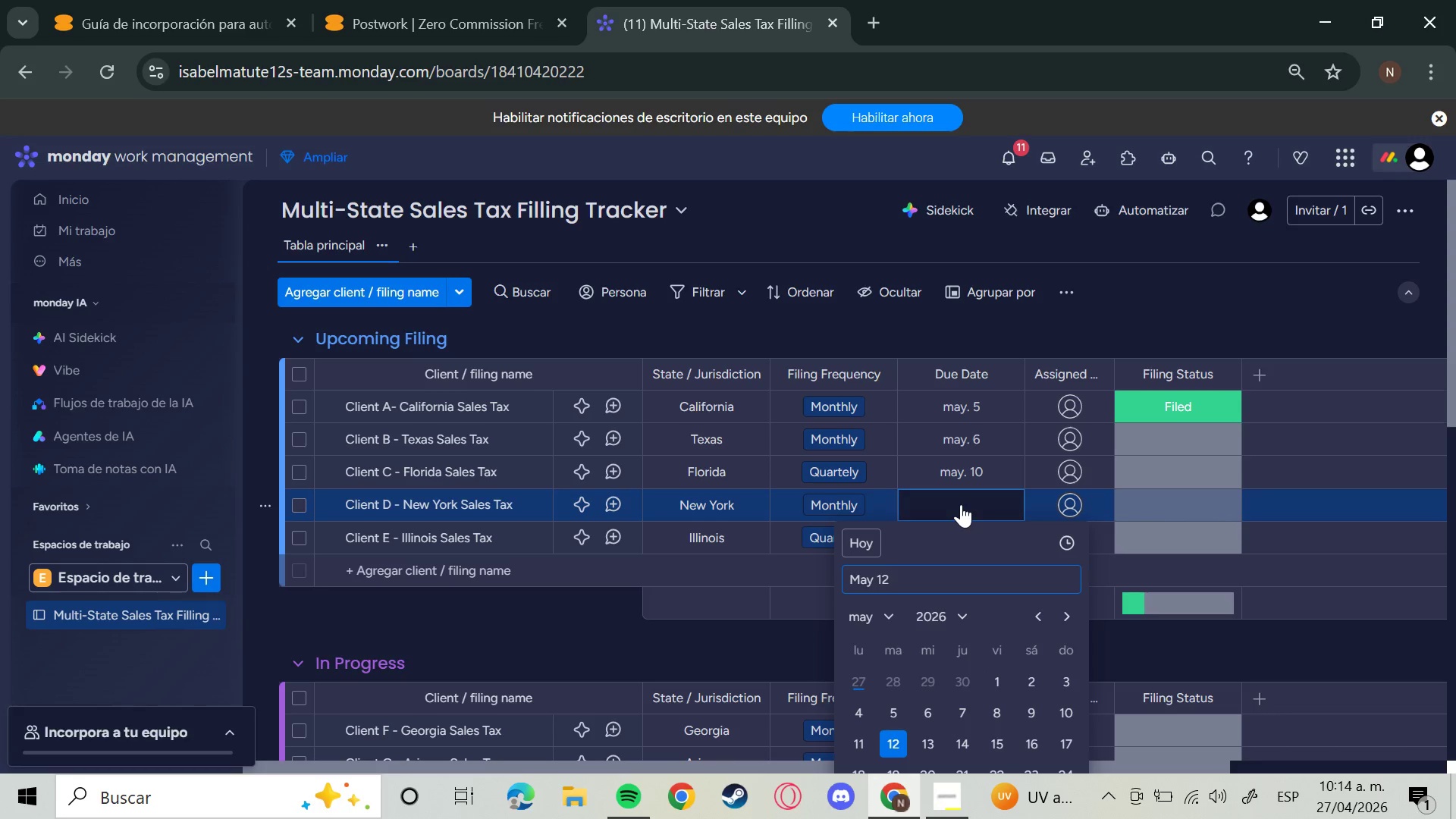 
key(Enter)
 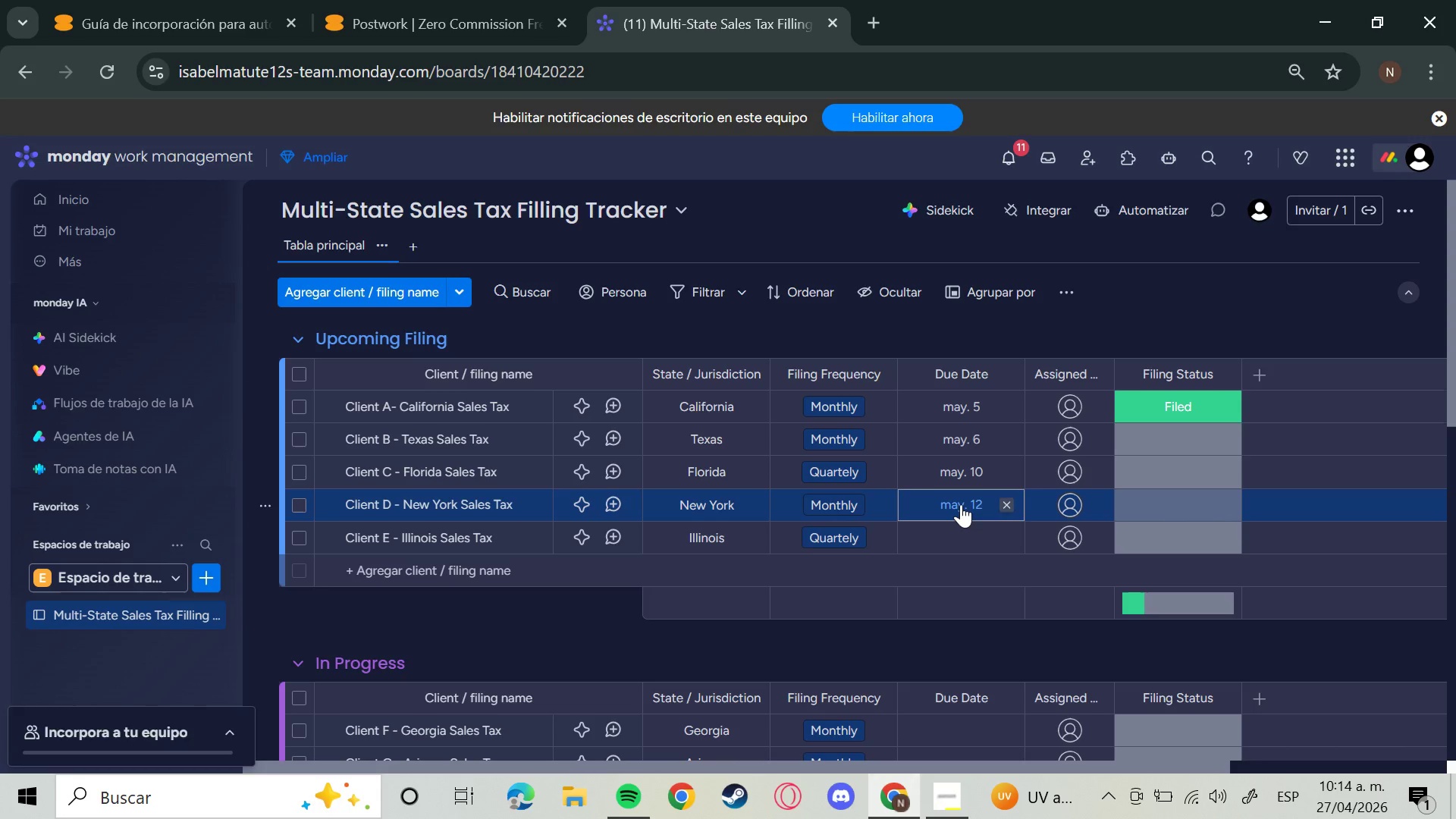 
key(ArrowDown)
 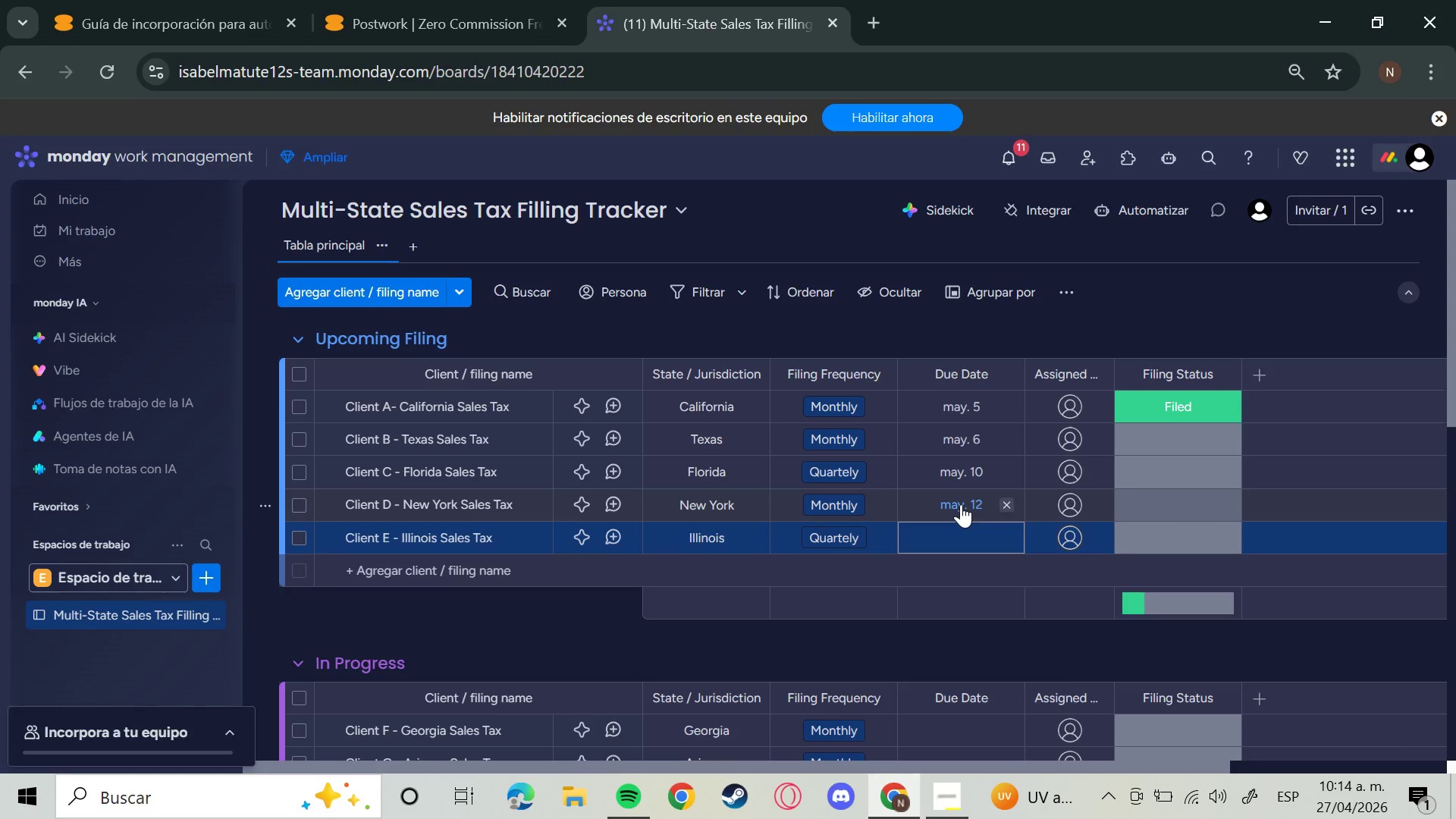 
key(Enter)
 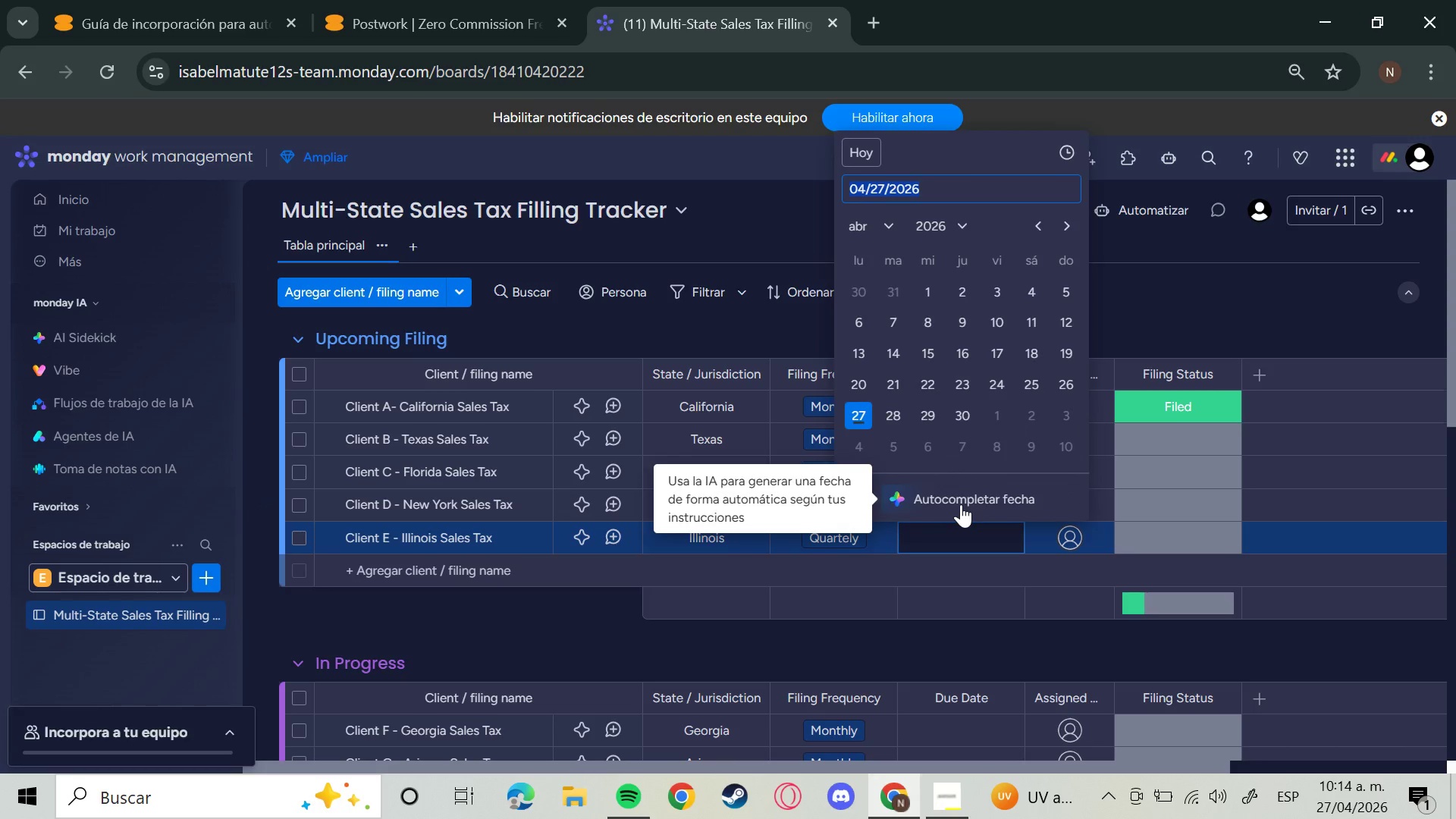 
type(,a)
key(Backspace)
key(Backspace)
type(May 5)
key(Backspace)
type(15)
 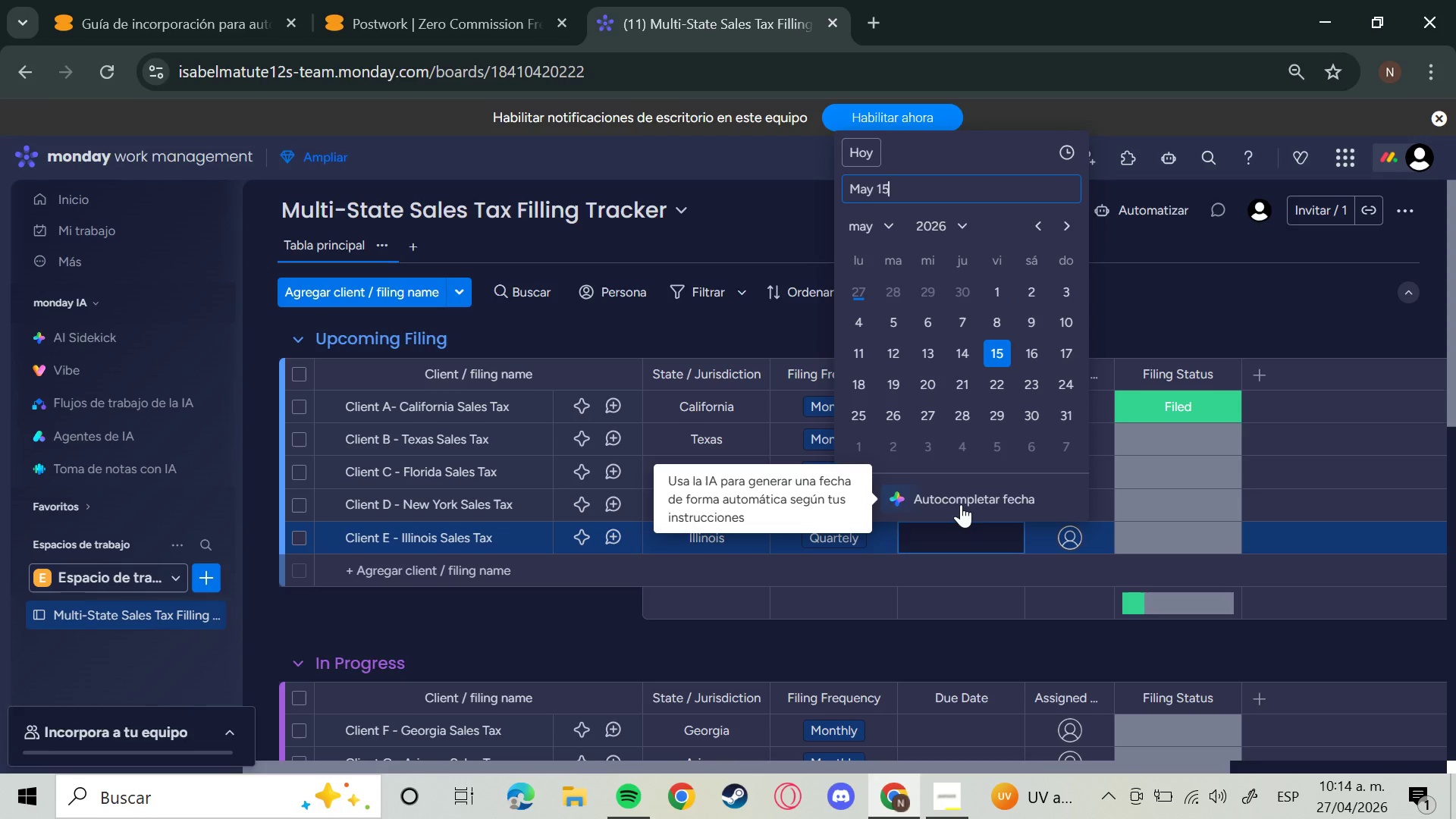 
key(Enter)
 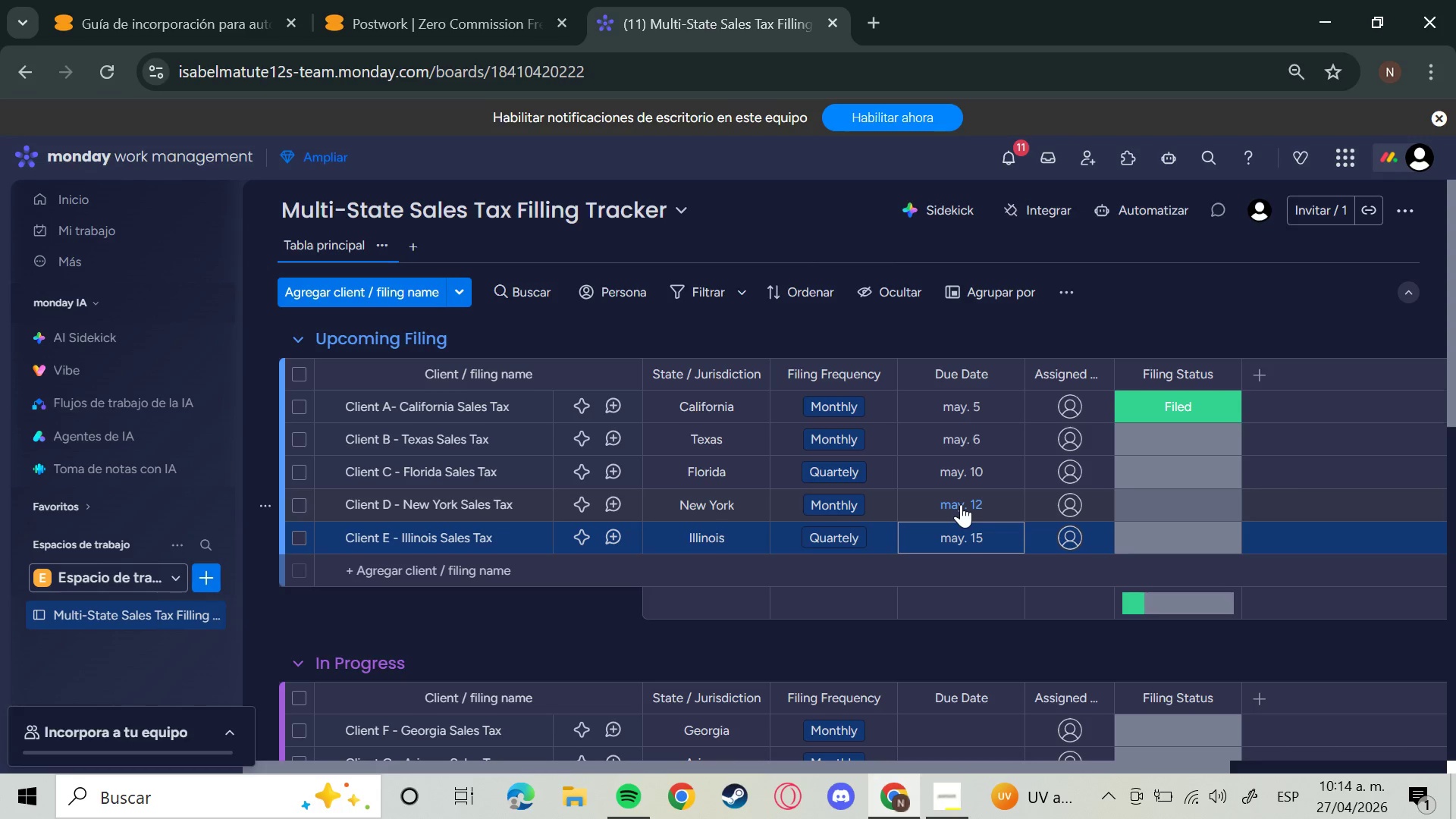 
key(ArrowRight)
 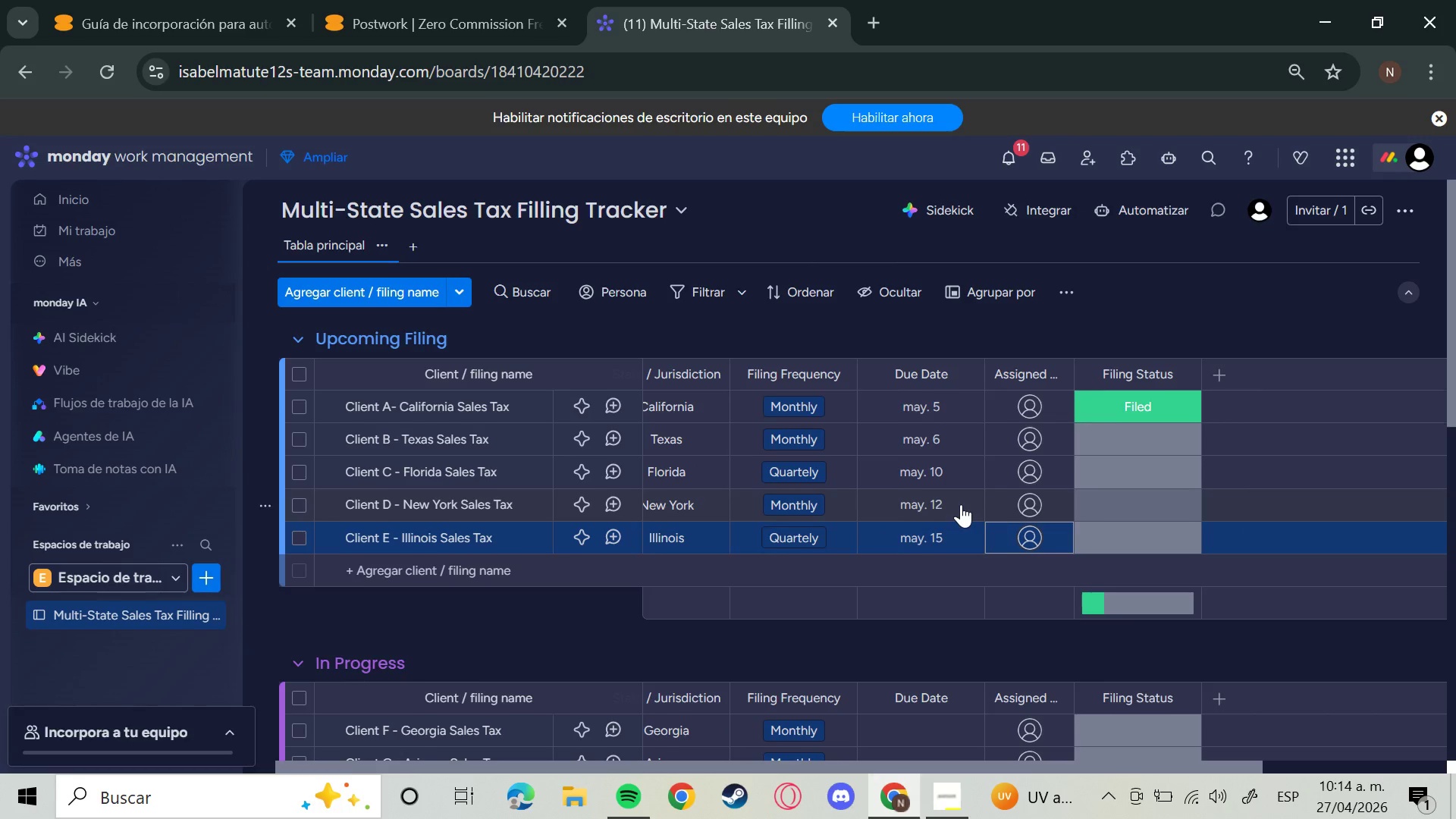 
key(ArrowDown)
 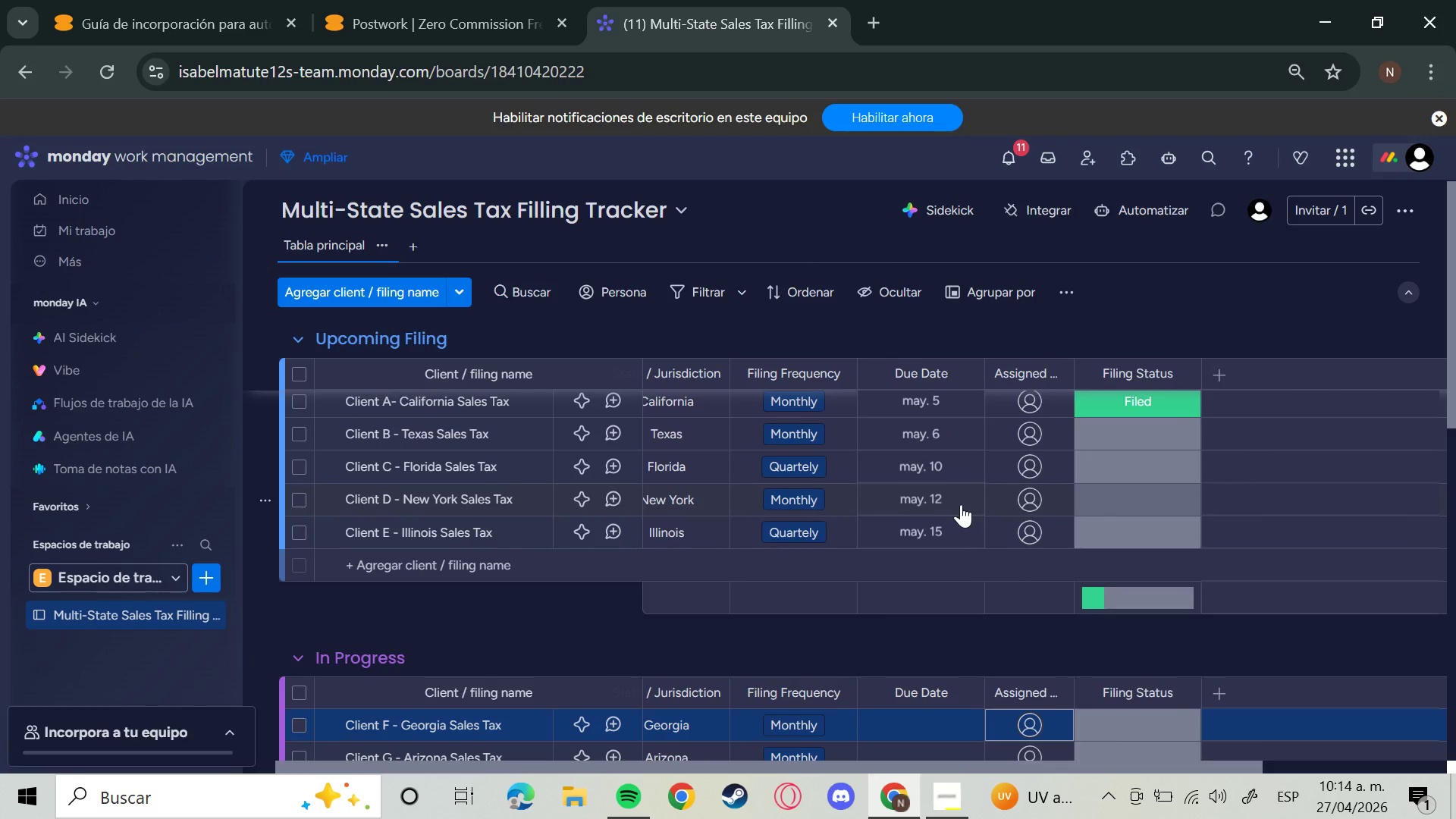 
key(ArrowLeft)
 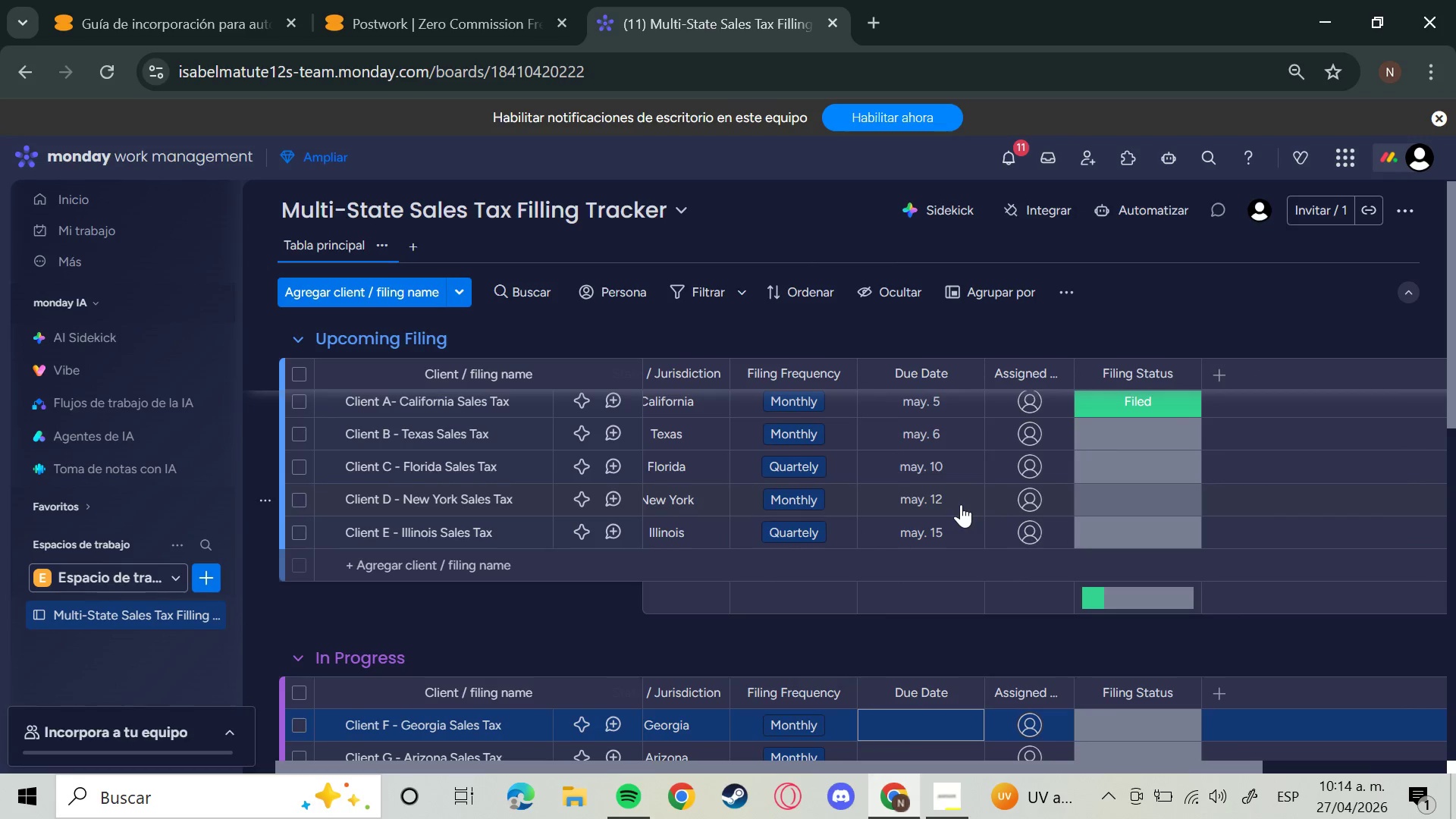 
key(Enter)
 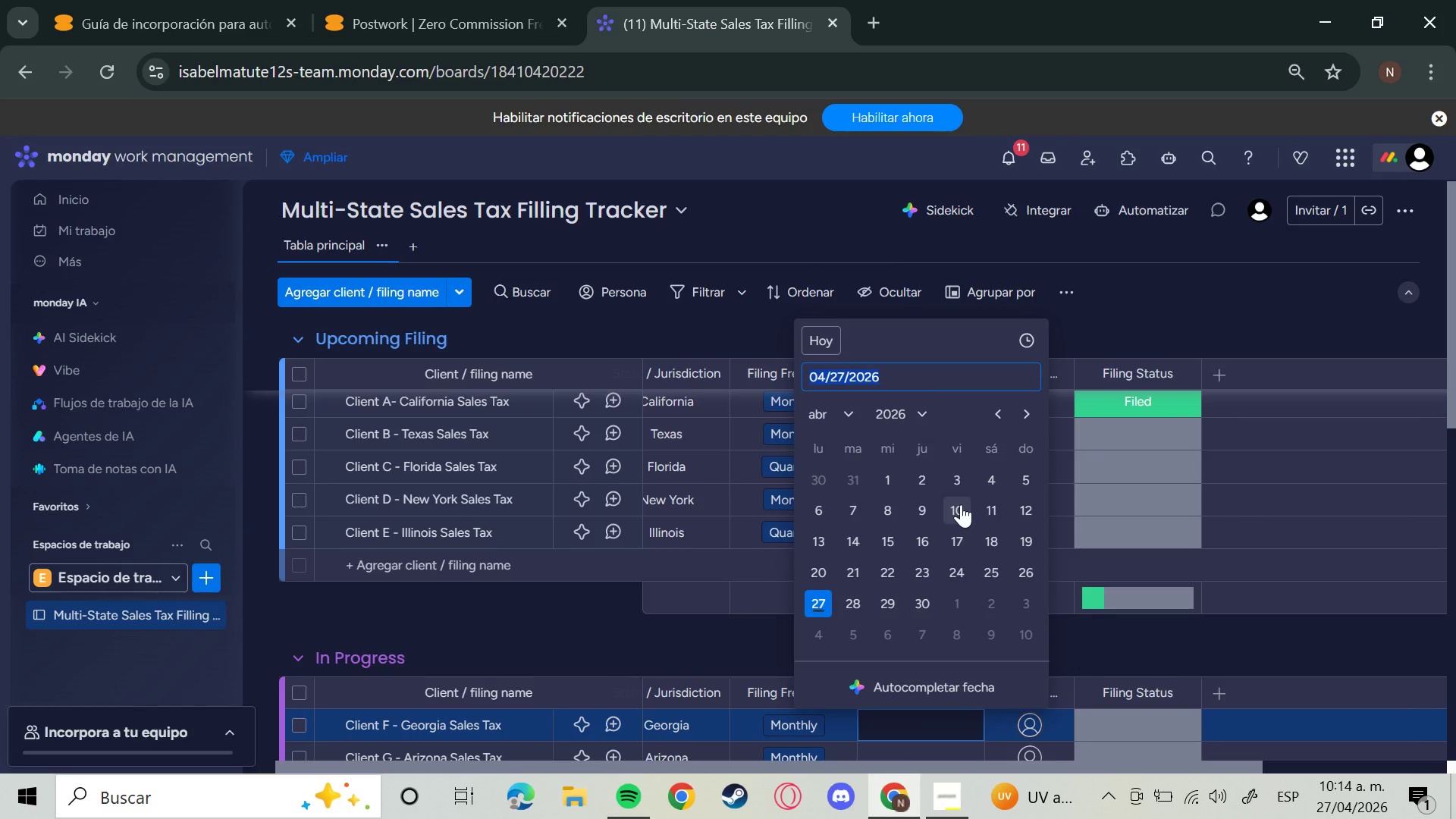 
type(May 18)
 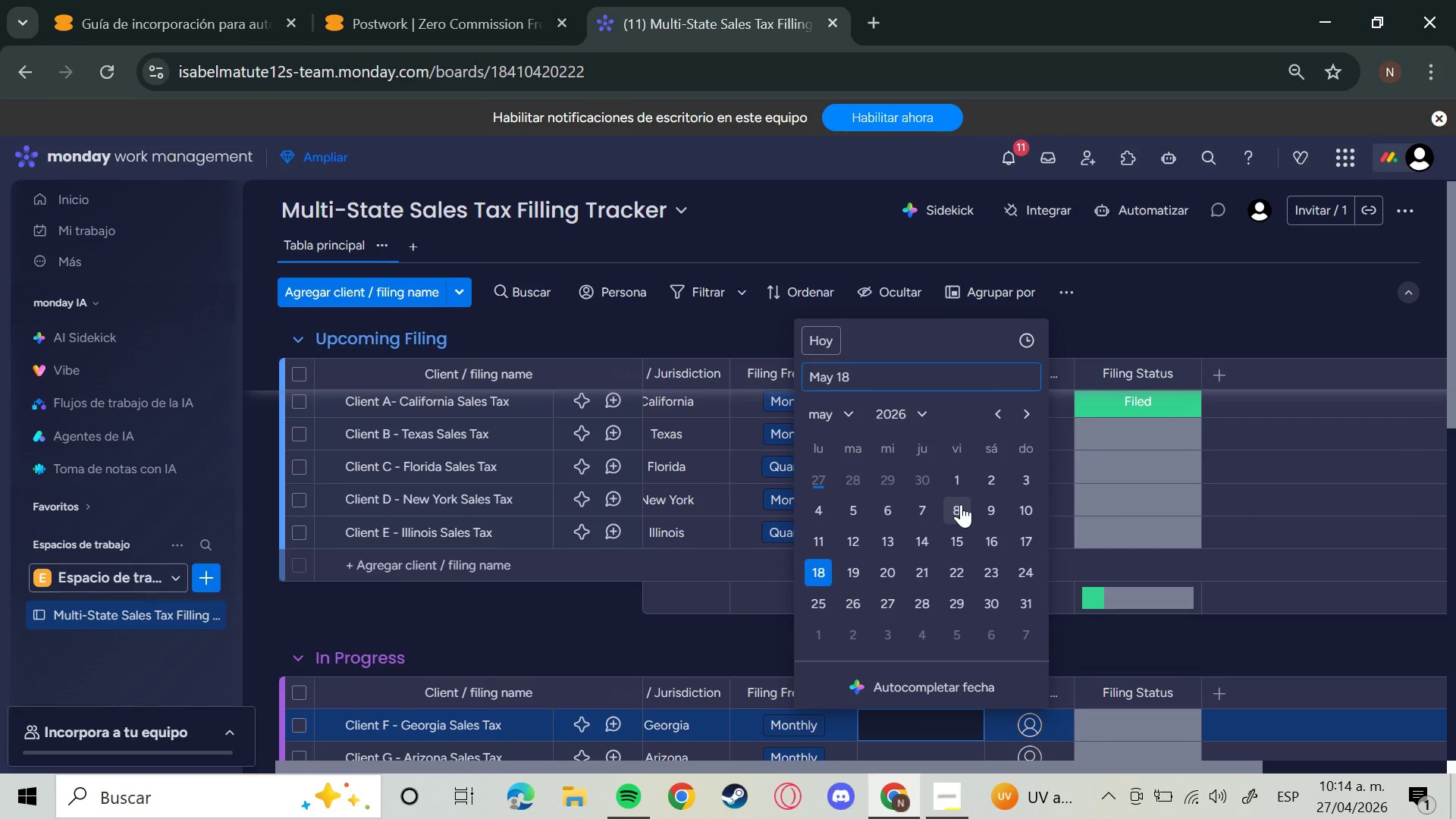 
key(Enter)
 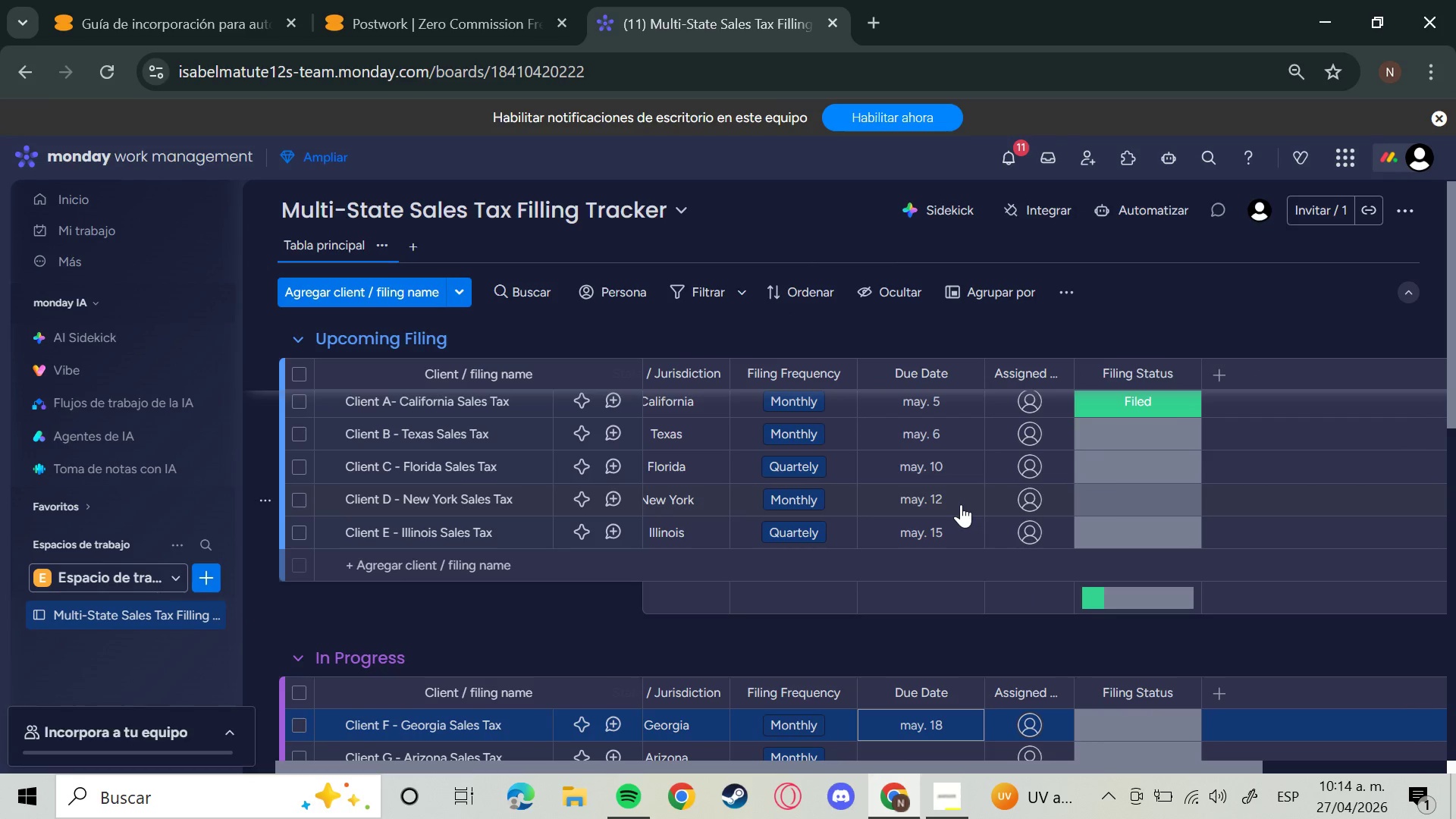 
key(ArrowDown)
 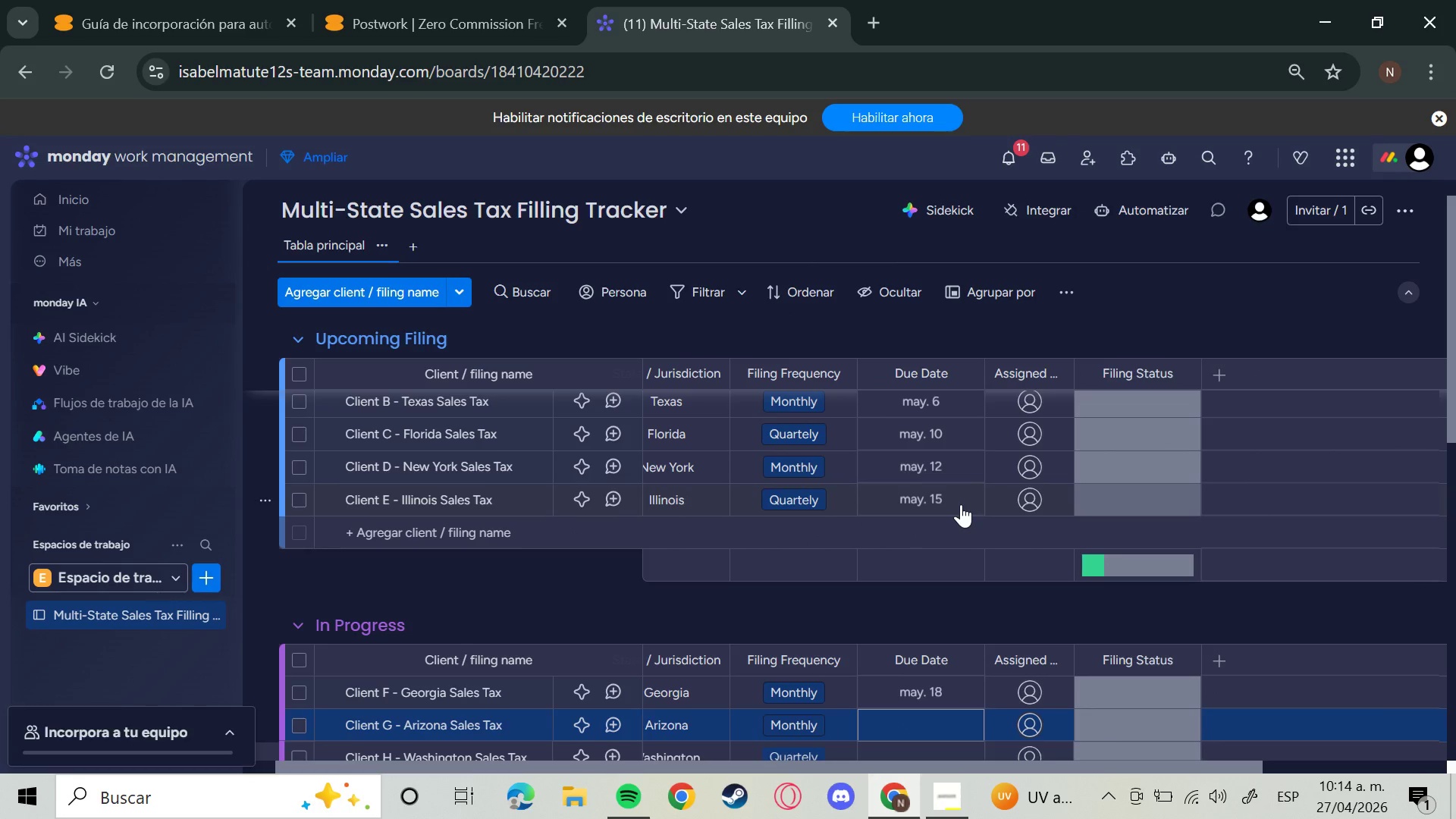 
key(Enter)
 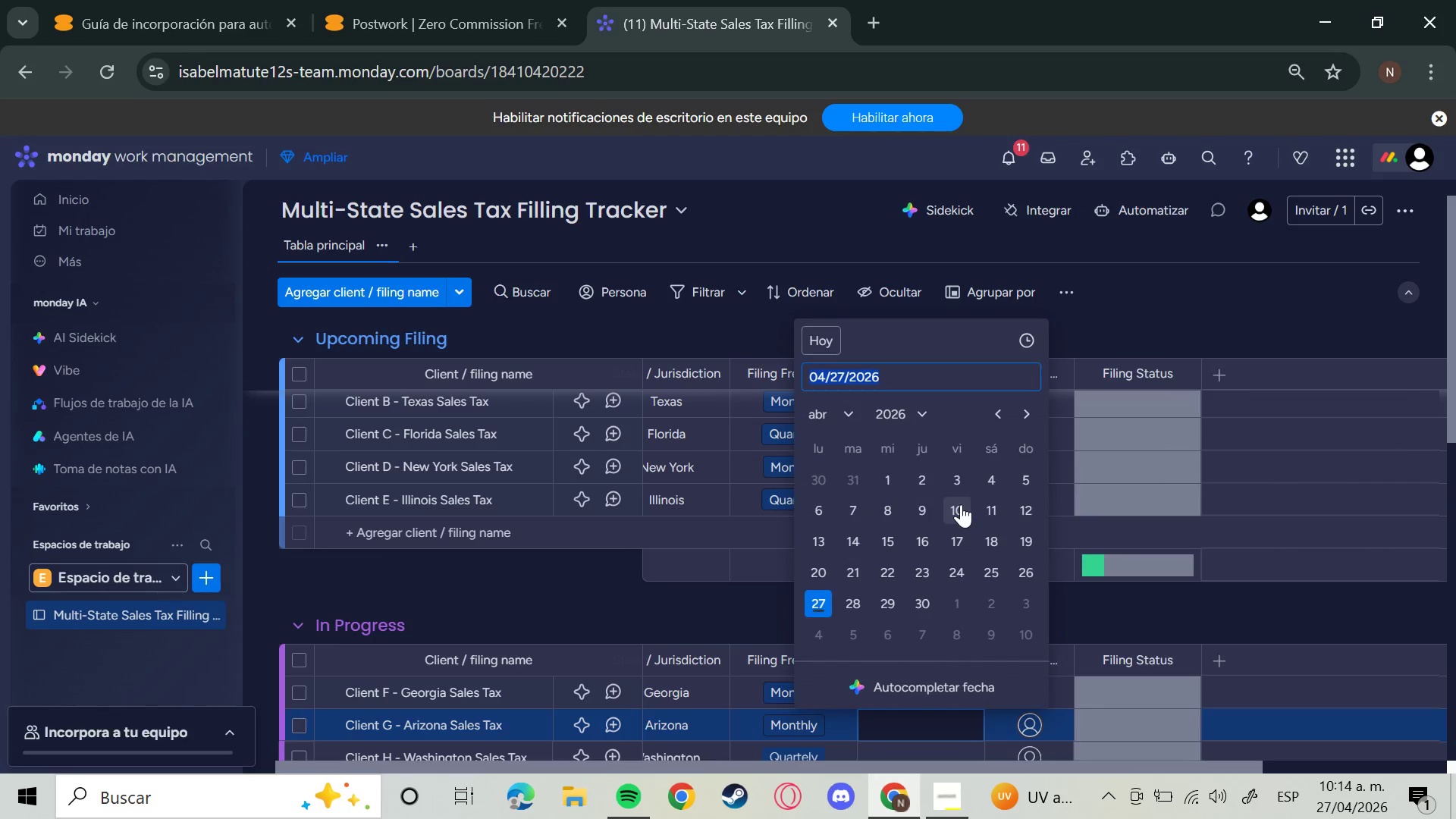 
type(May 2[)
key(Backspace)
type(0)
 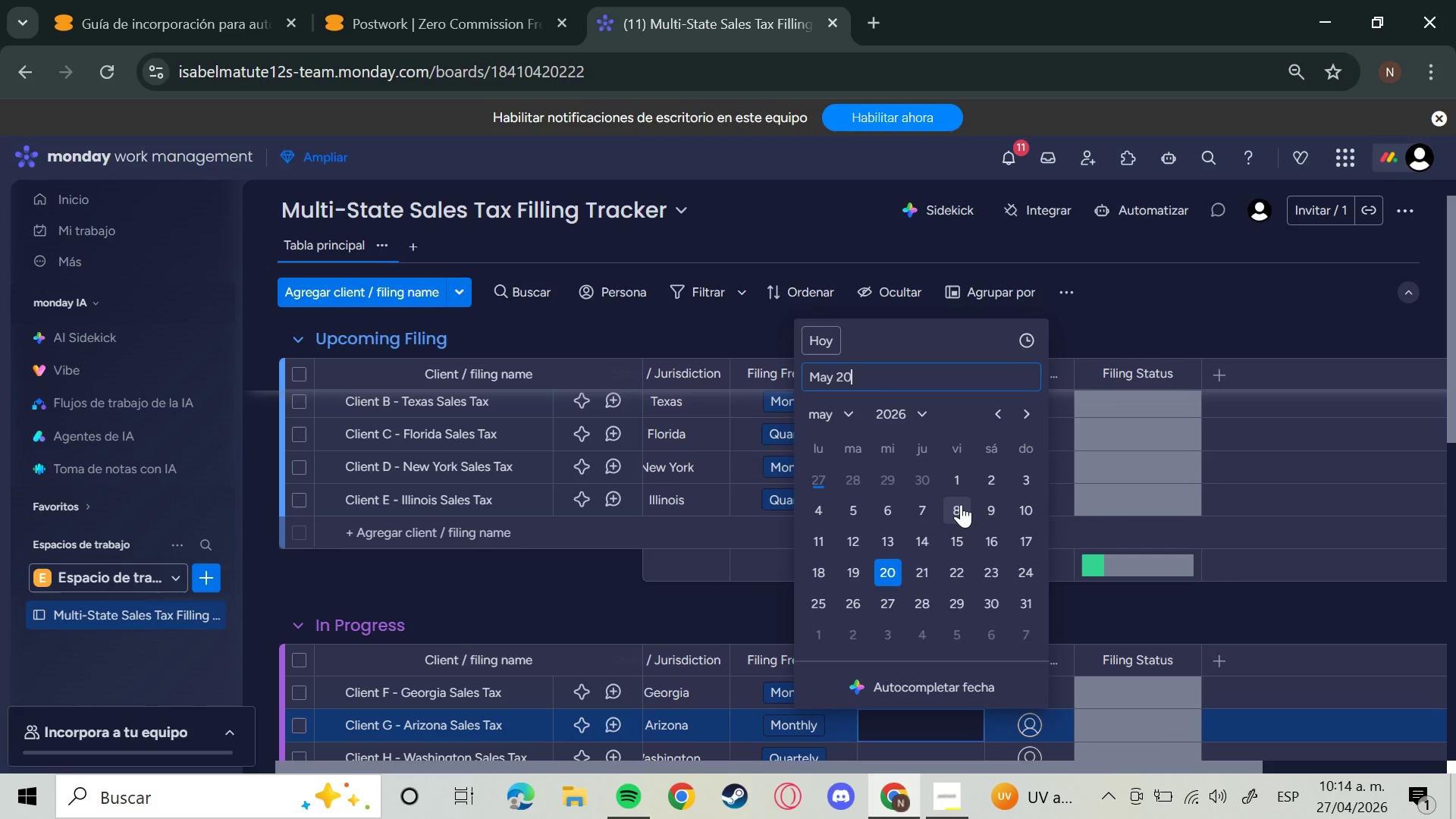 
key(Enter)
 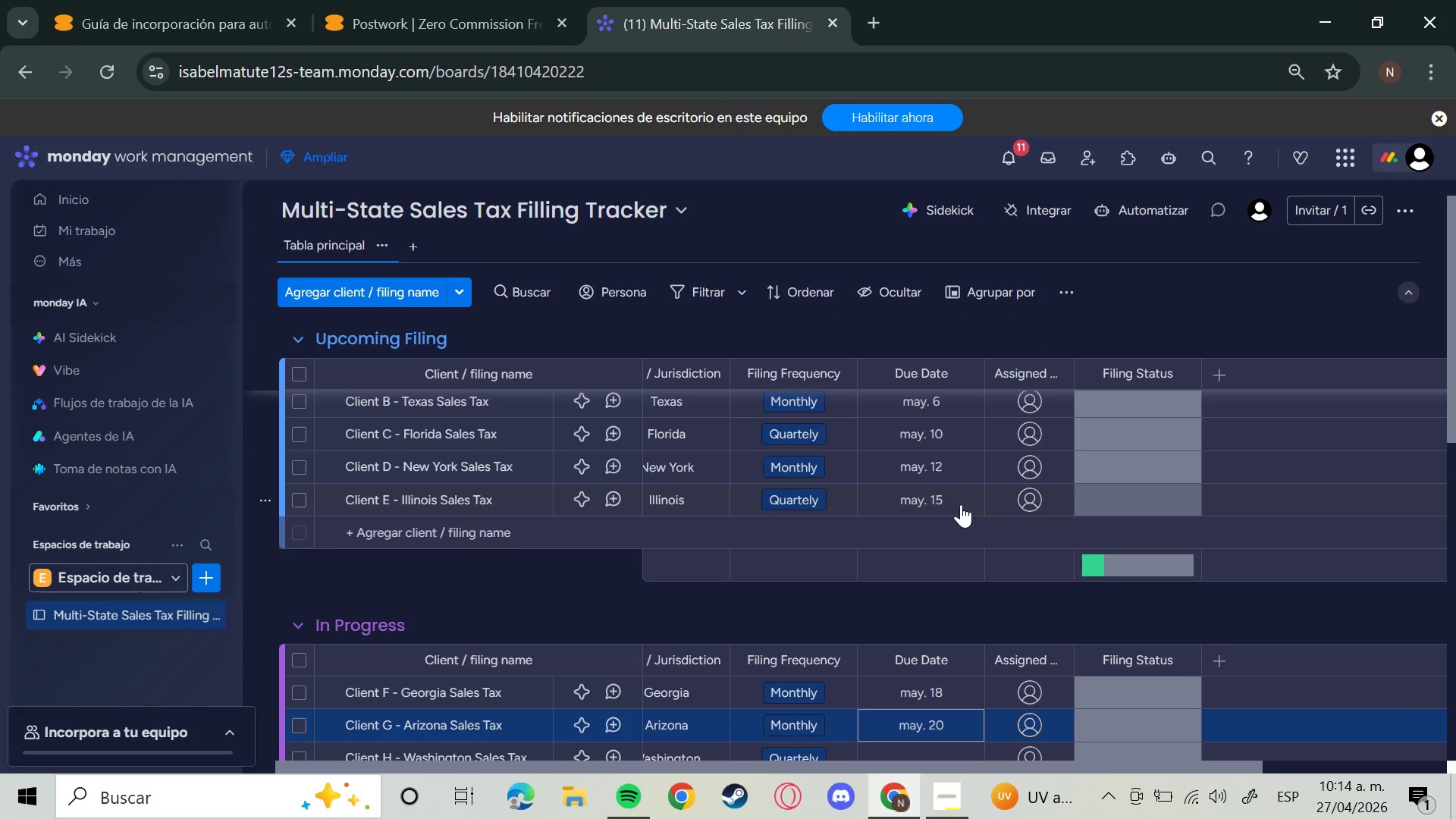 
key(ArrowDown)
 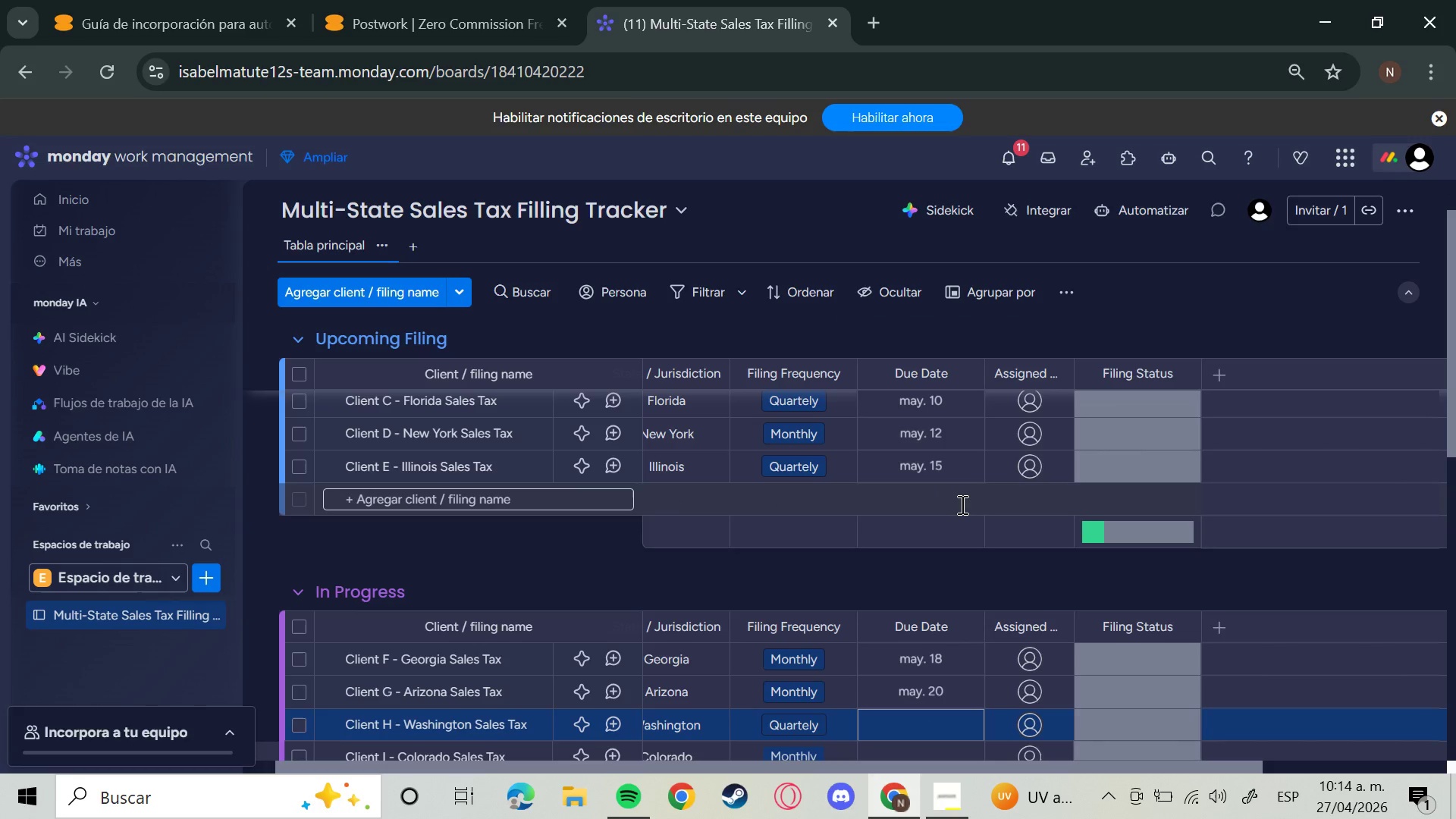 
key(Enter)
 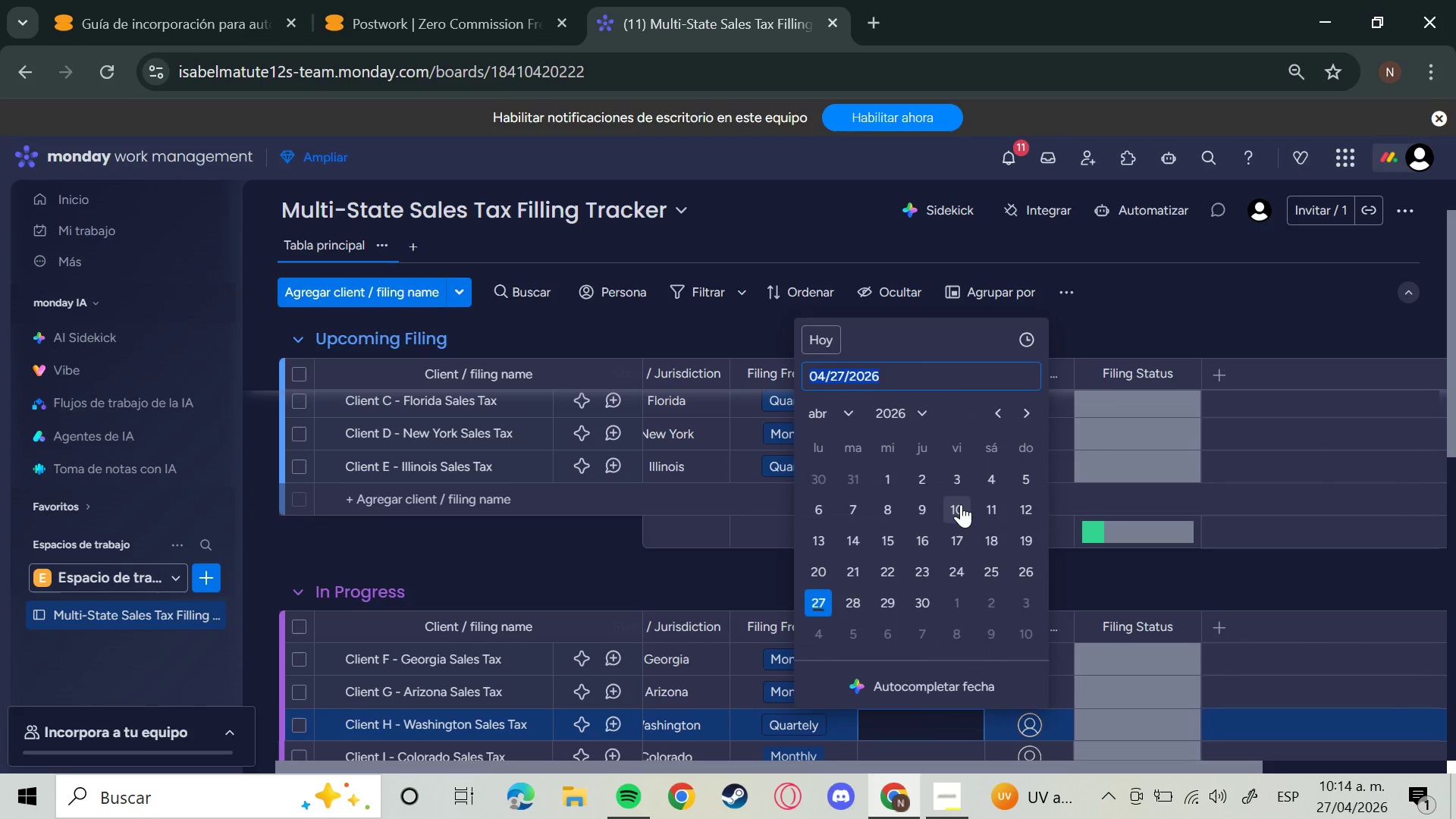 
type(May 22)
 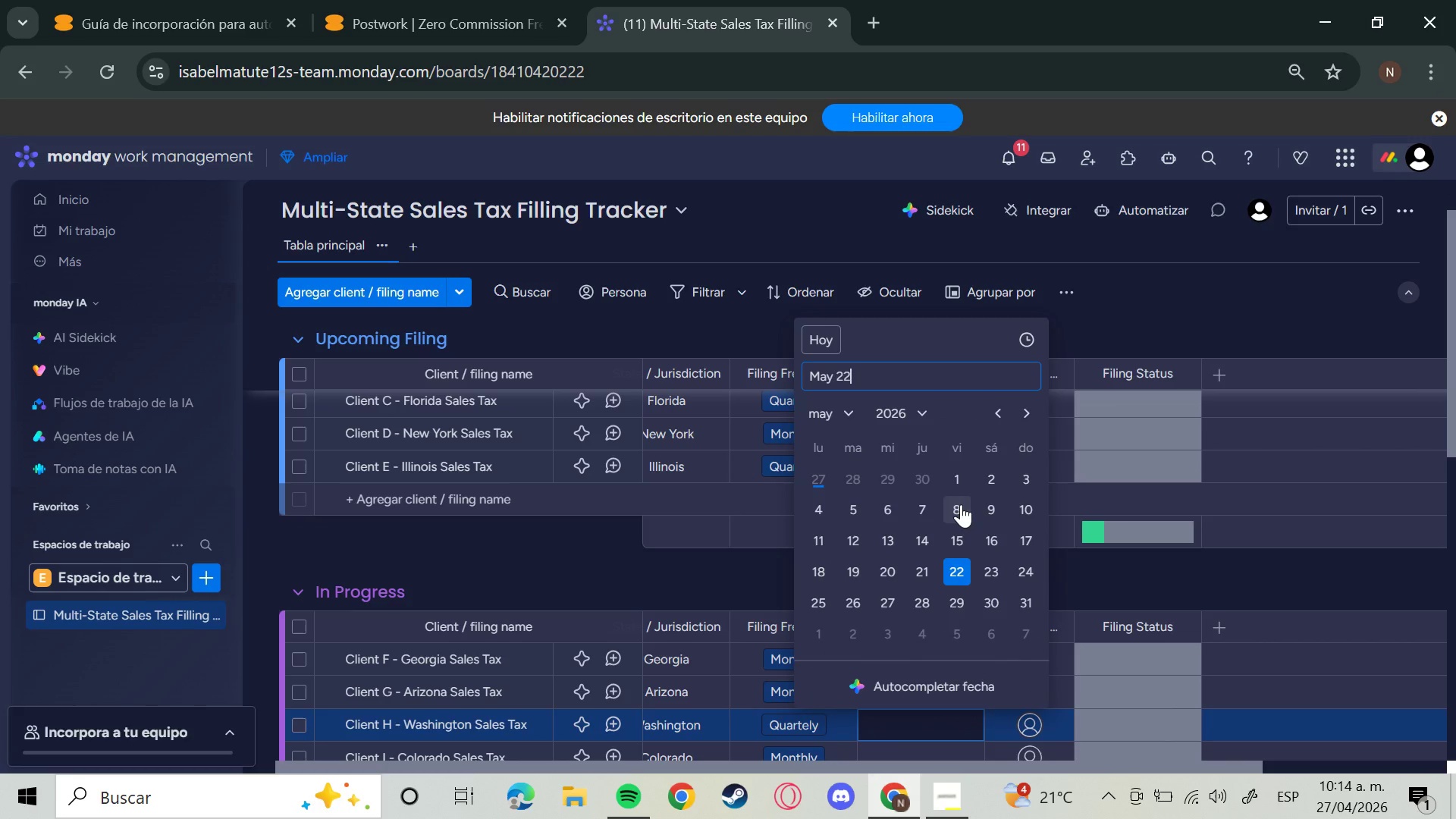 
key(Enter)
 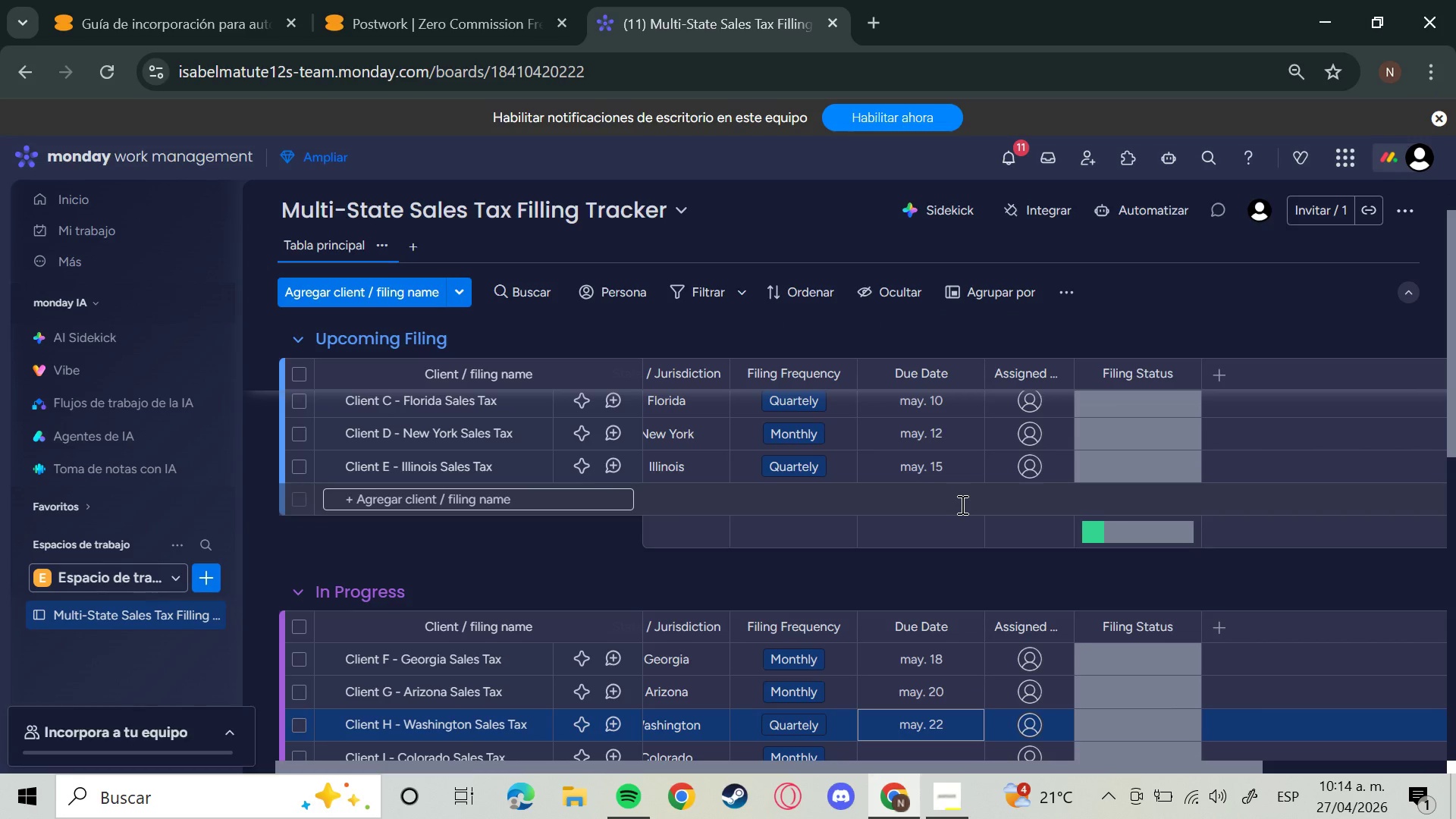 
key(ArrowUp)
 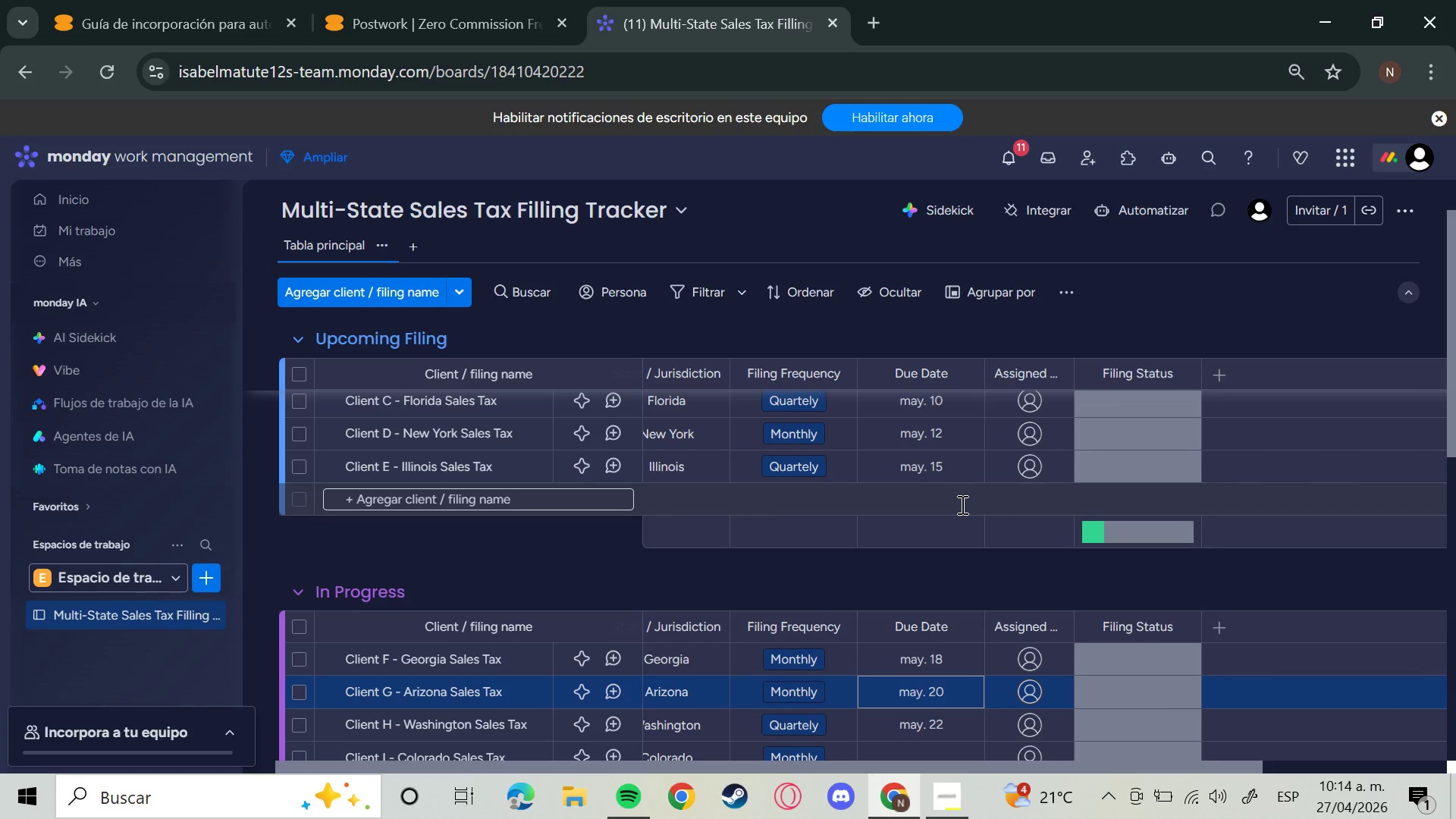 
key(ArrowDown)
 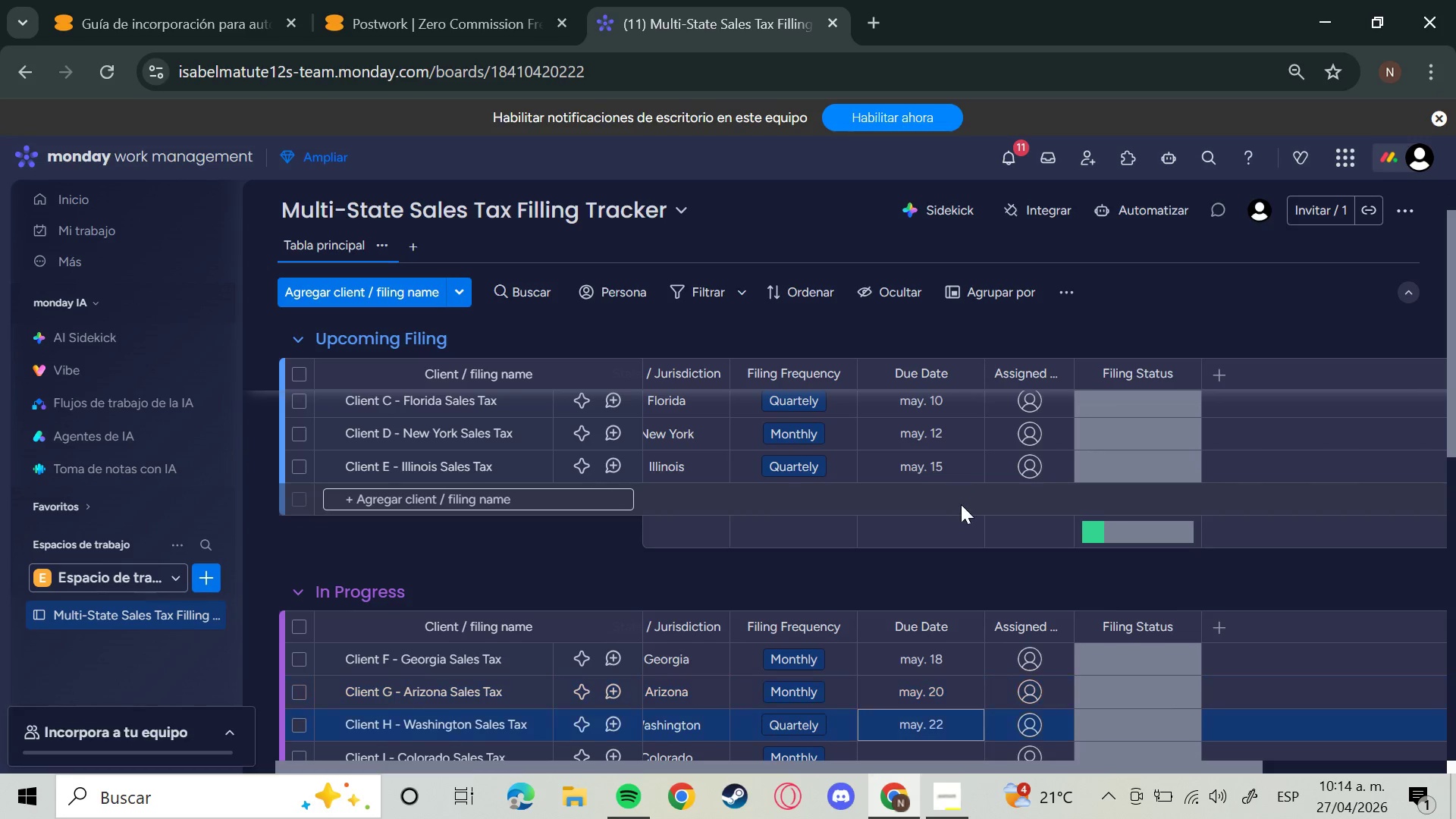 
key(ArrowDown)
 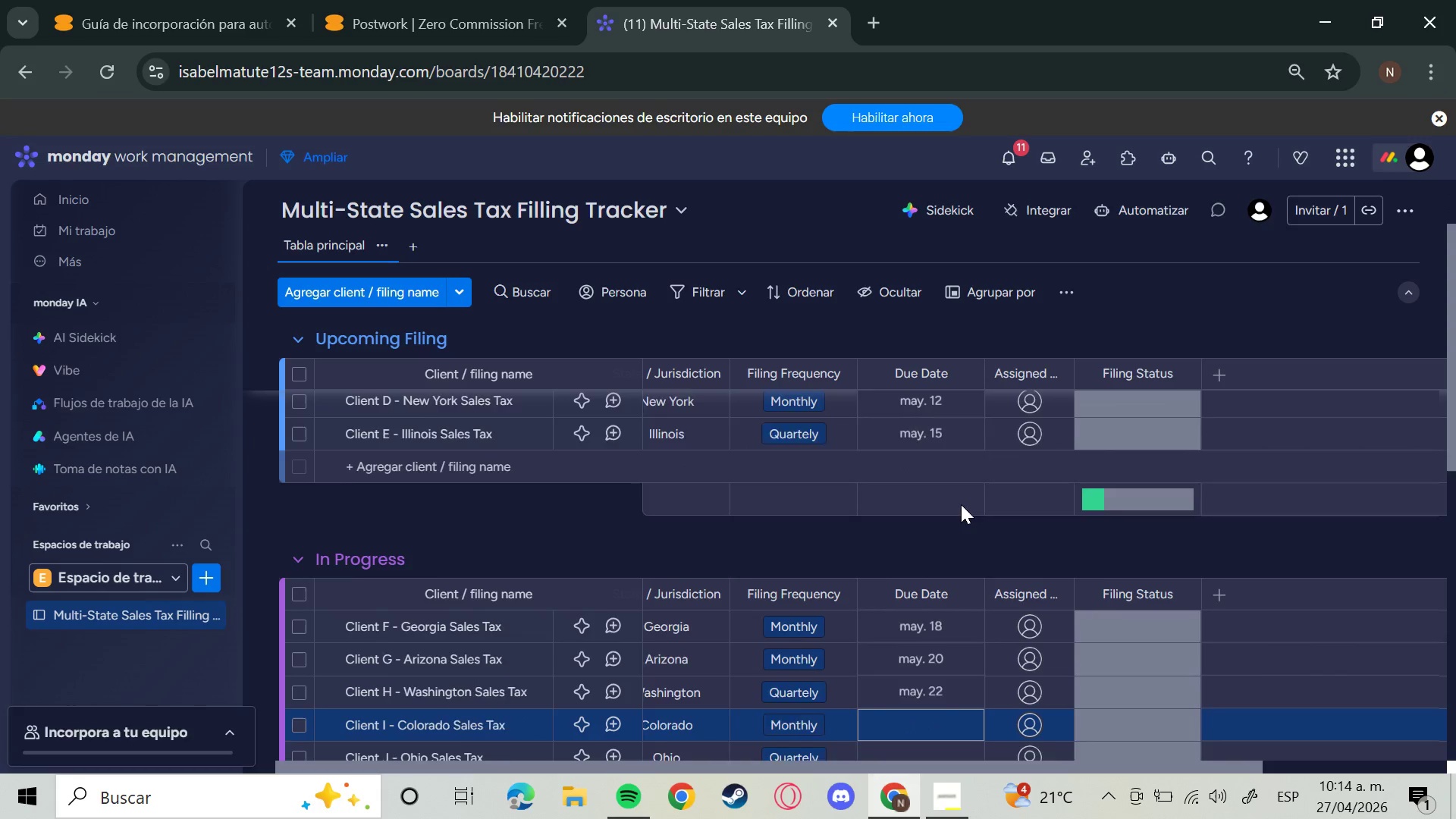 
key(ArrowDown)
 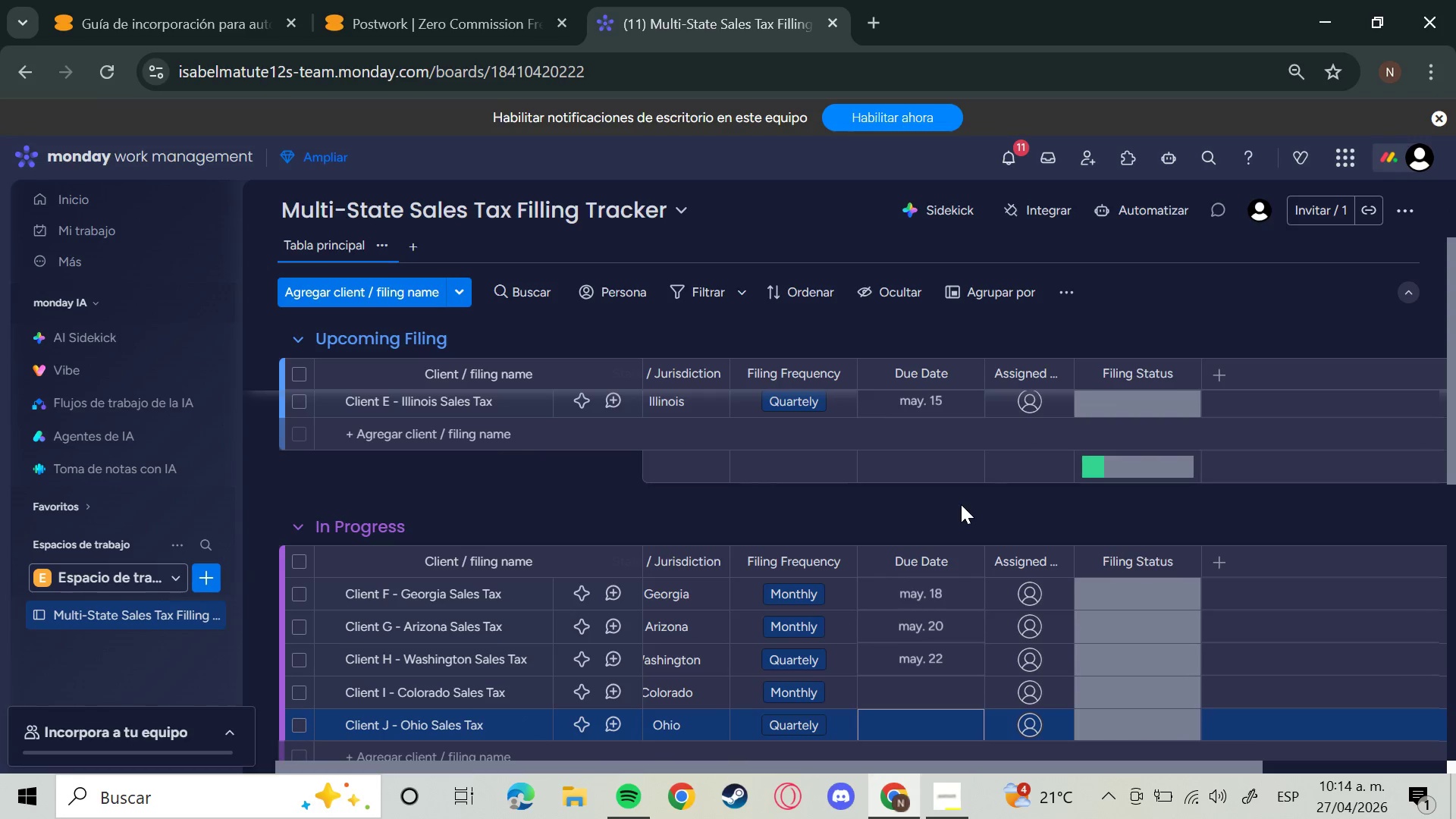 
key(ArrowUp)
 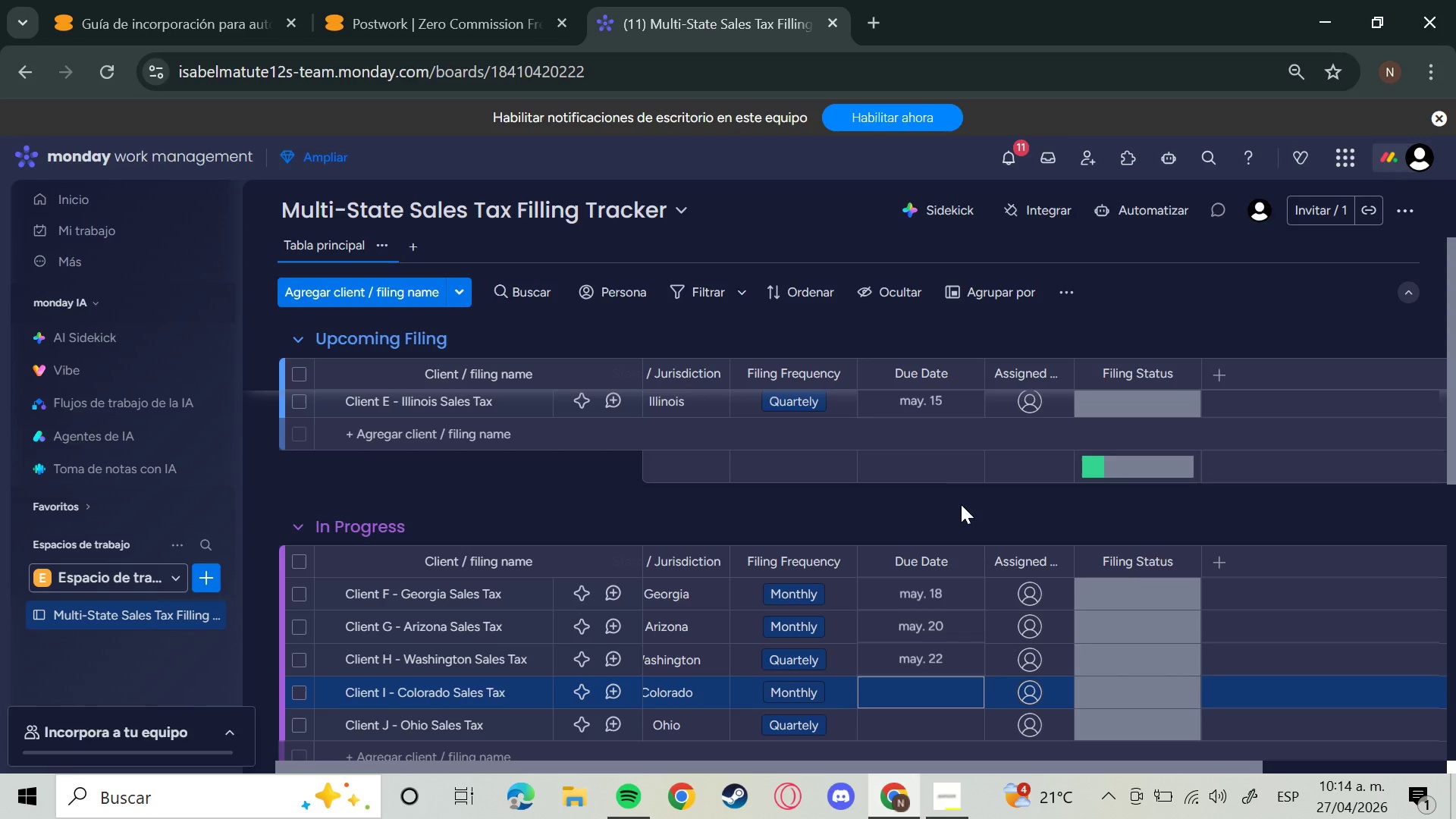 
key(Enter)
 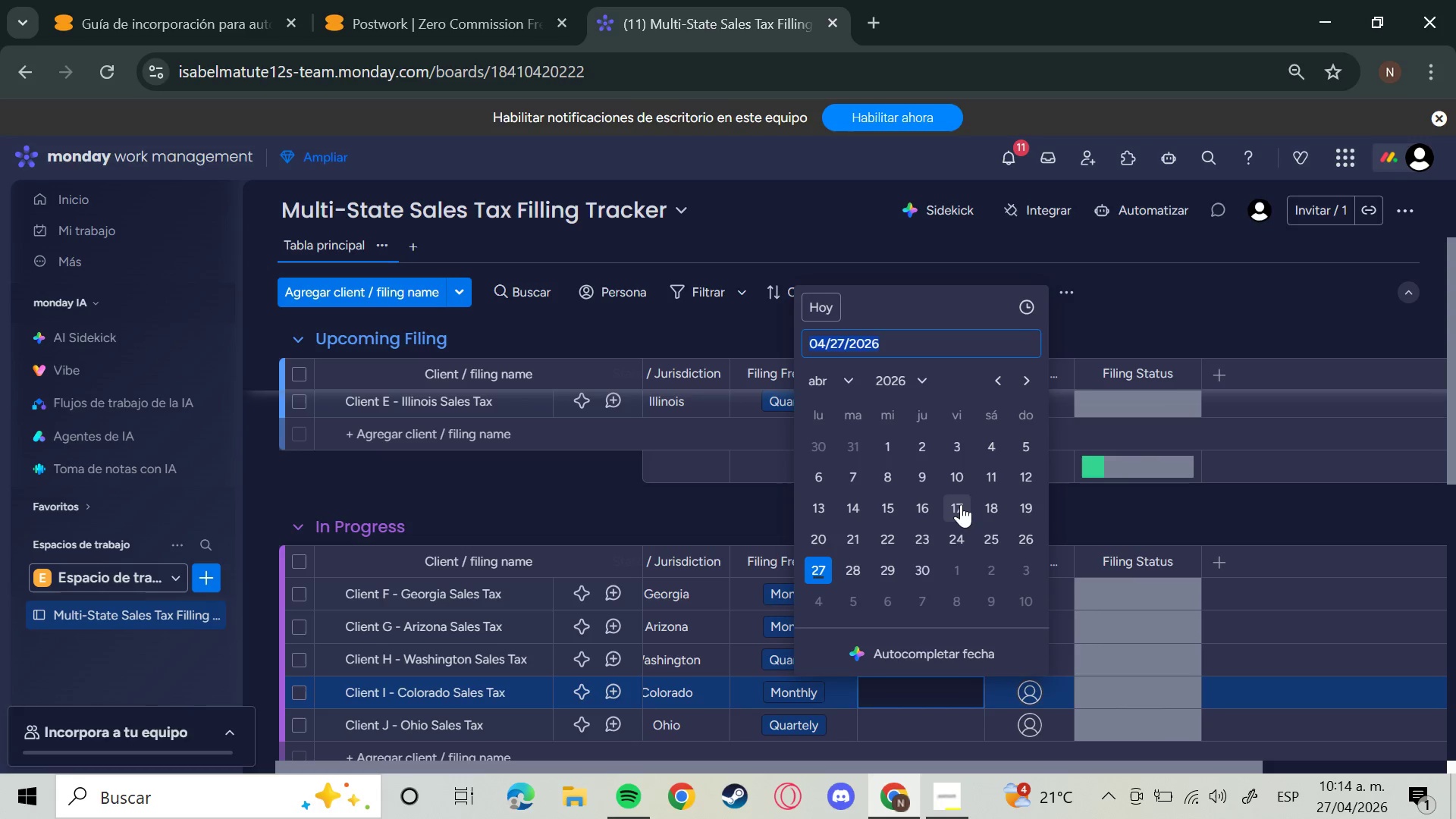 
type(May 25)
 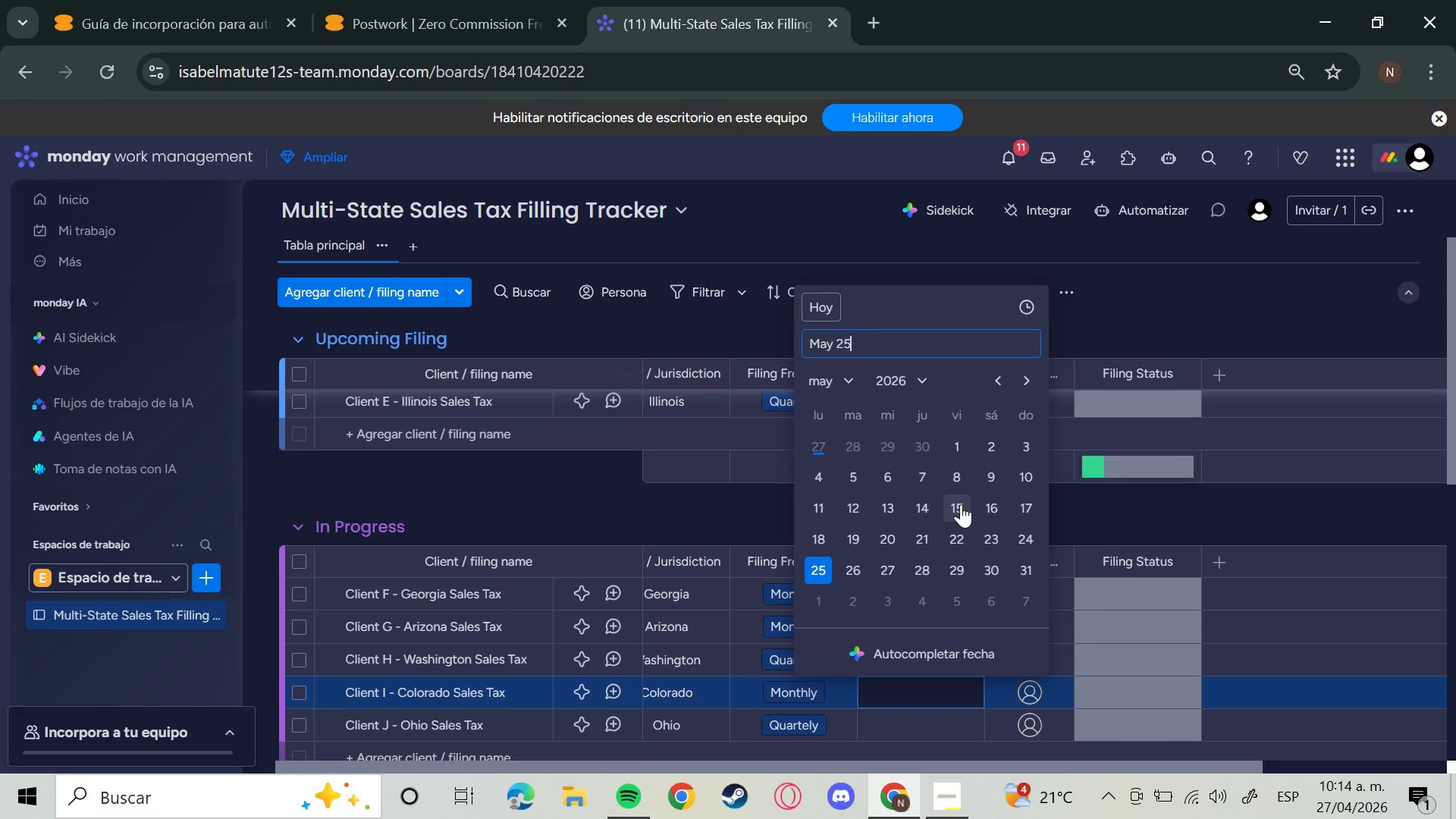 
key(Enter)
 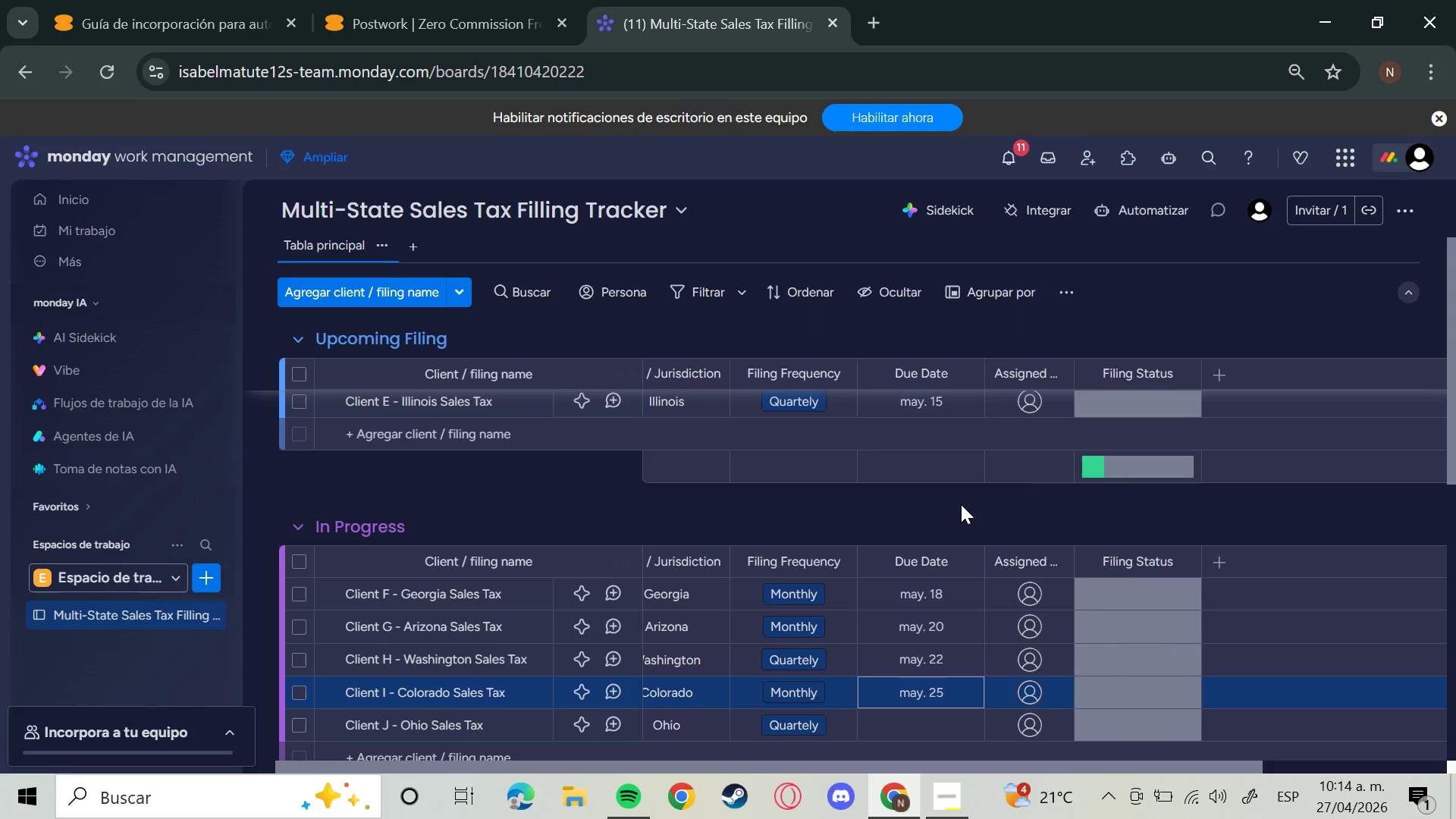 
key(ArrowDown)
 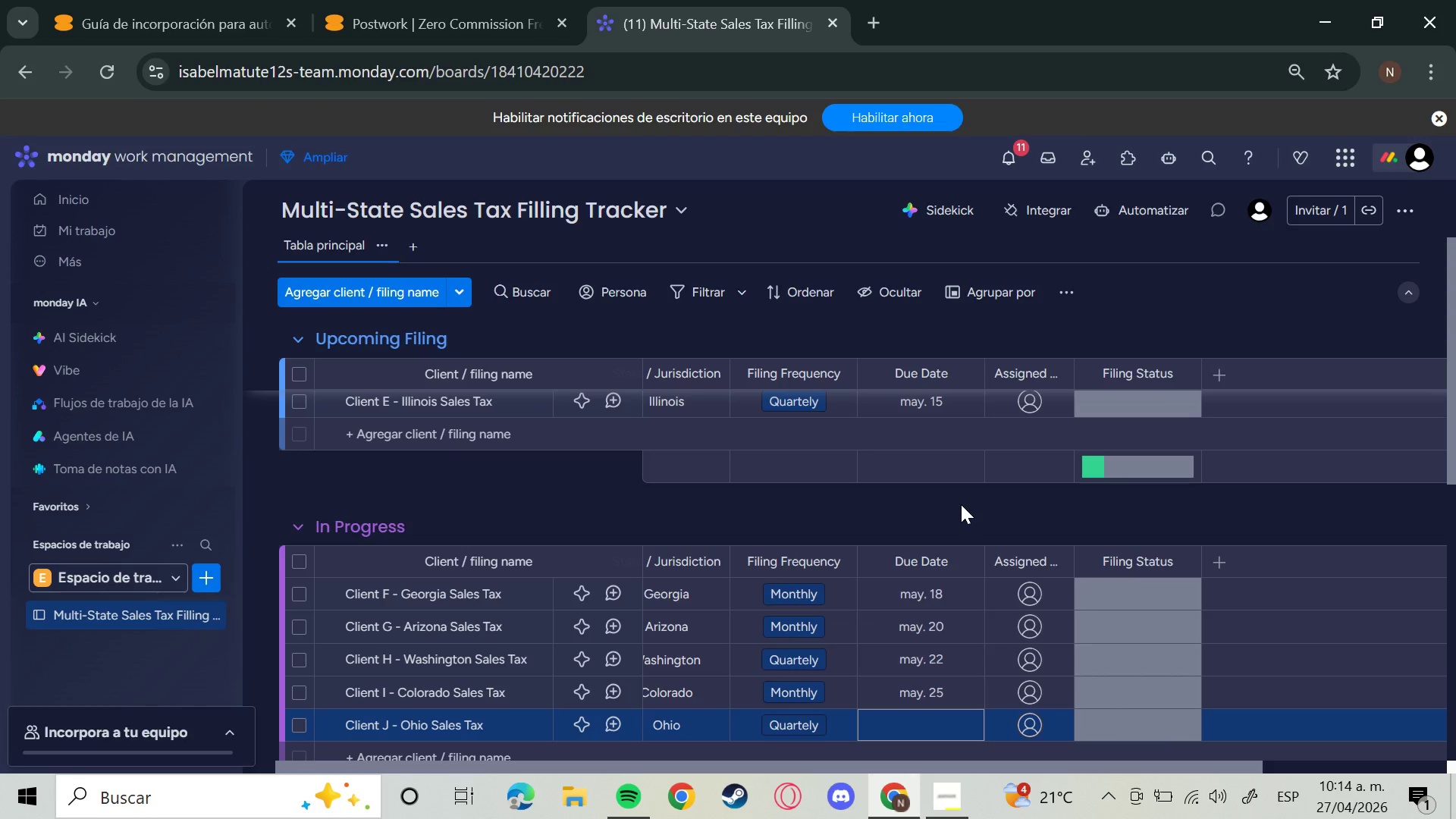 
key(Enter)
 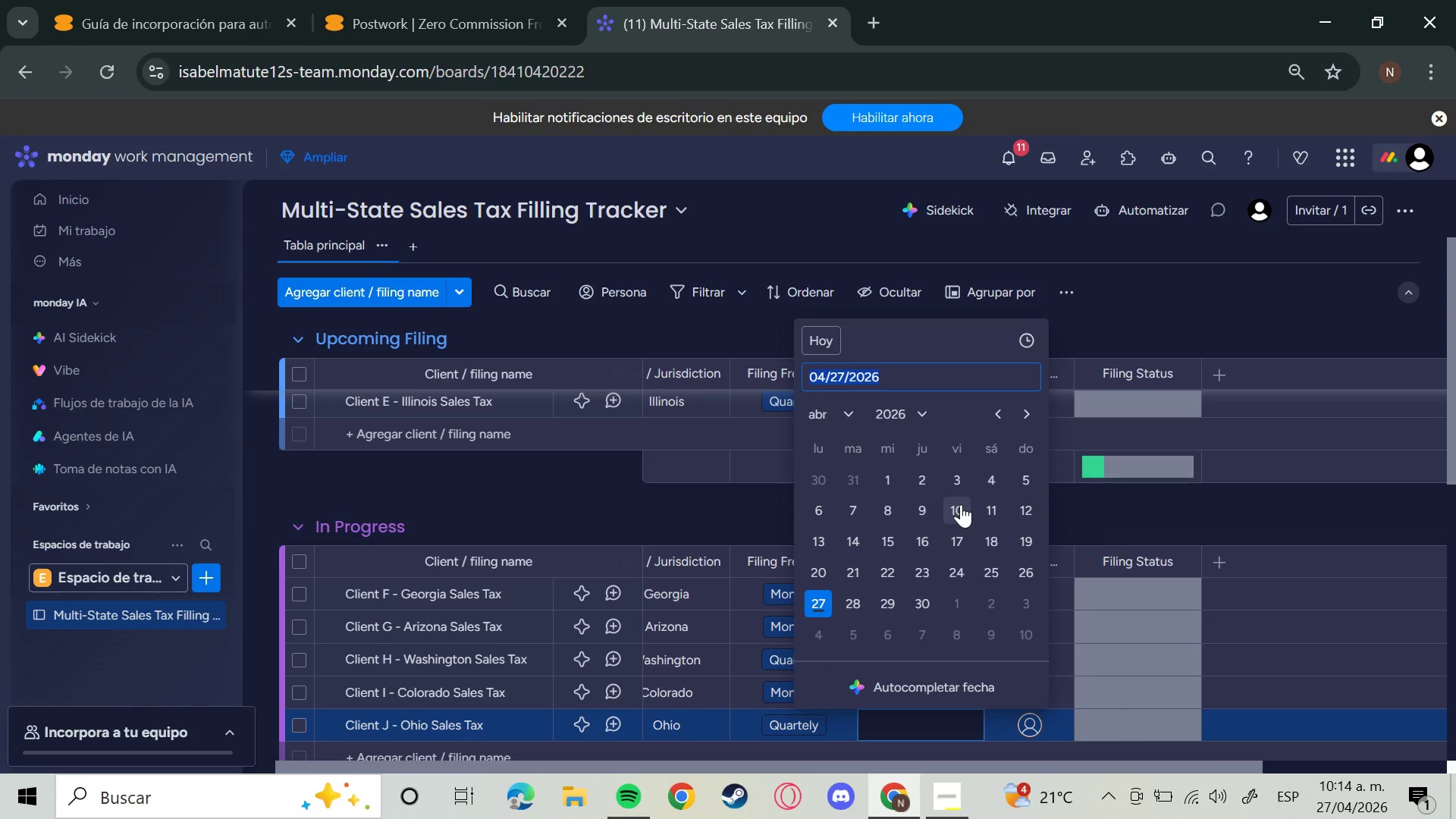 
key(CapsLock)
 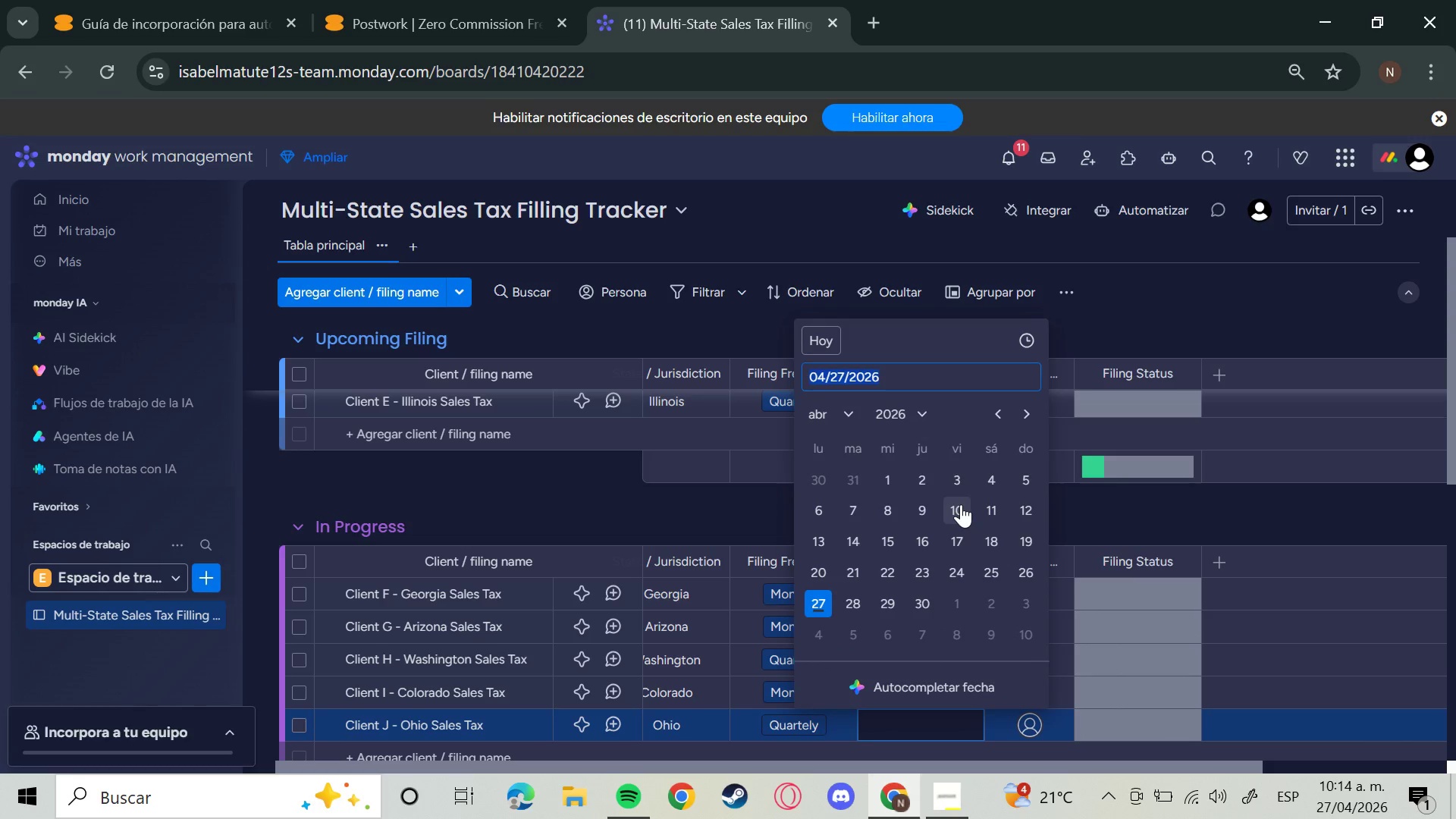 
key(M)
 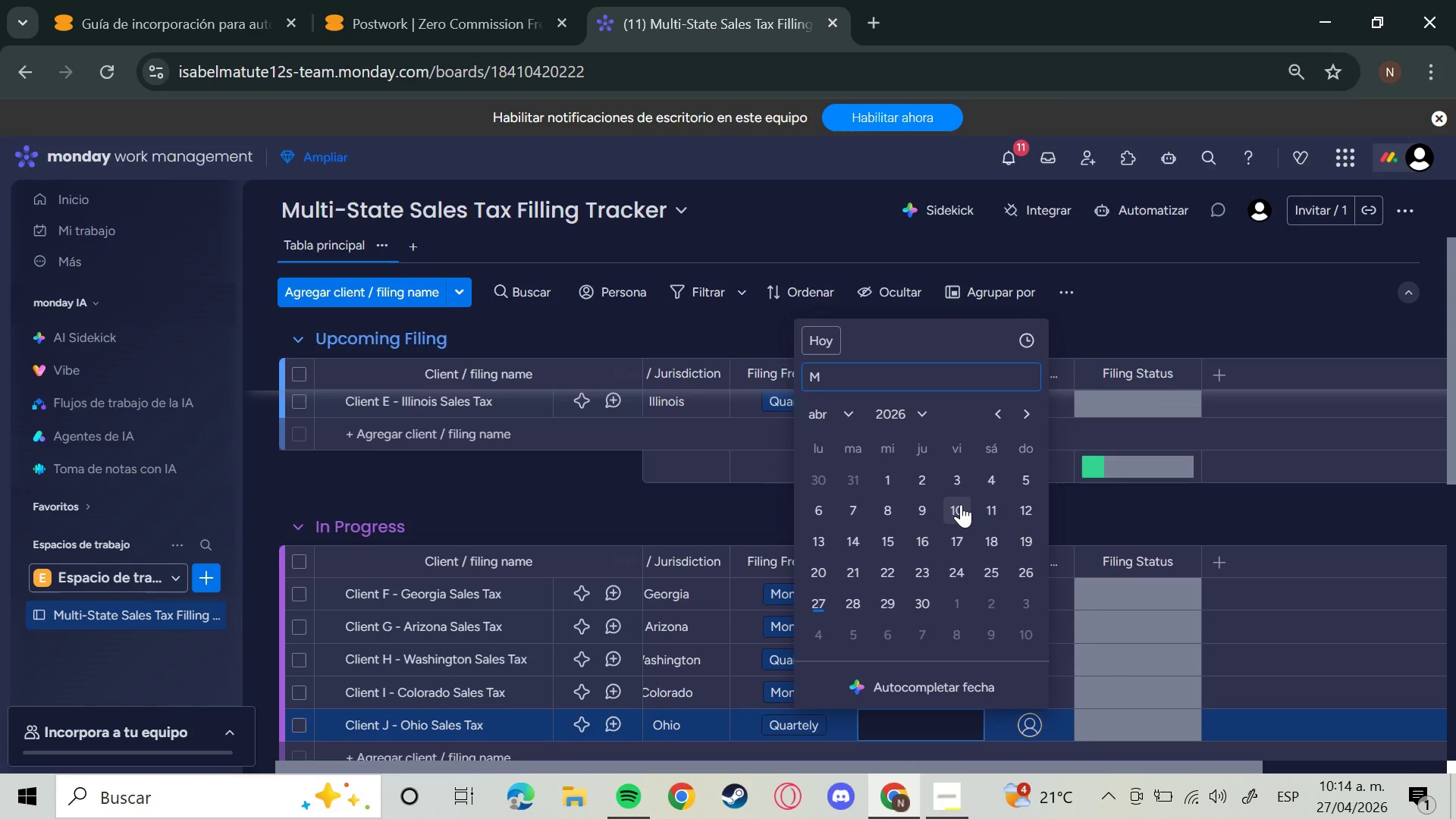 
type(M)
key(Backspace)
type(at)
key(Backspace)
type(y 28)
 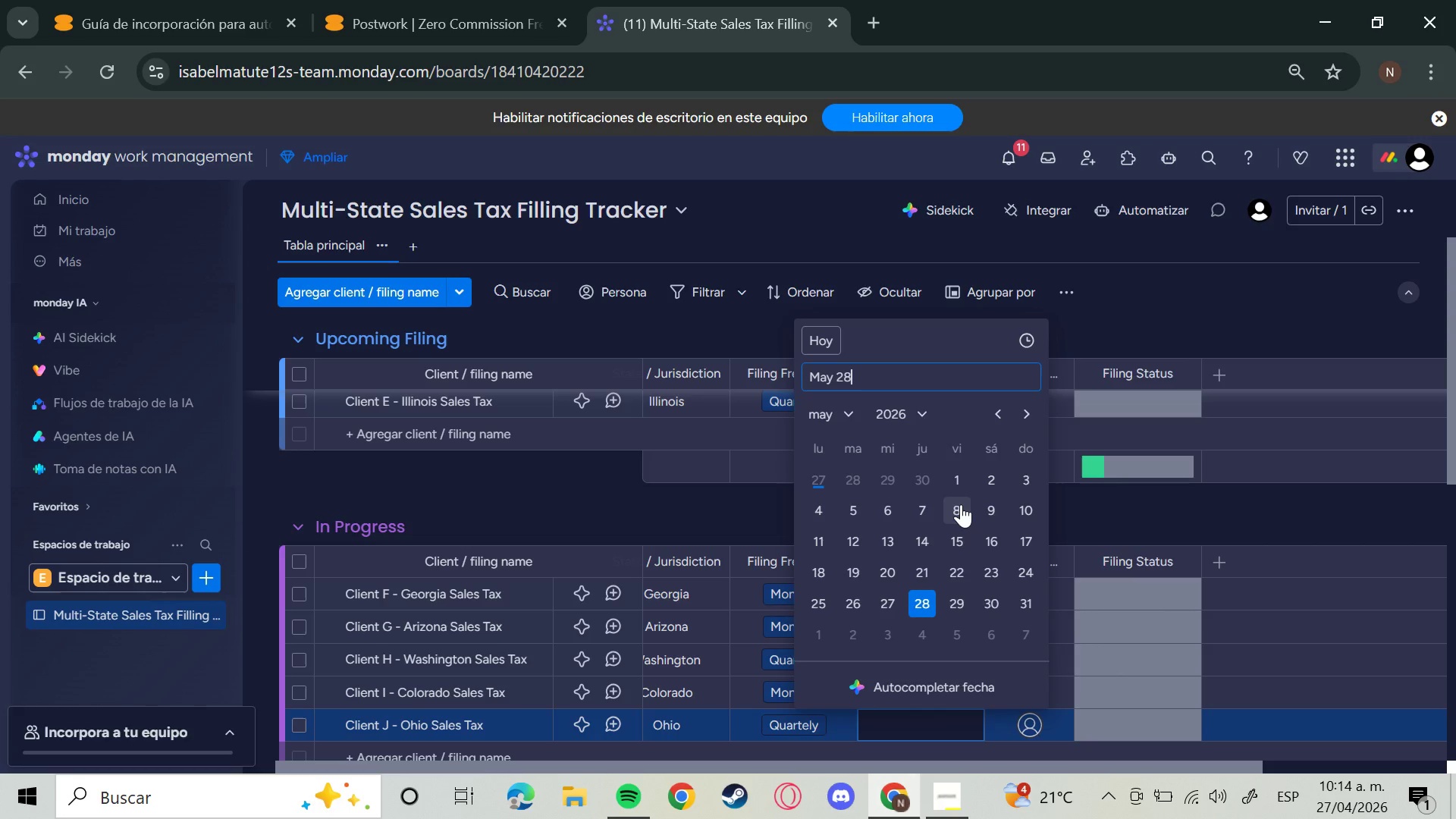 
key(Enter)
 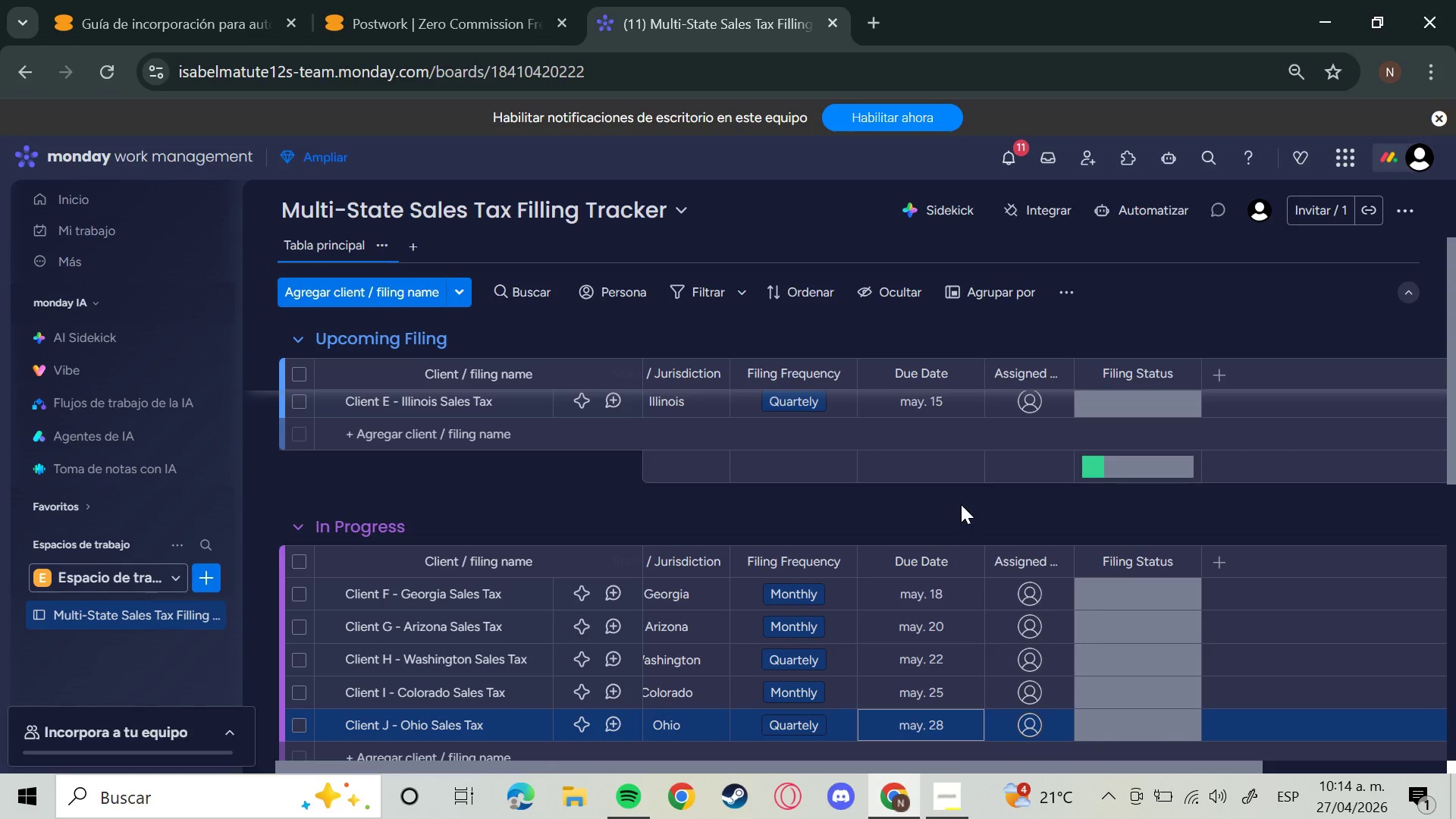 
key(ArrowDown)
 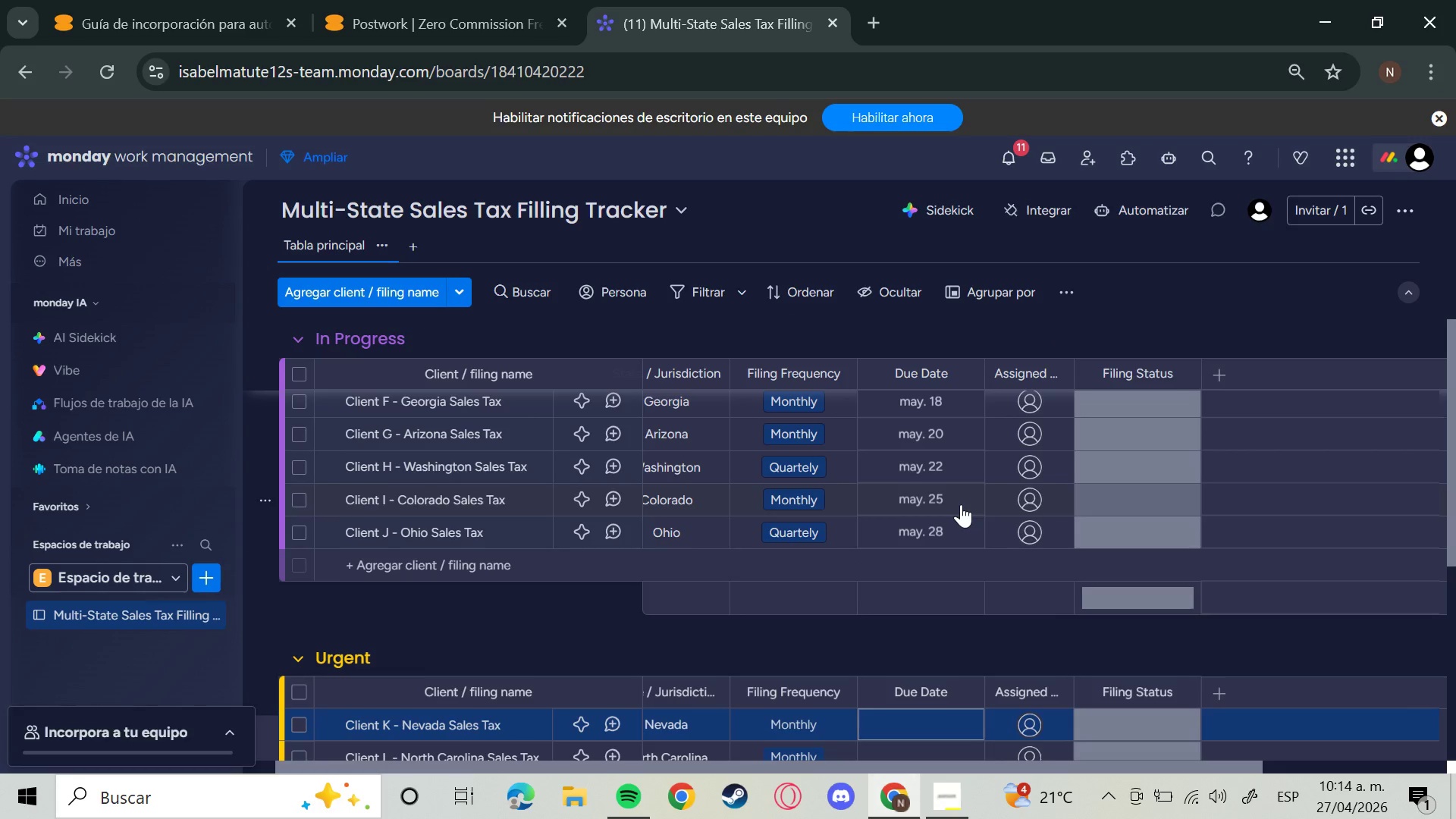 
key(ArrowDown)
 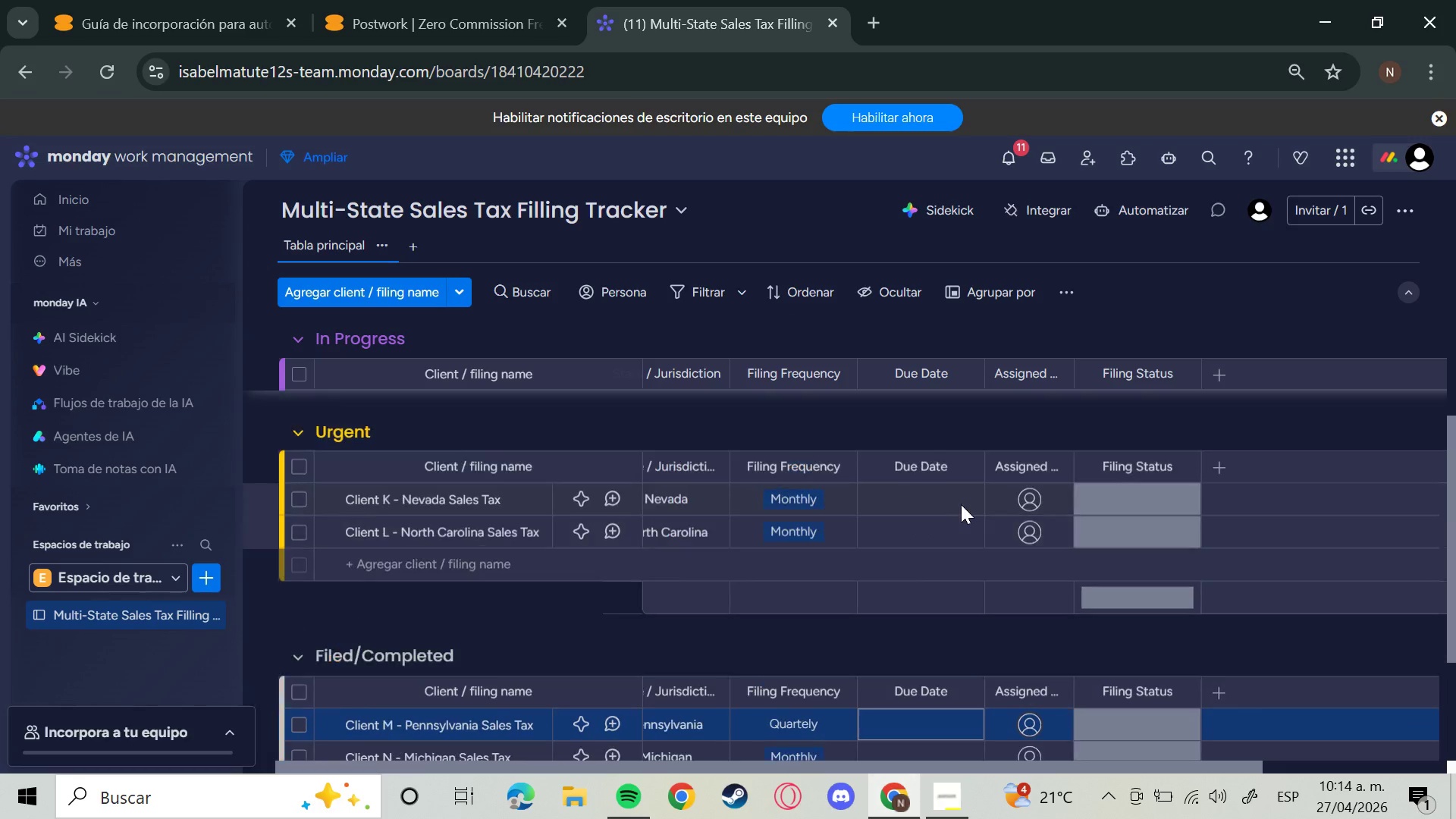 
key(ArrowDown)
 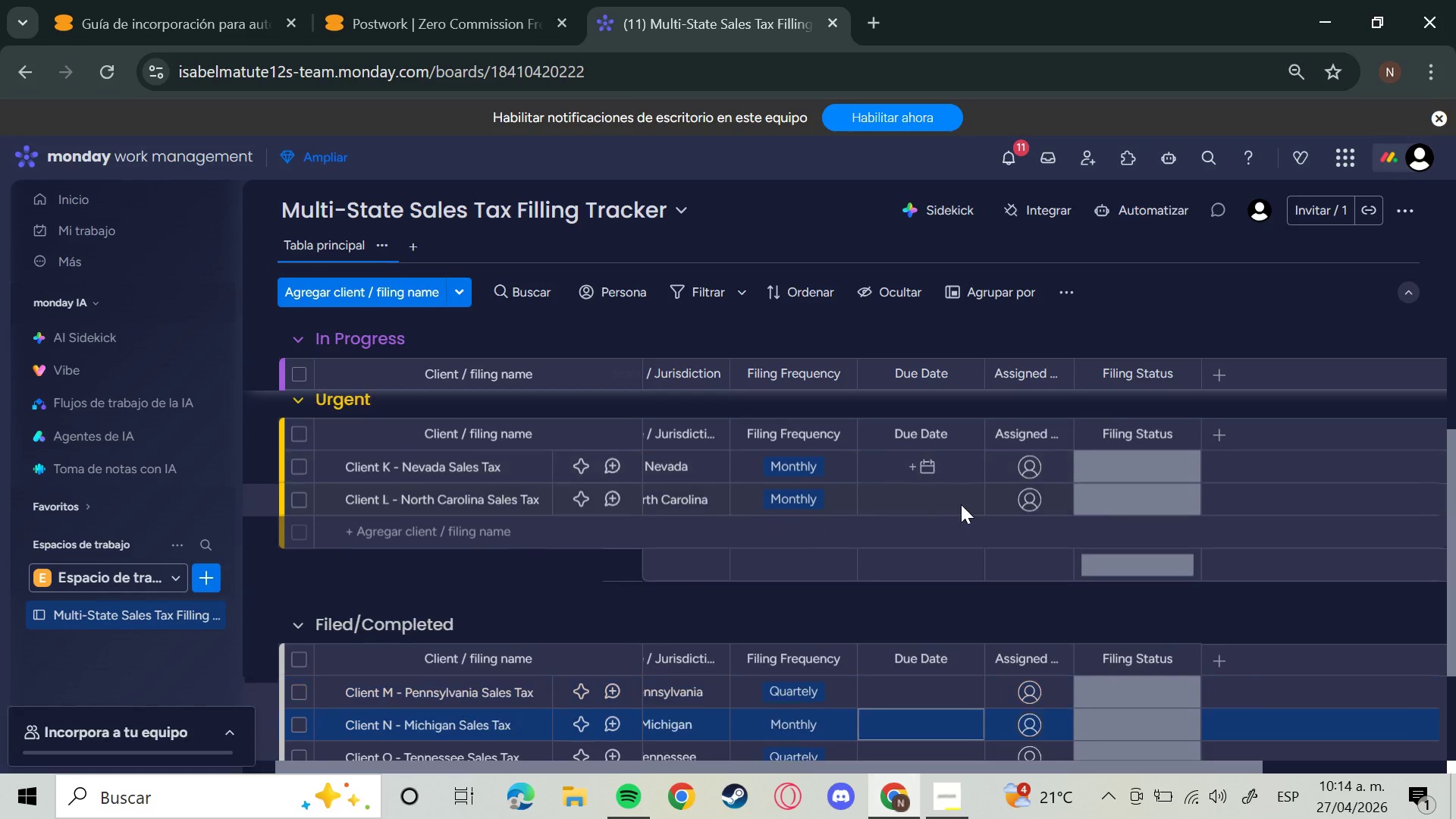 
key(ArrowDown)
 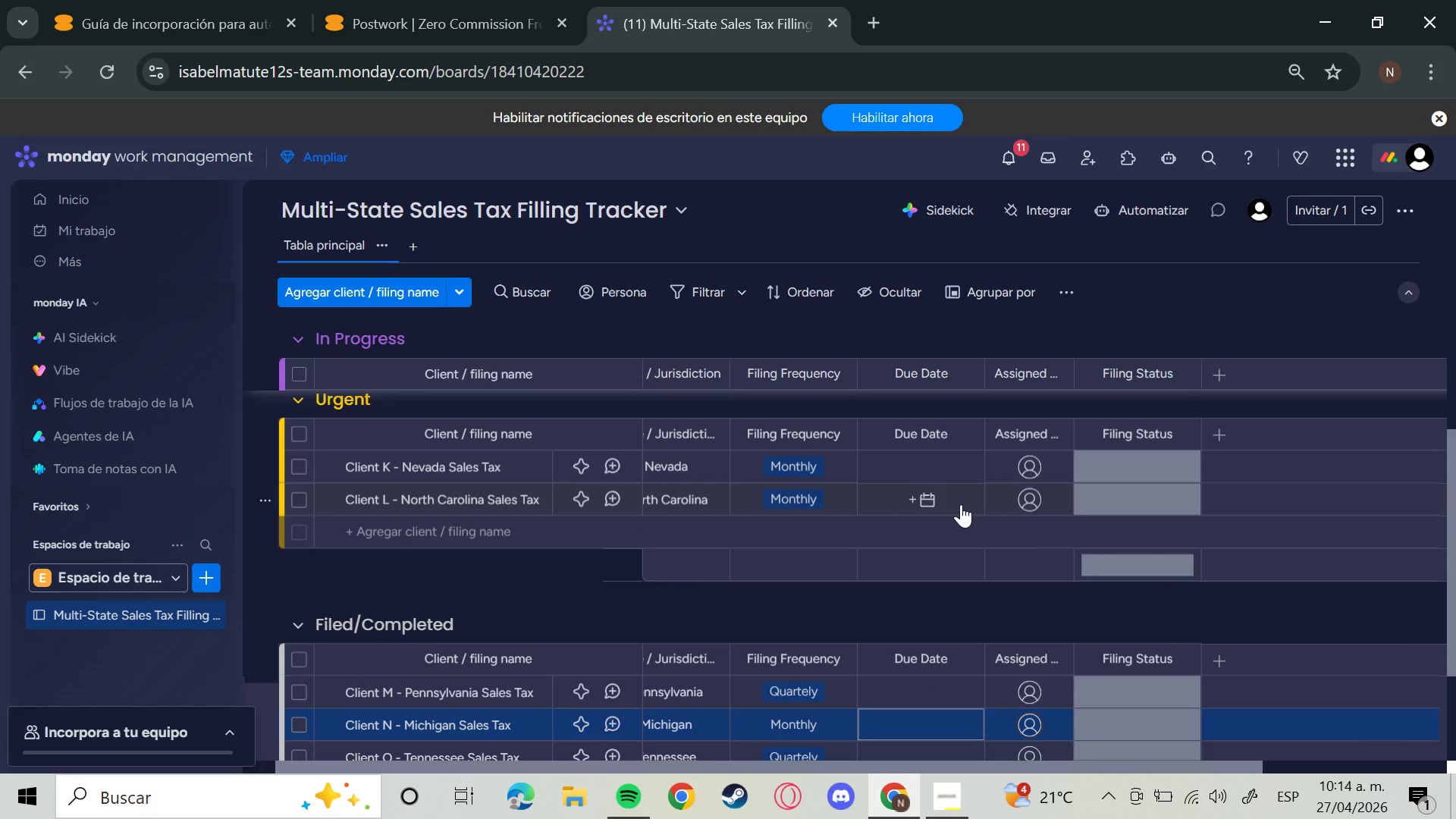 
key(ArrowUp)
 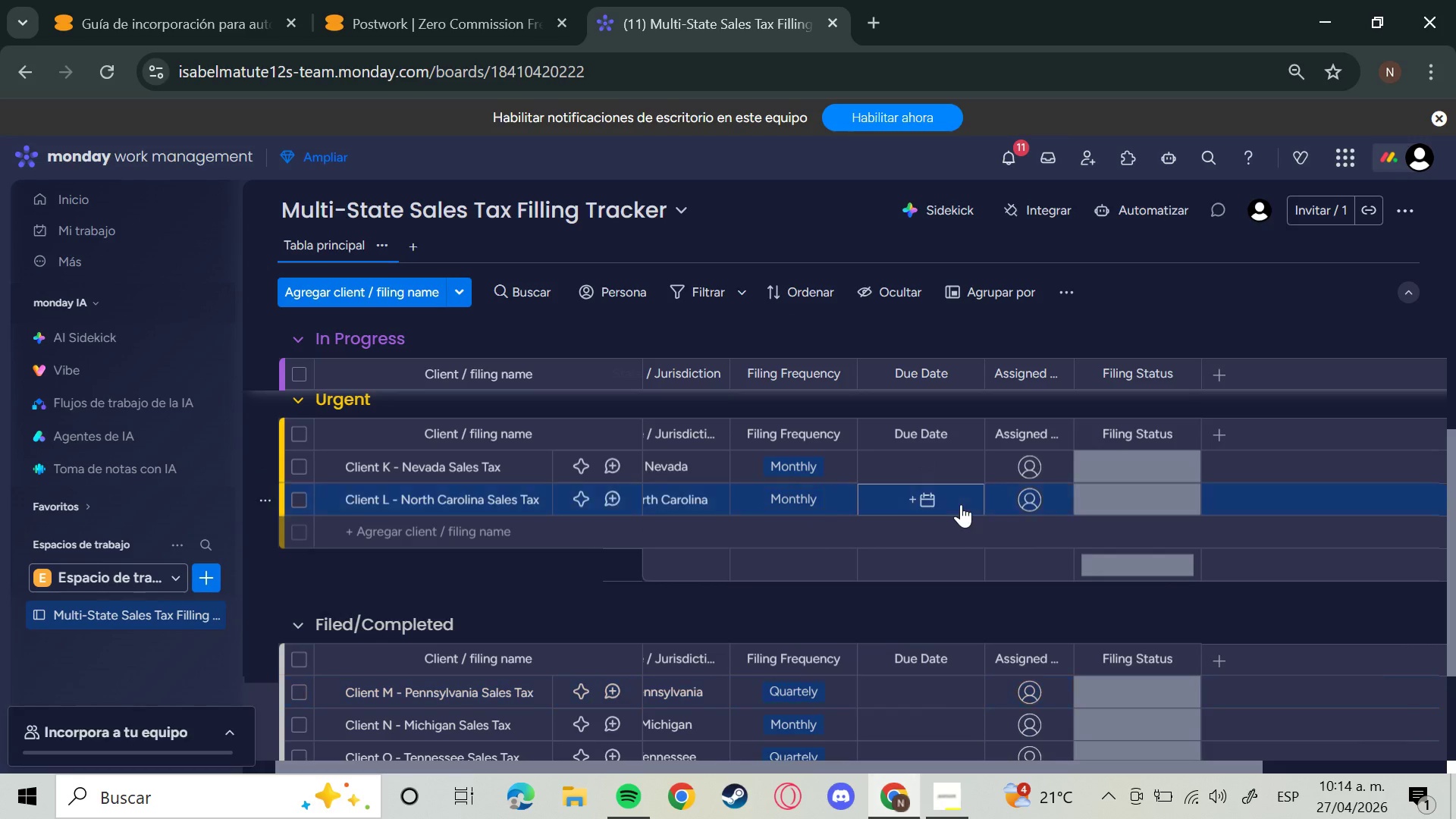 
key(ArrowUp)
 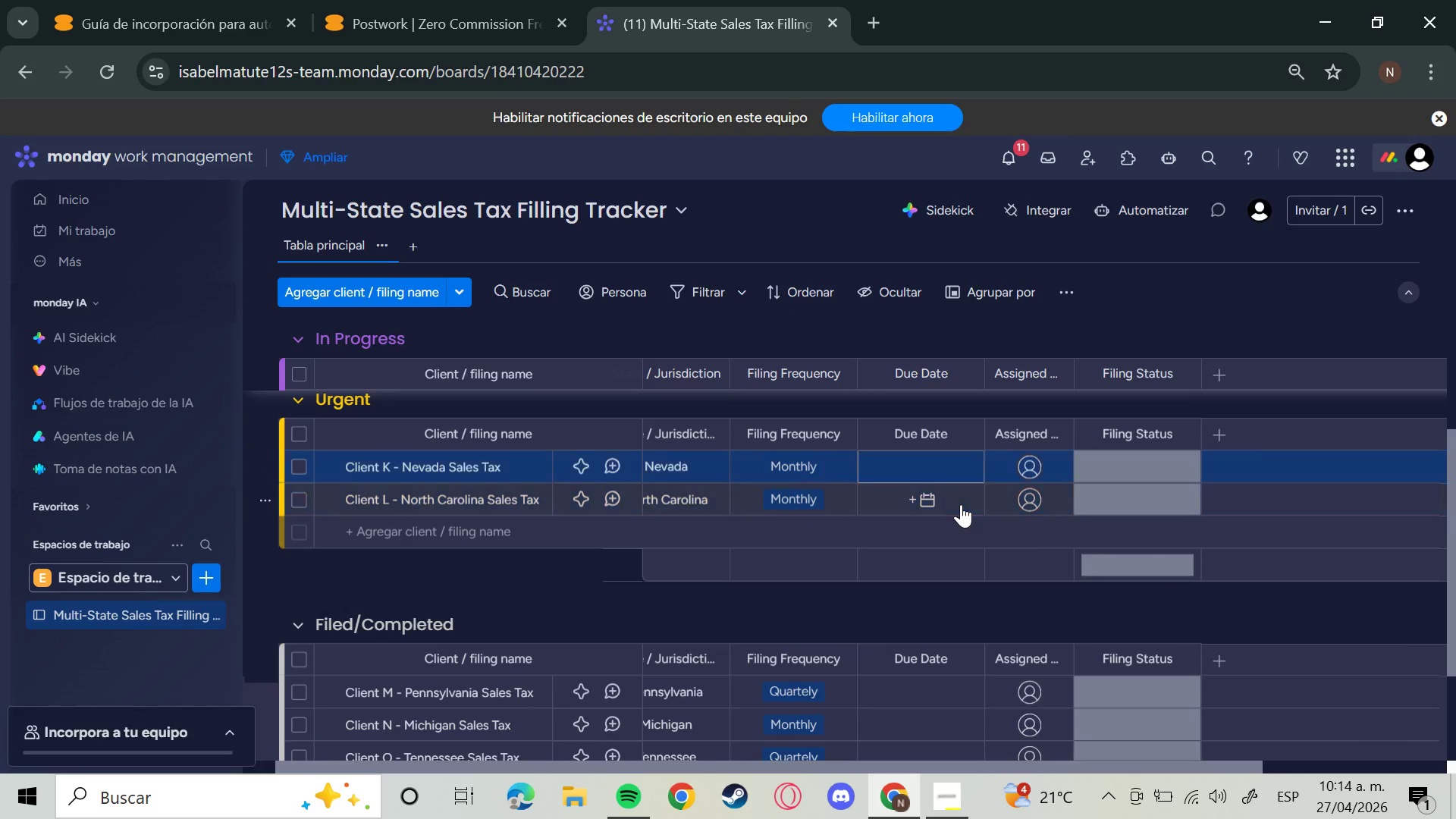 
key(ArrowUp)
 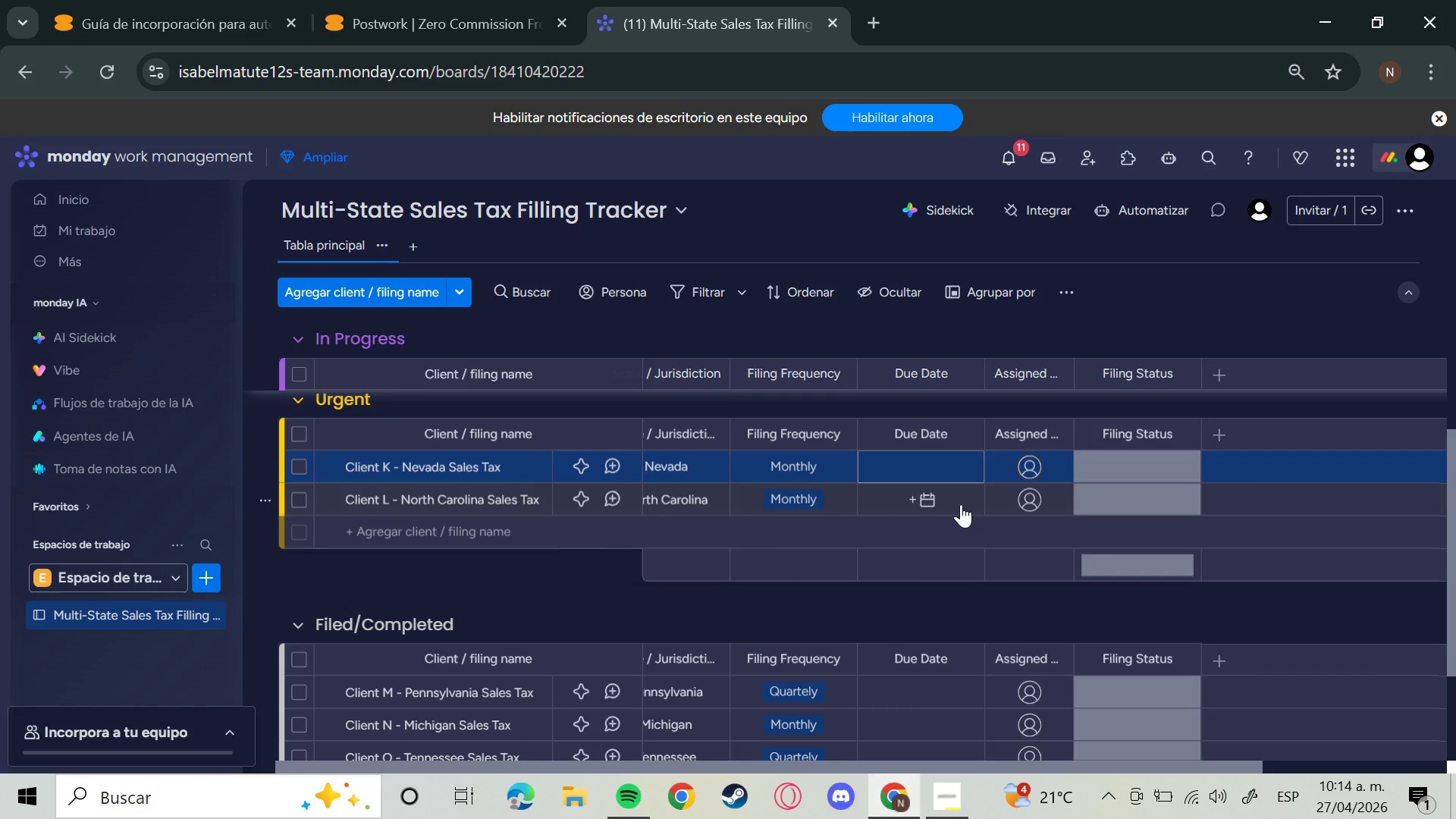 
key(Enter)
 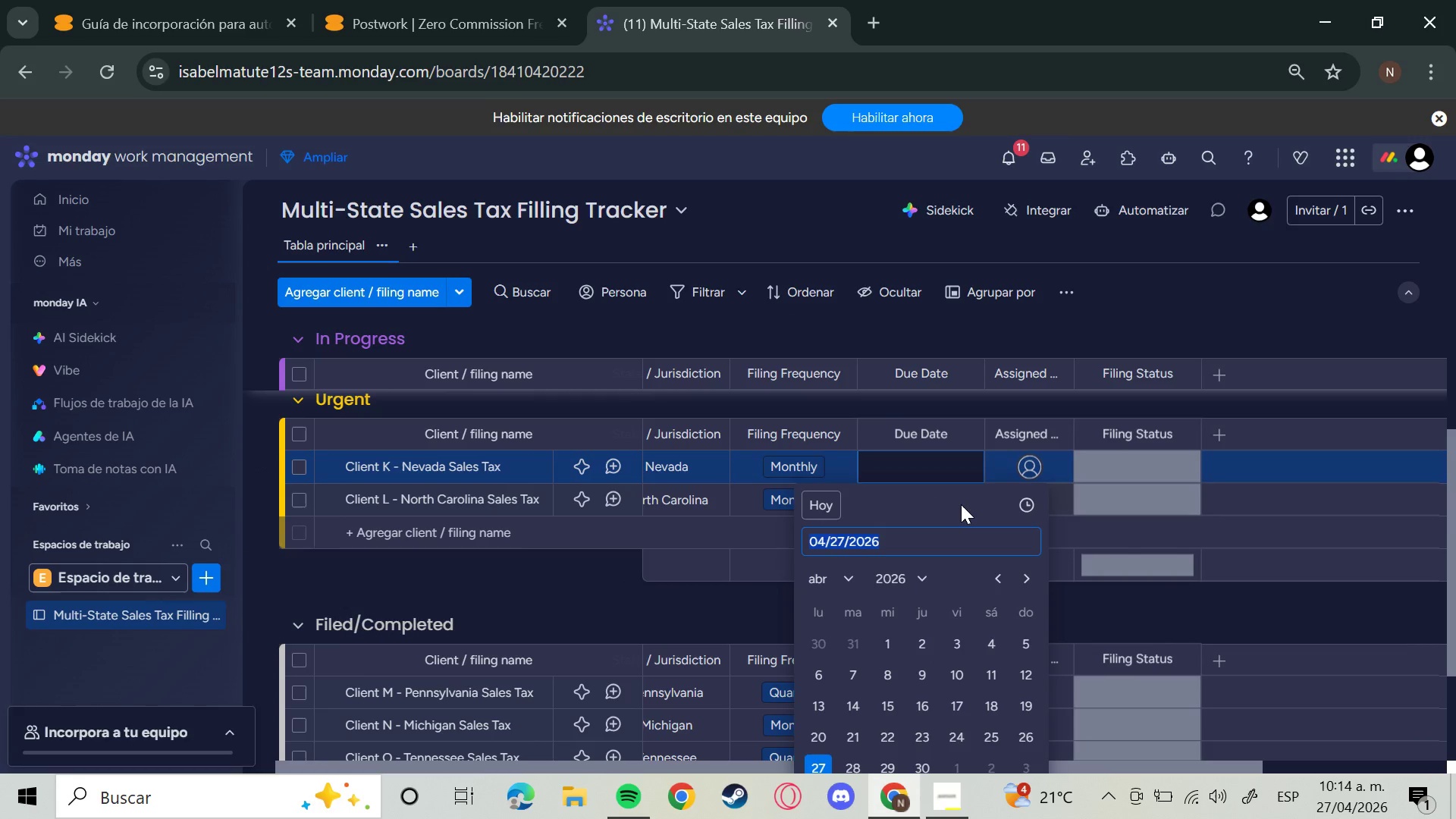 
key(CapsLock)
 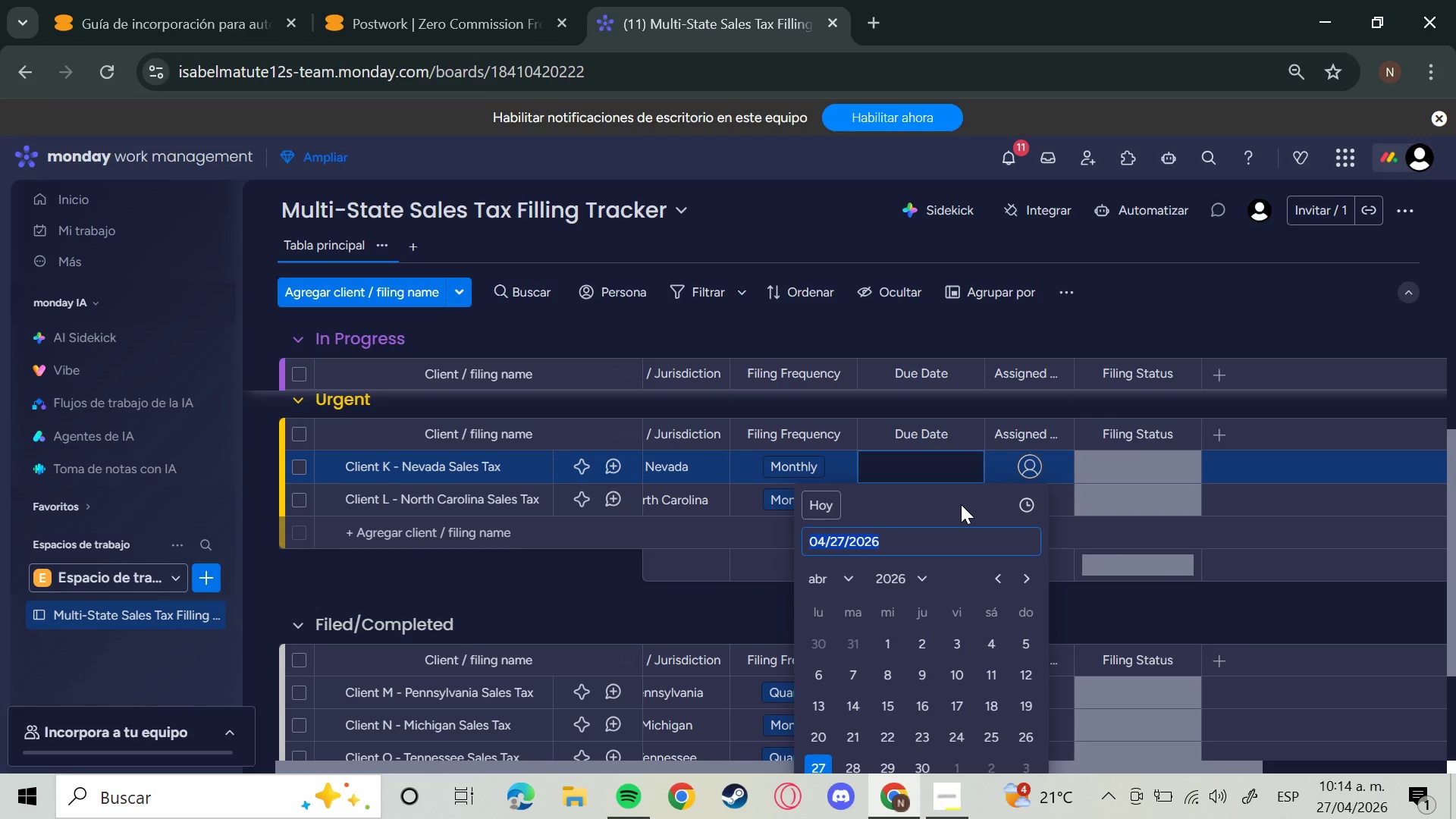 
key(A)
 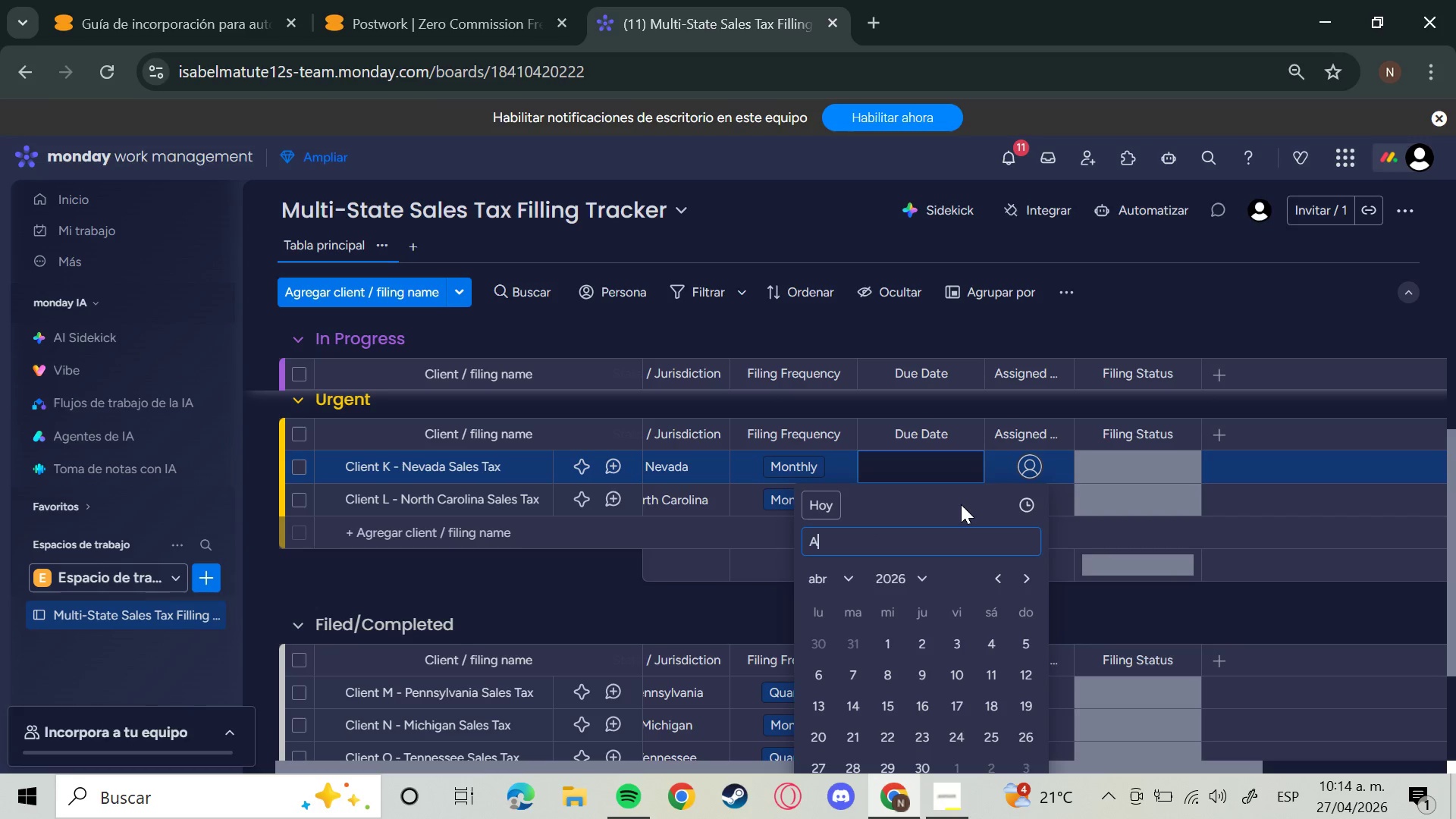 
key(CapsLock)
 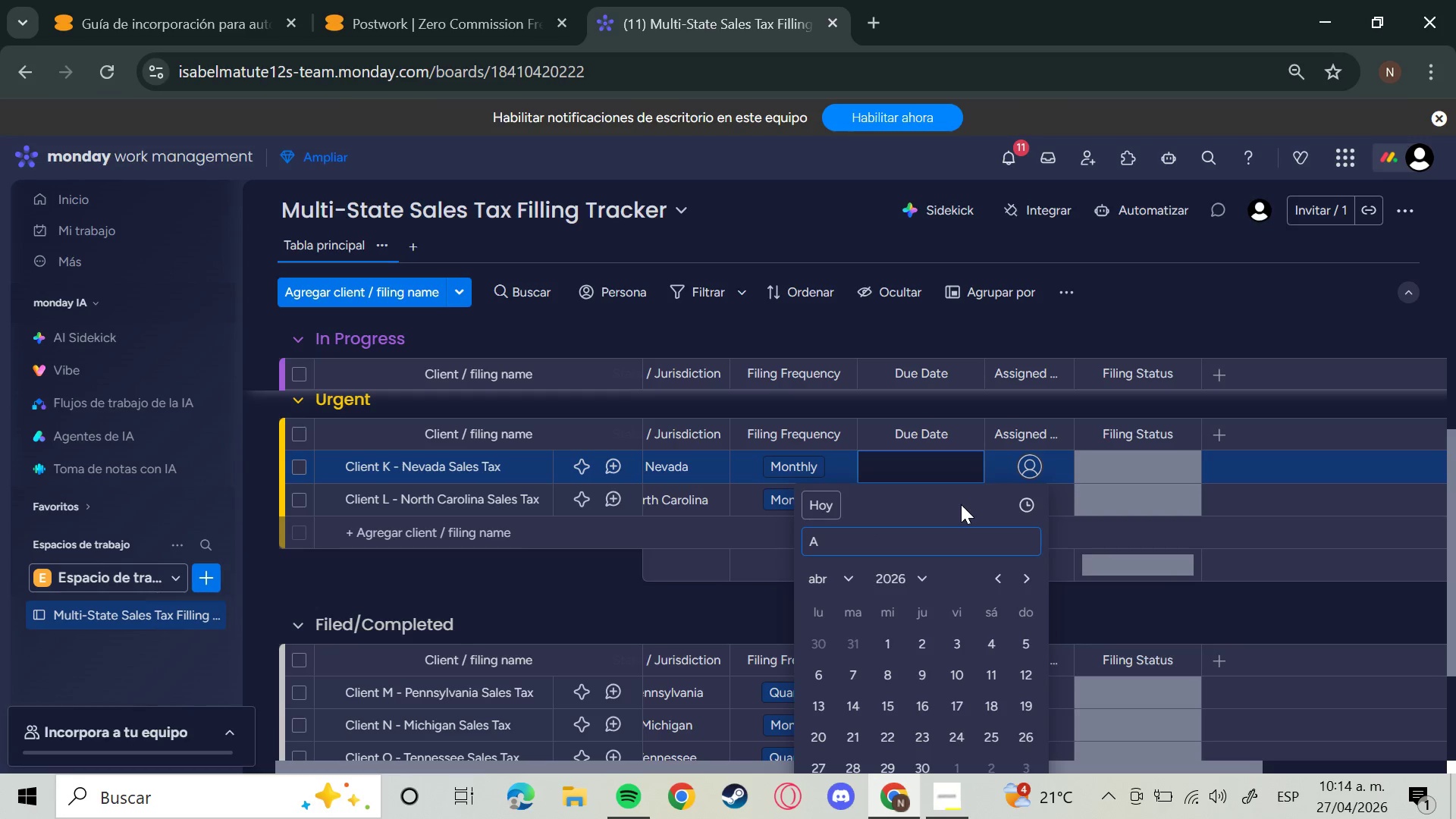 
key(B)
 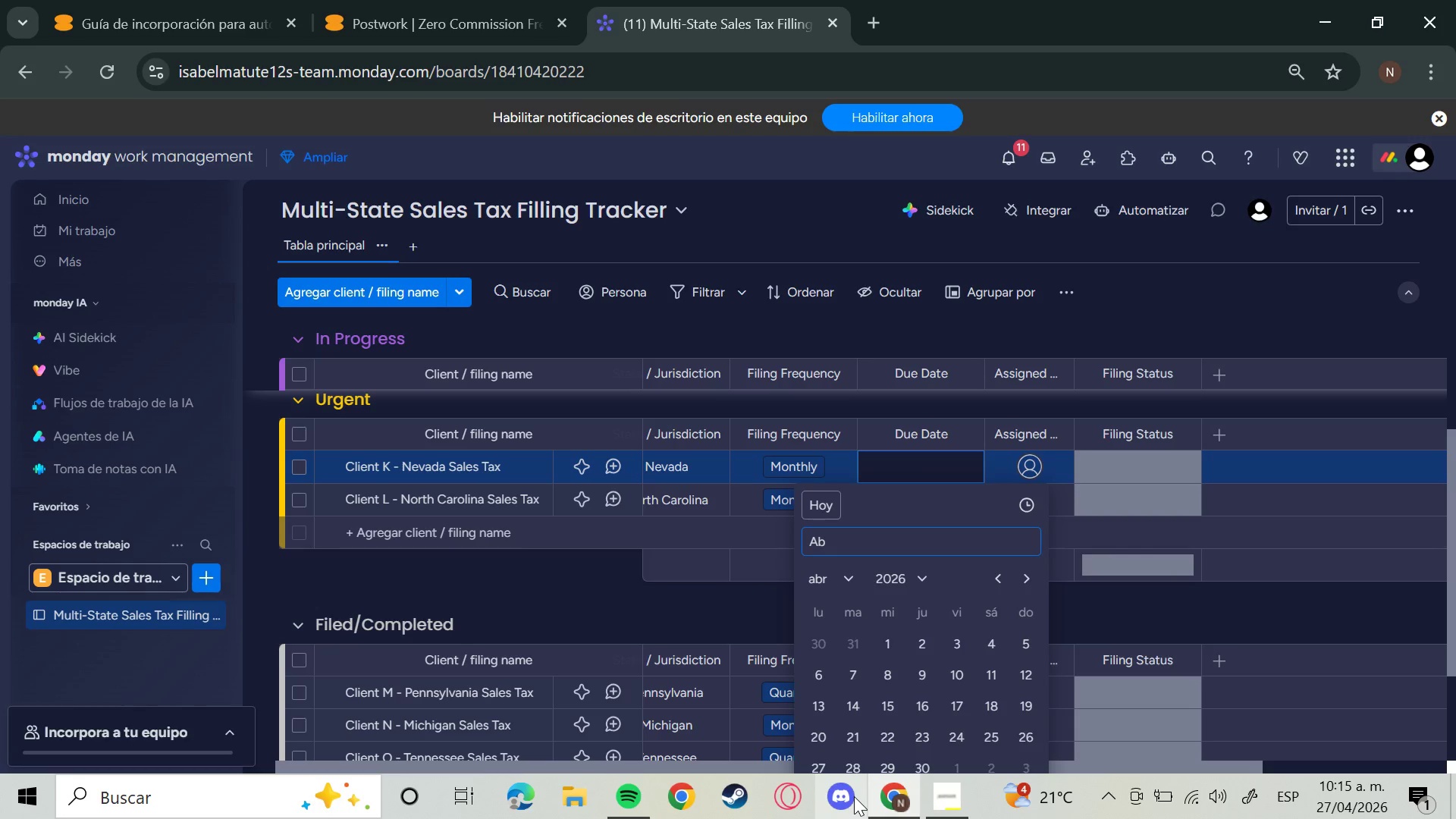 
left_click([888, 762])
 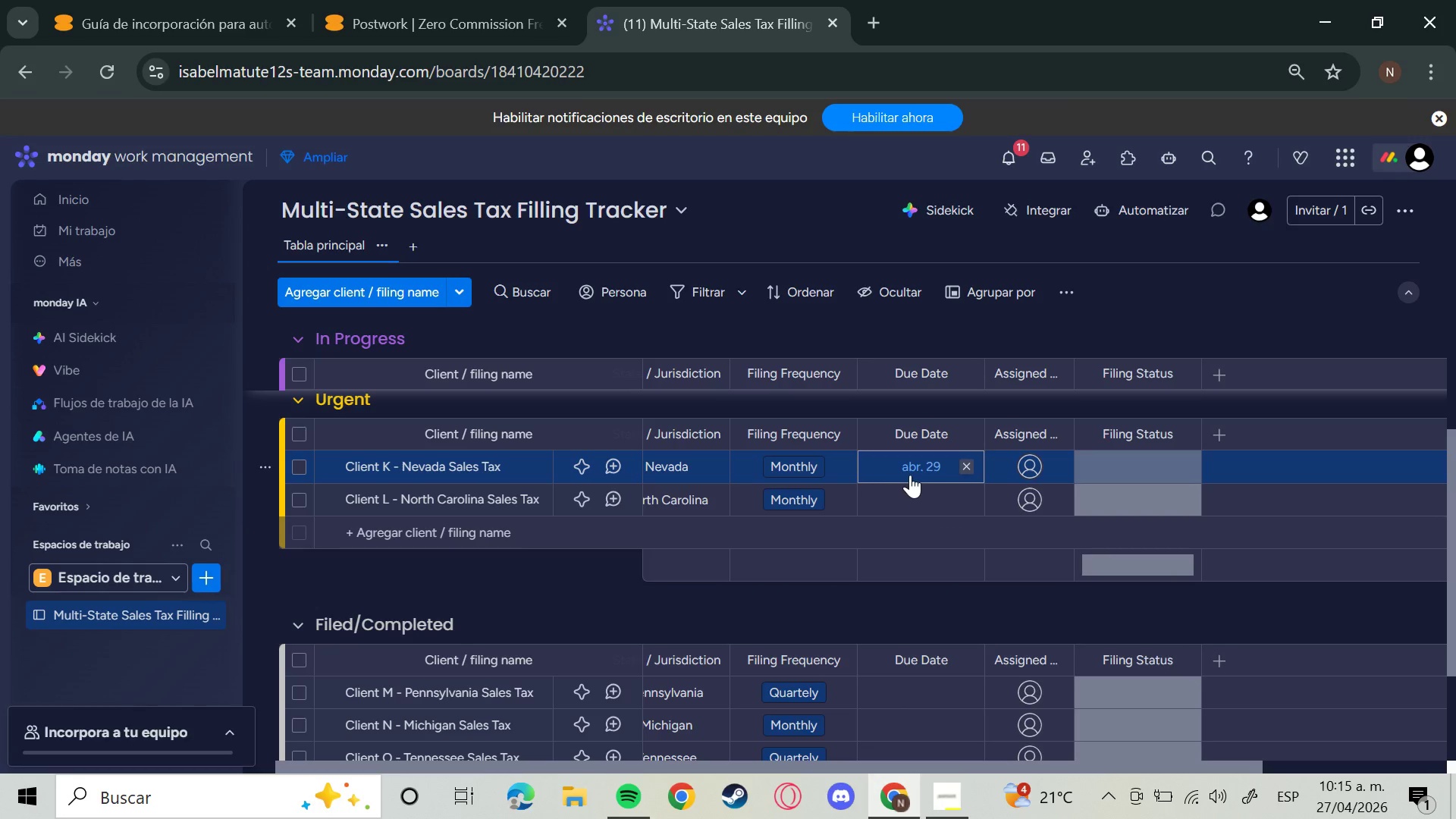 
left_click([907, 492])
 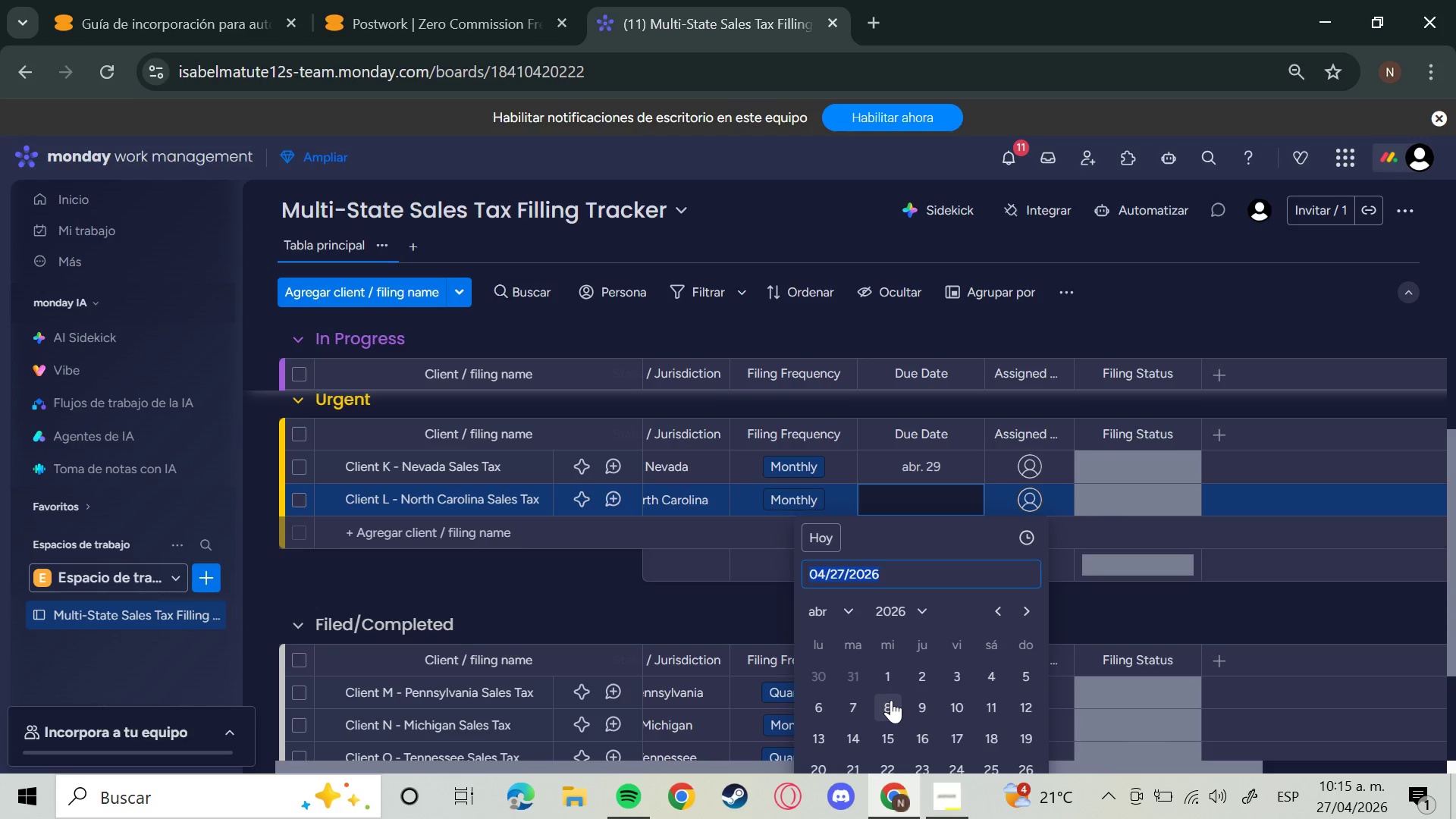 
wait(12.7)
 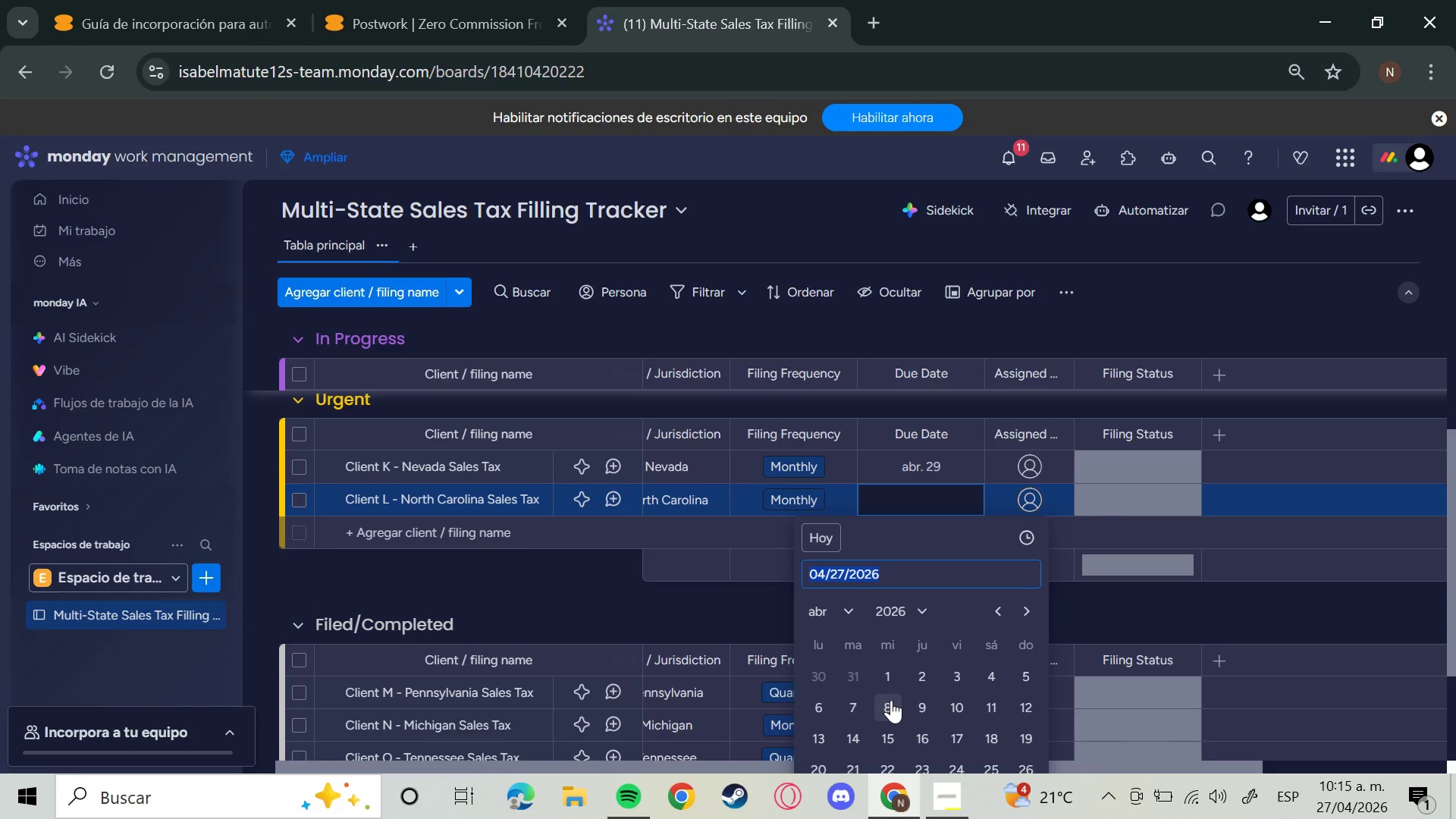 
left_click([959, 470])
 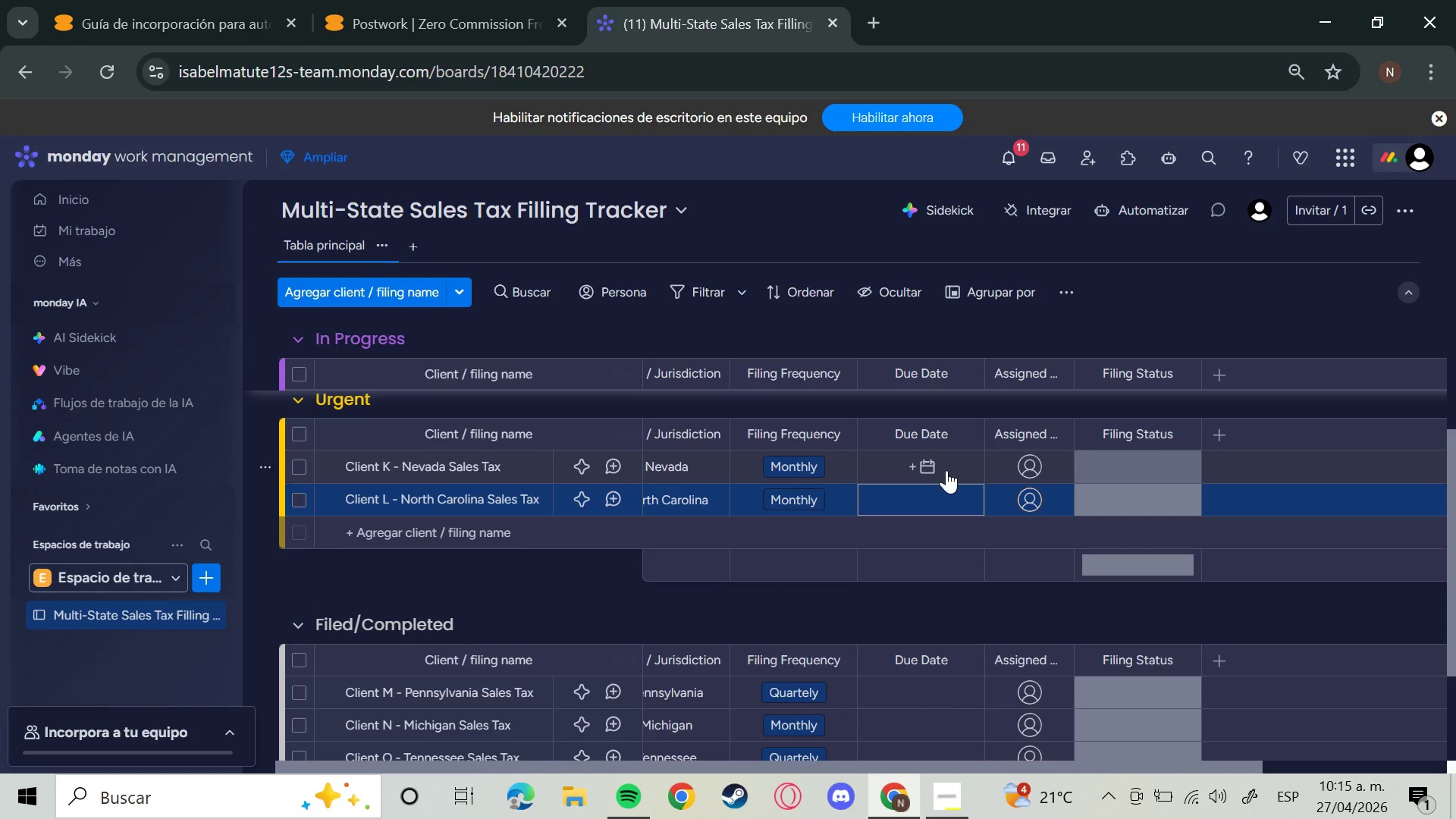 
left_click([943, 467])
 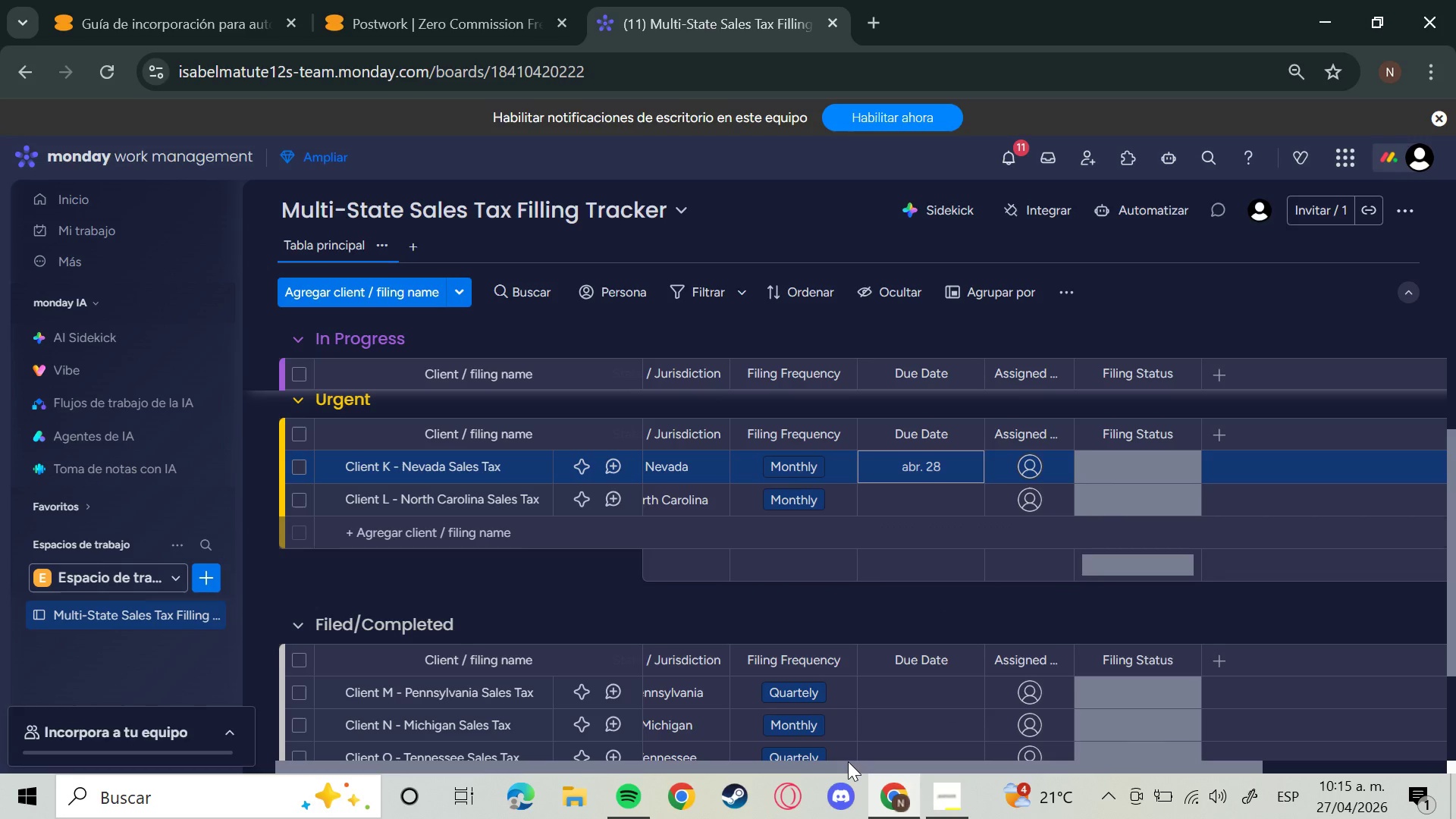 
wait(5.56)
 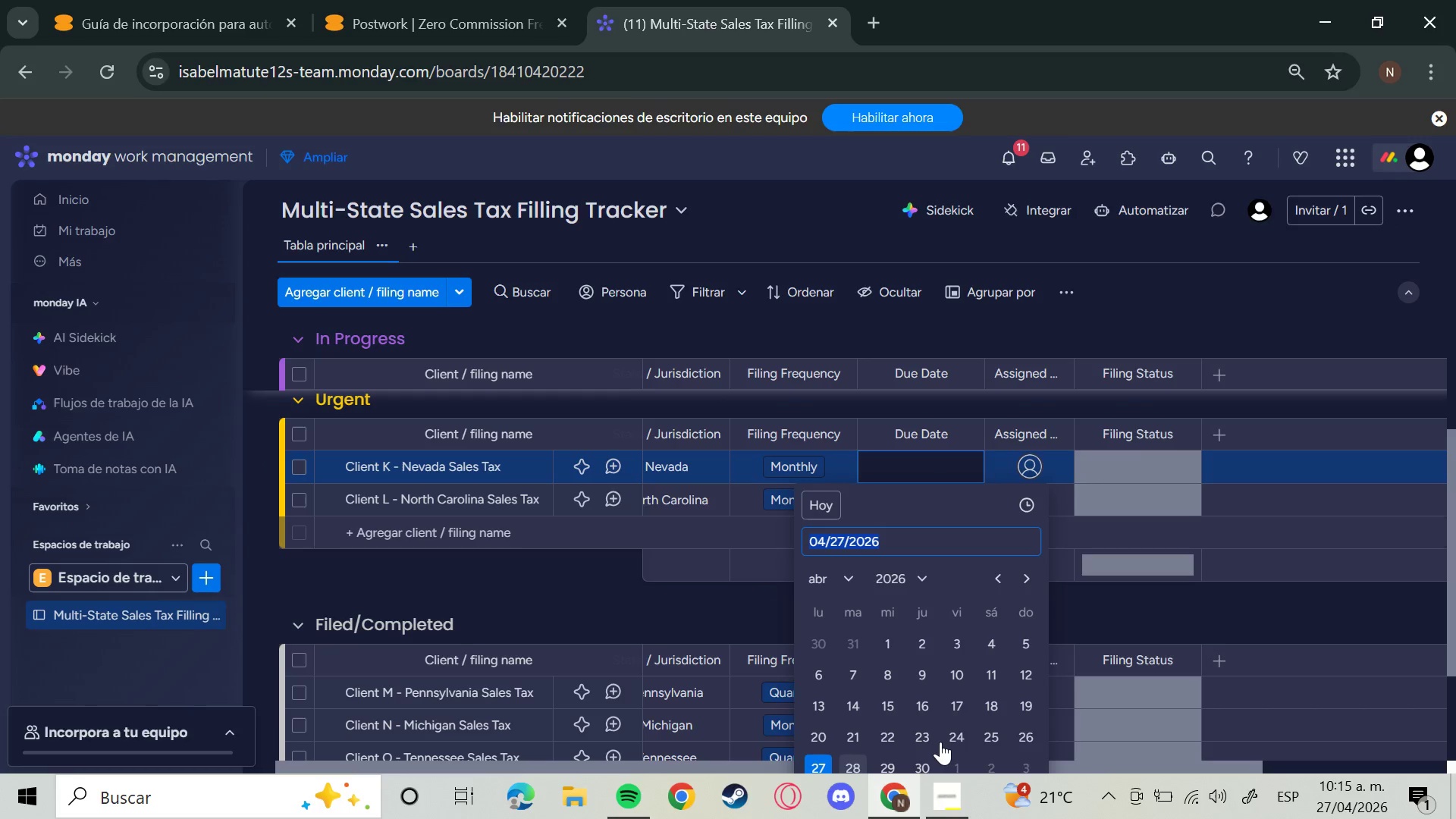 
mouse_move([904, 519])
 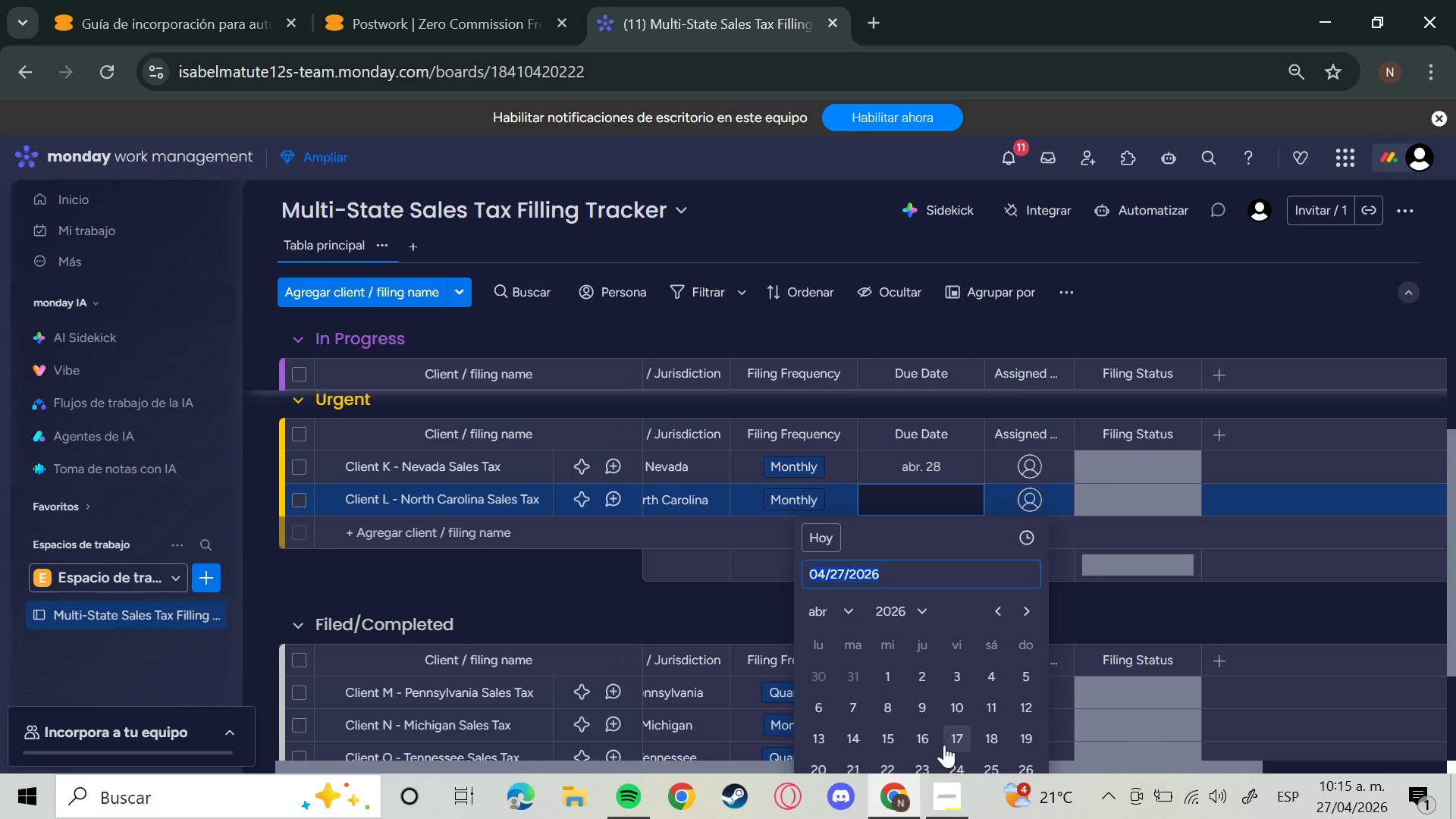 
scroll: coordinate [1378, 620], scroll_direction: down, amount: 5.0
 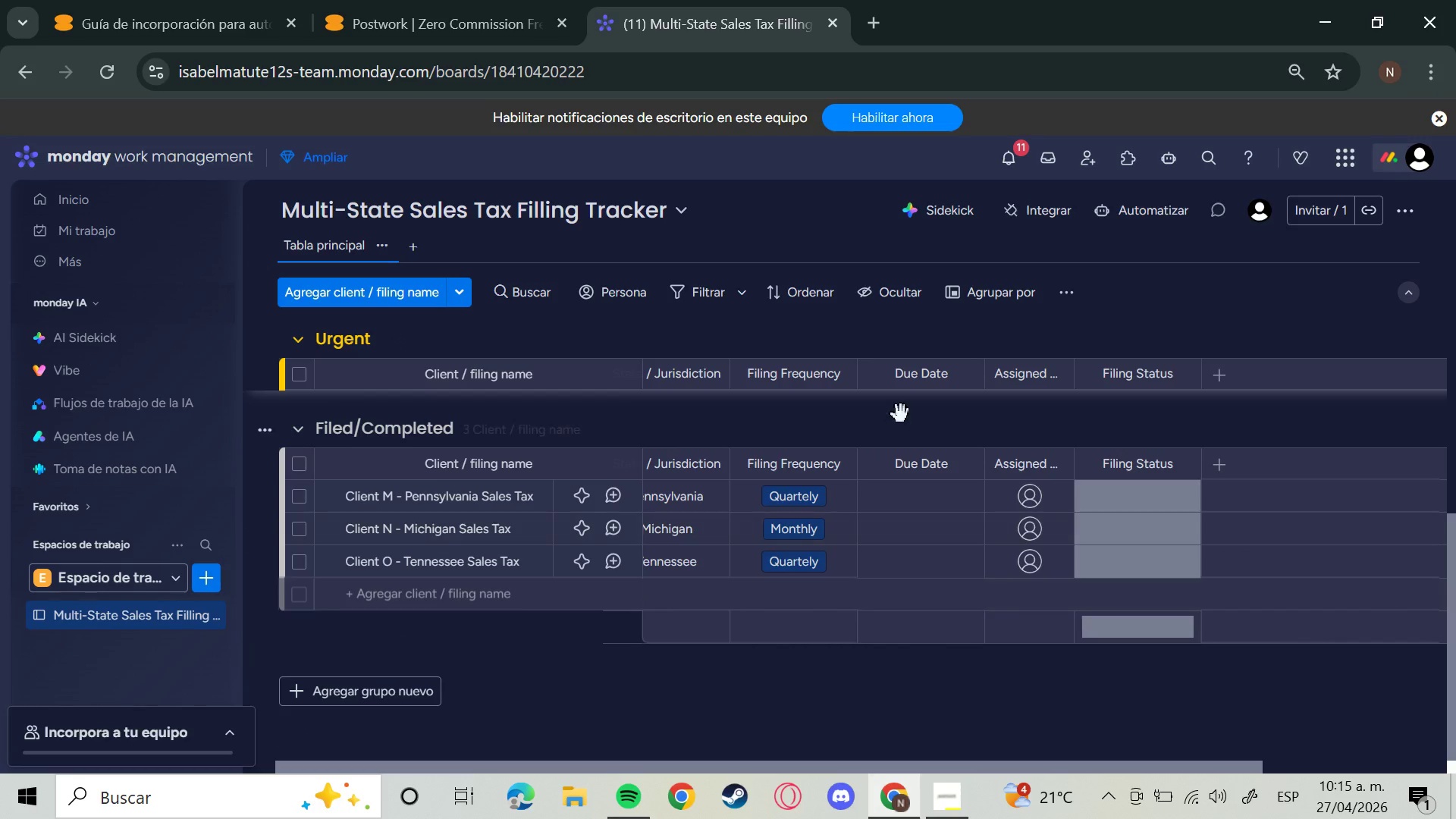 
scroll: coordinate [908, 416], scroll_direction: up, amount: 2.0
 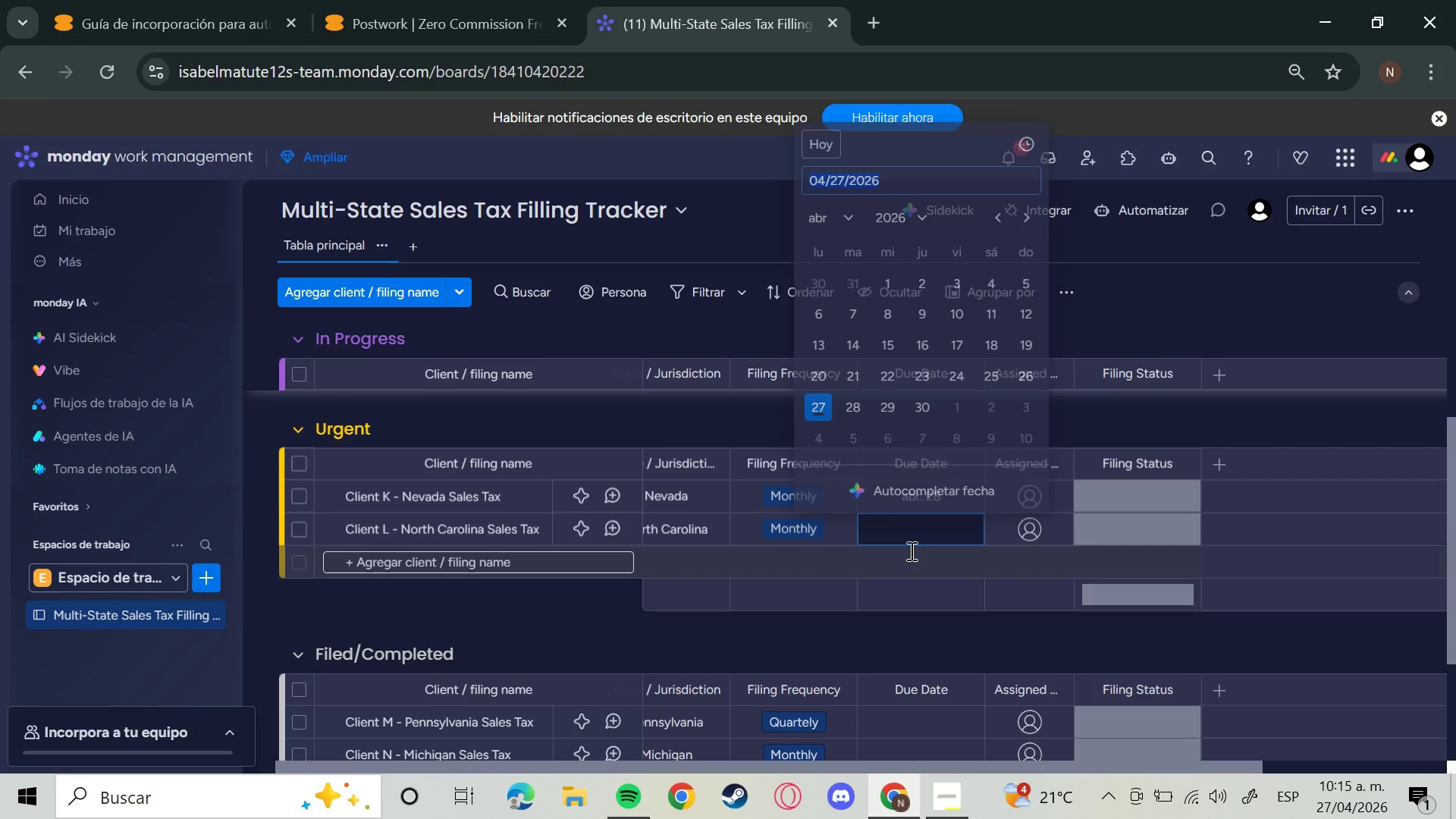 
left_click([910, 551])
 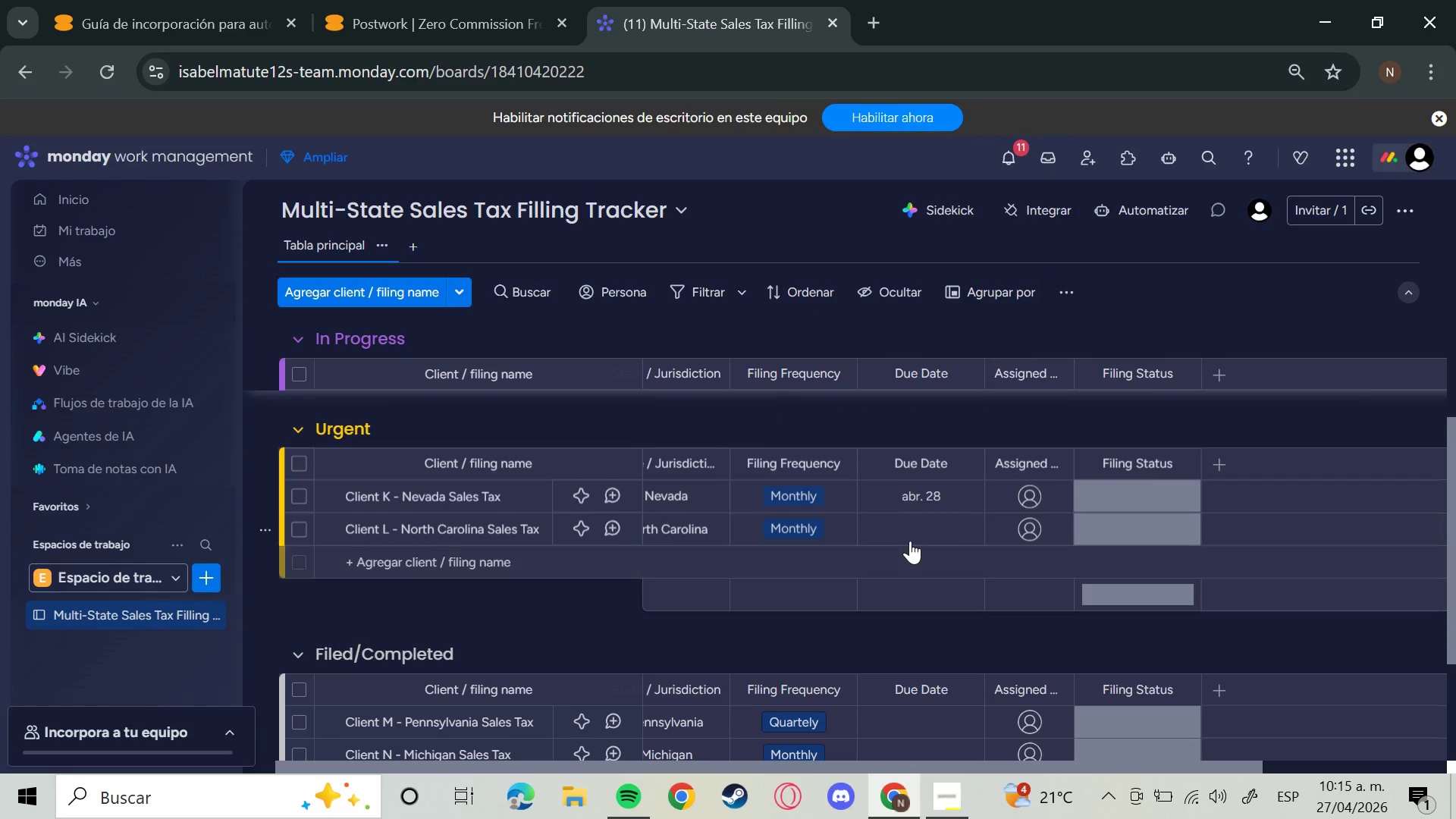 
left_click([910, 541])
 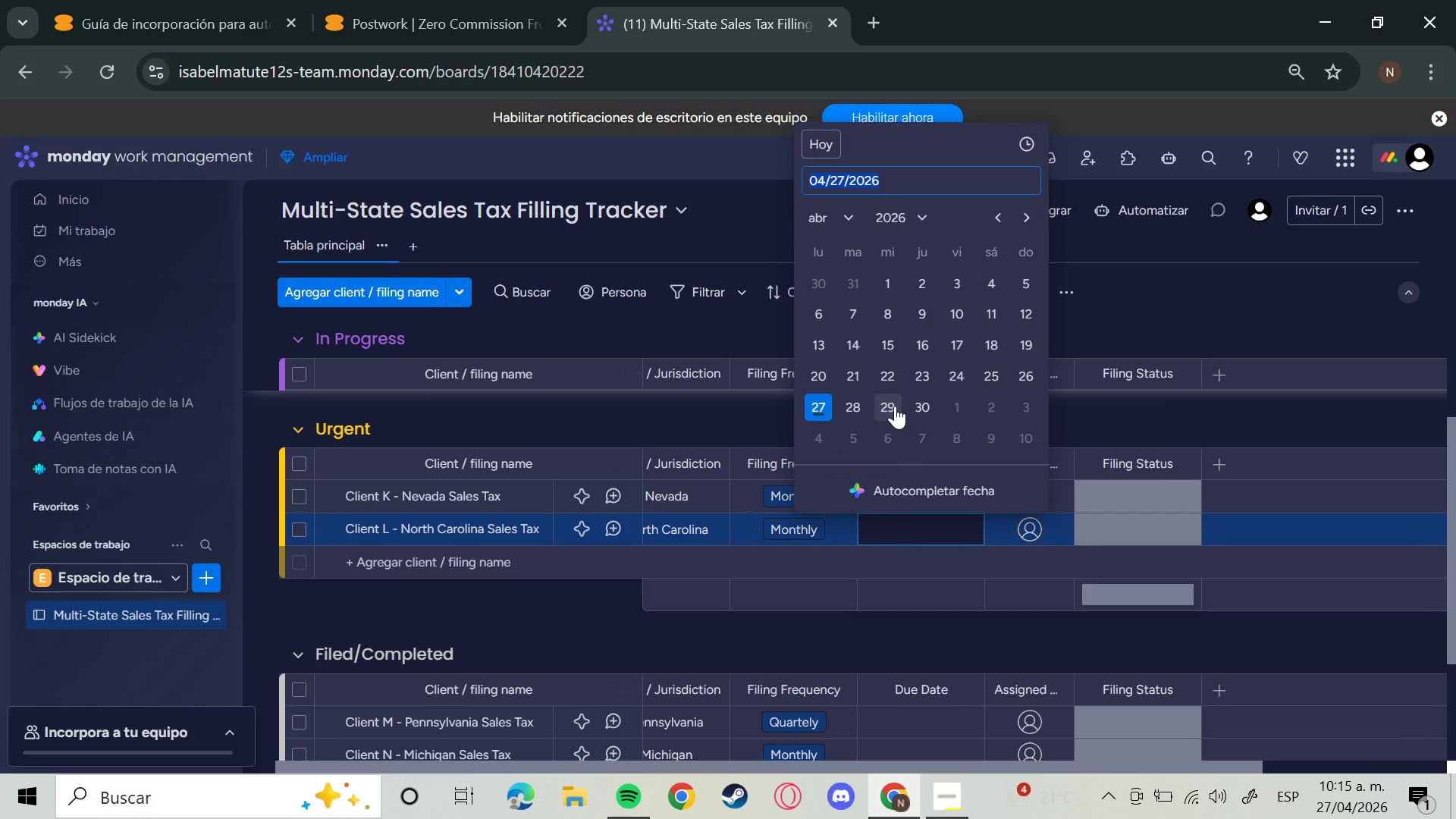 
left_click([894, 406])
 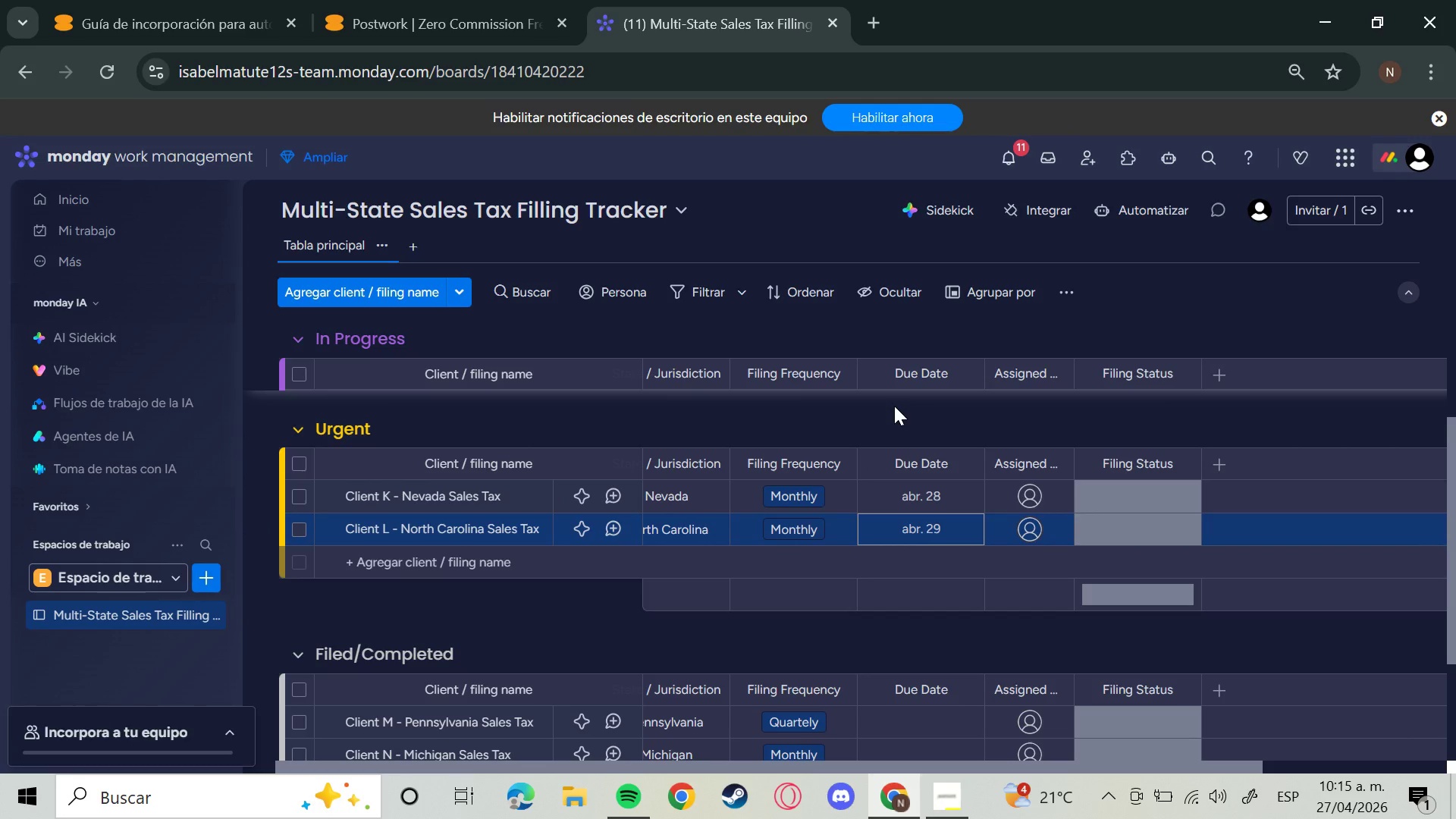 
wait(6.44)
 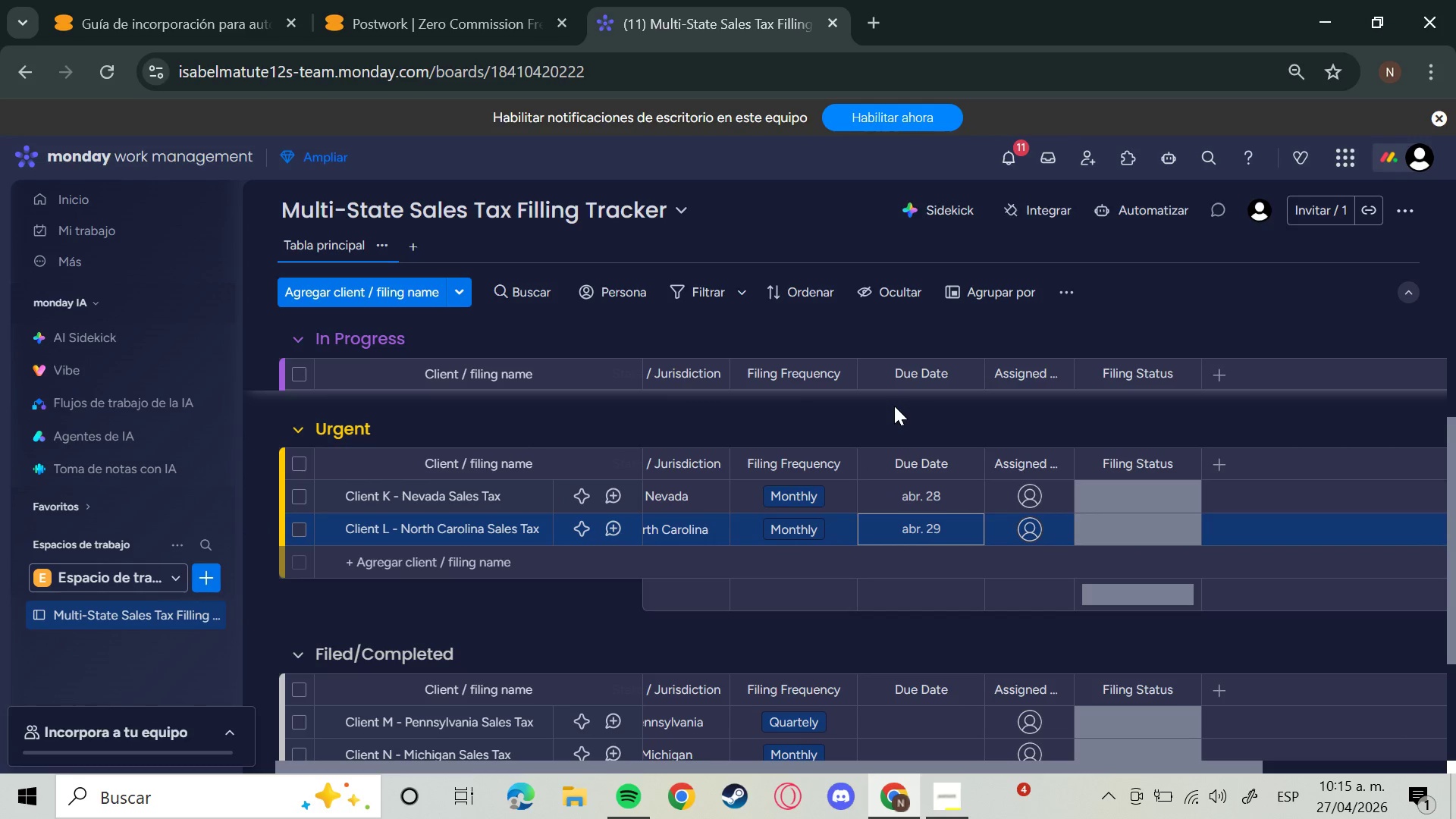 
left_click([940, 736])
 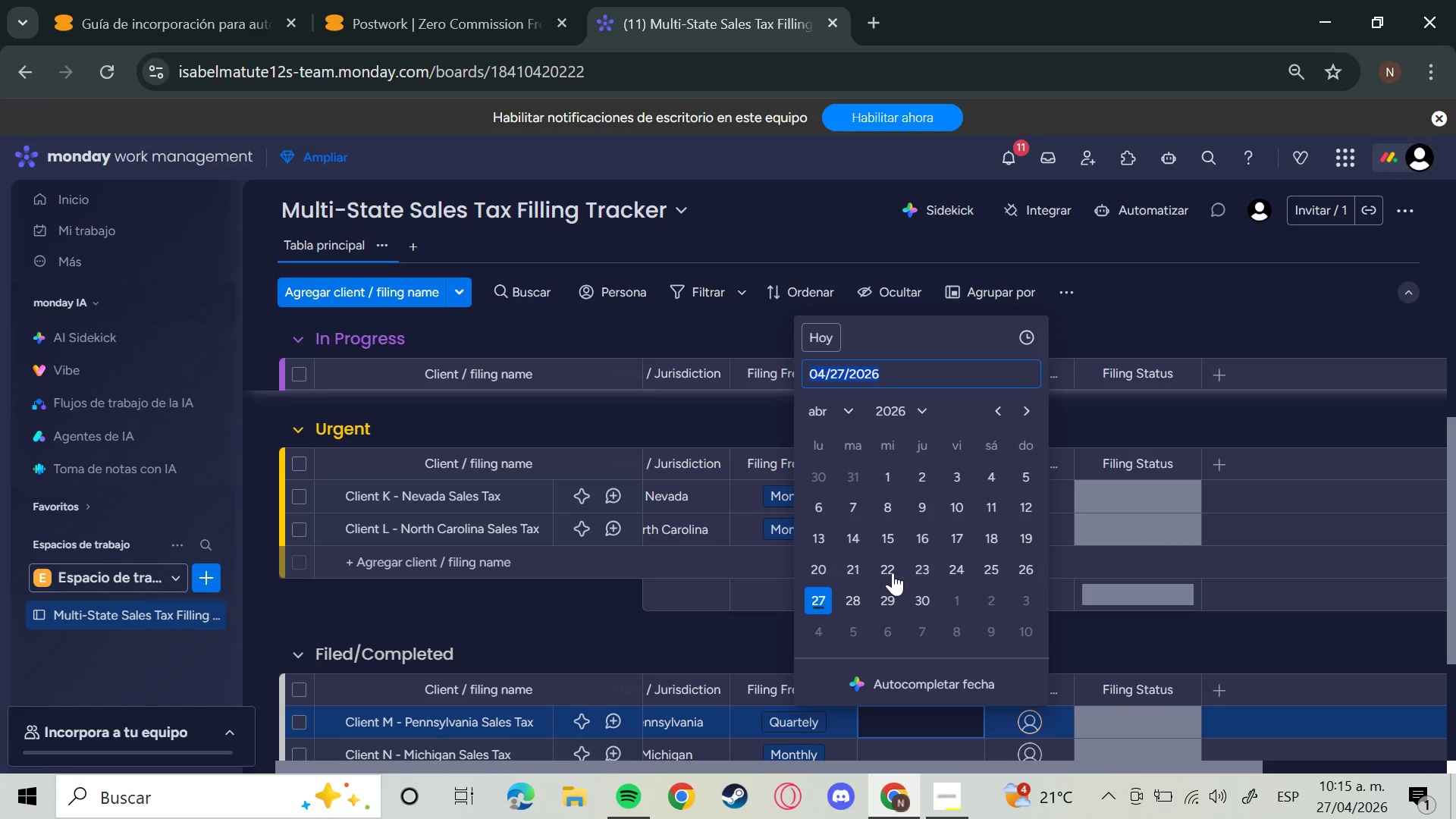 
left_click([818, 575])
 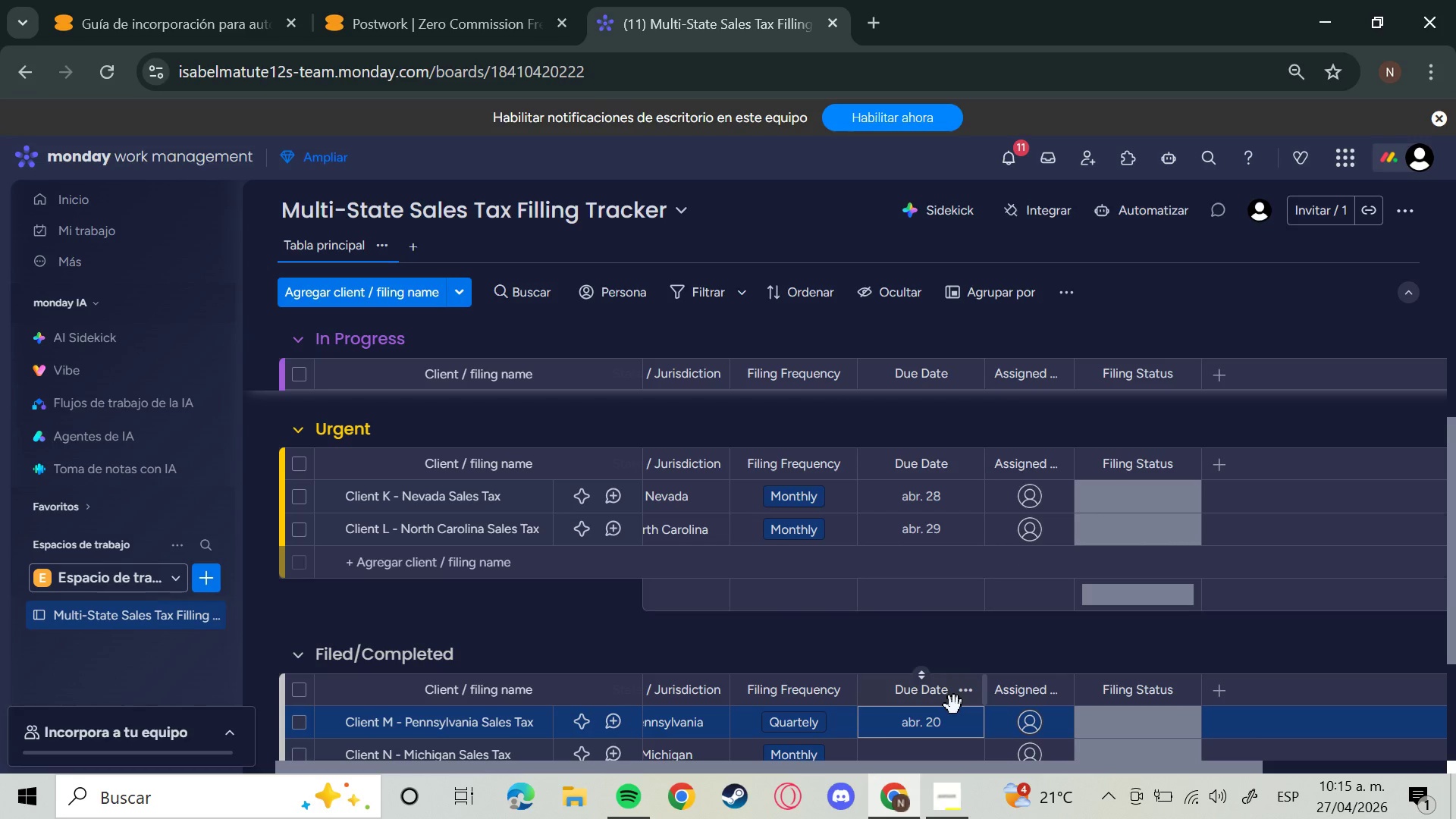 
scroll: coordinate [1062, 723], scroll_direction: down, amount: 1.0
 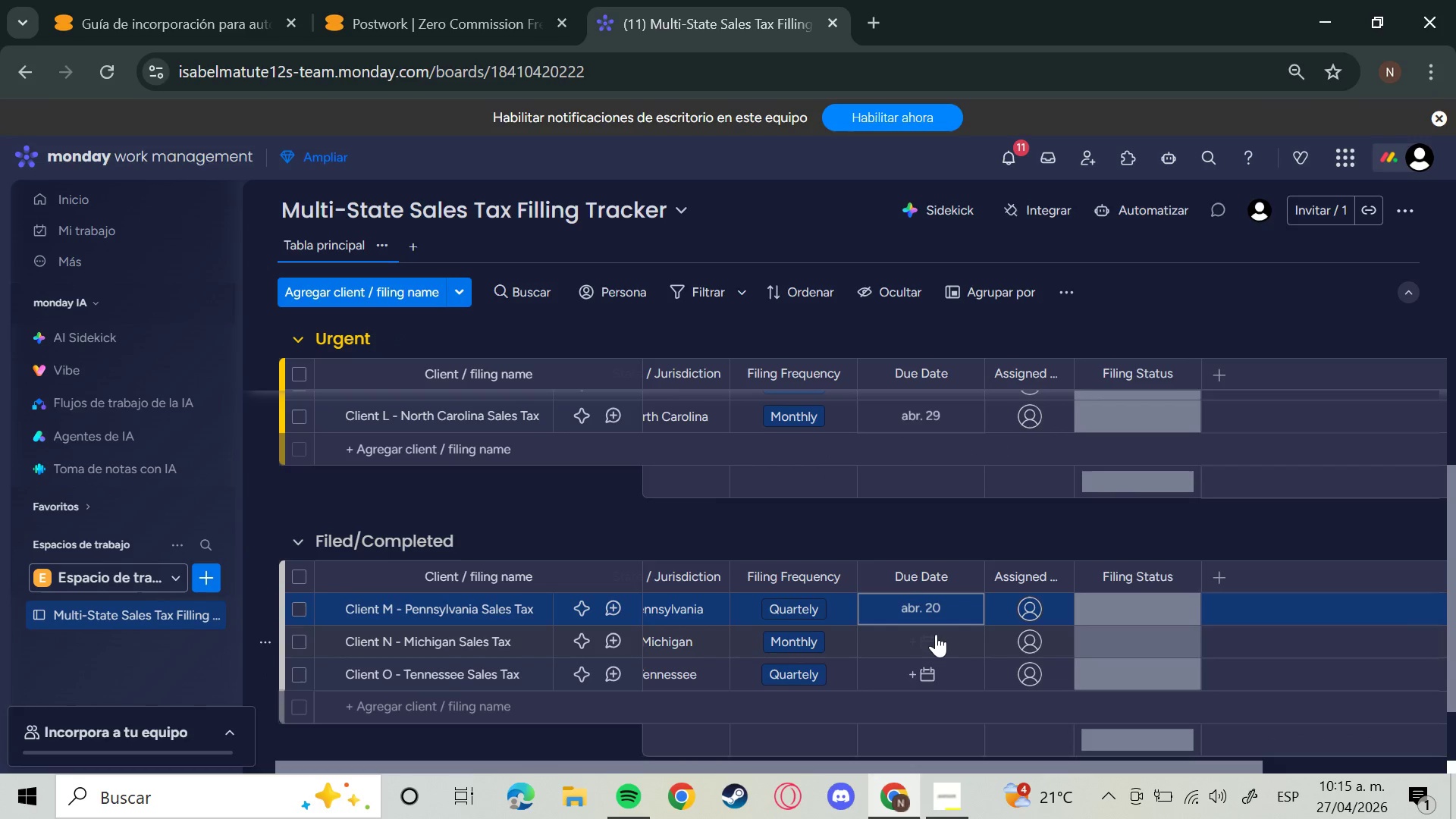 
left_click([934, 630])
 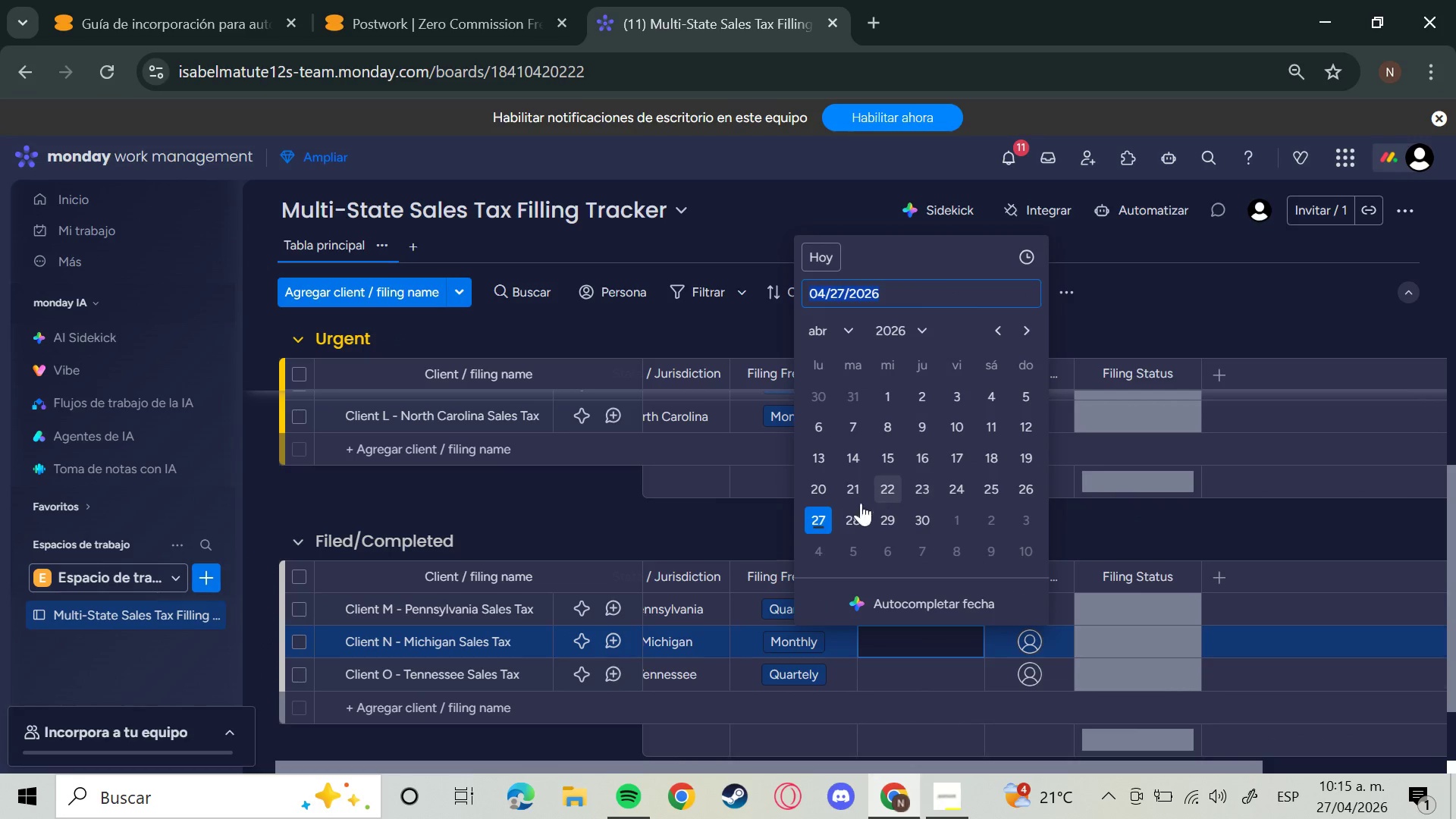 
left_click([880, 489])
 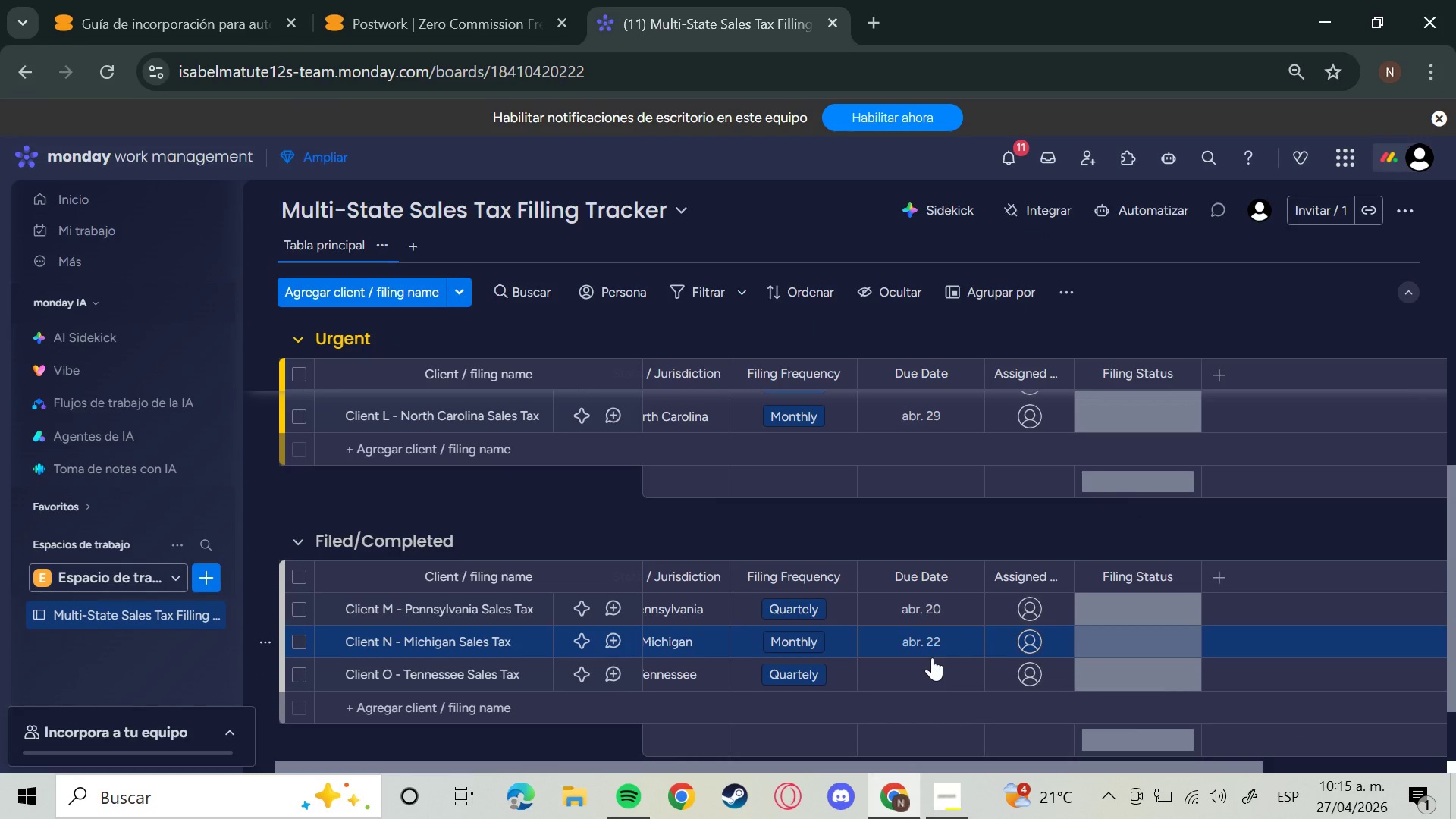 
left_click([931, 657])
 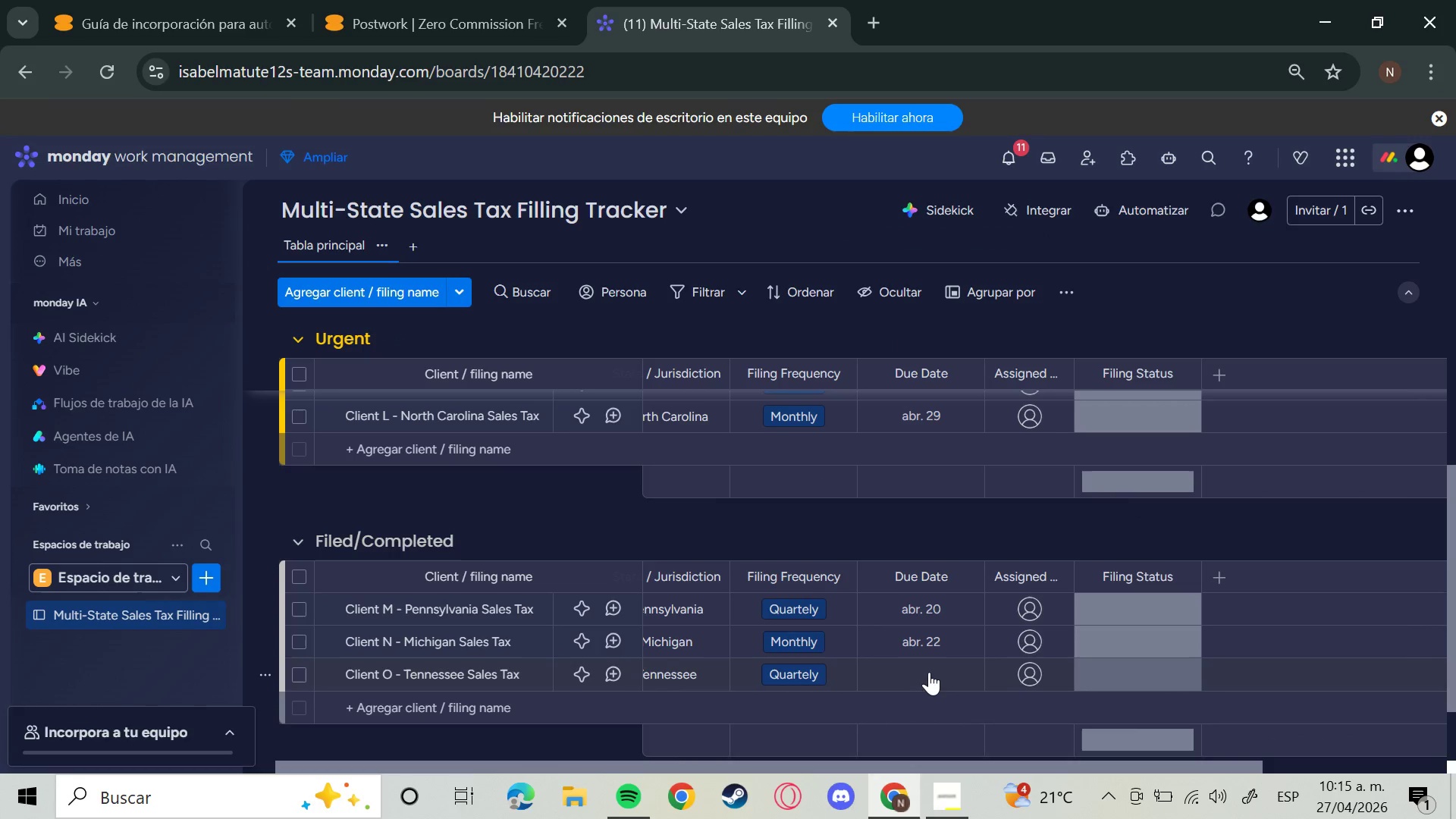 
left_click([929, 672])
 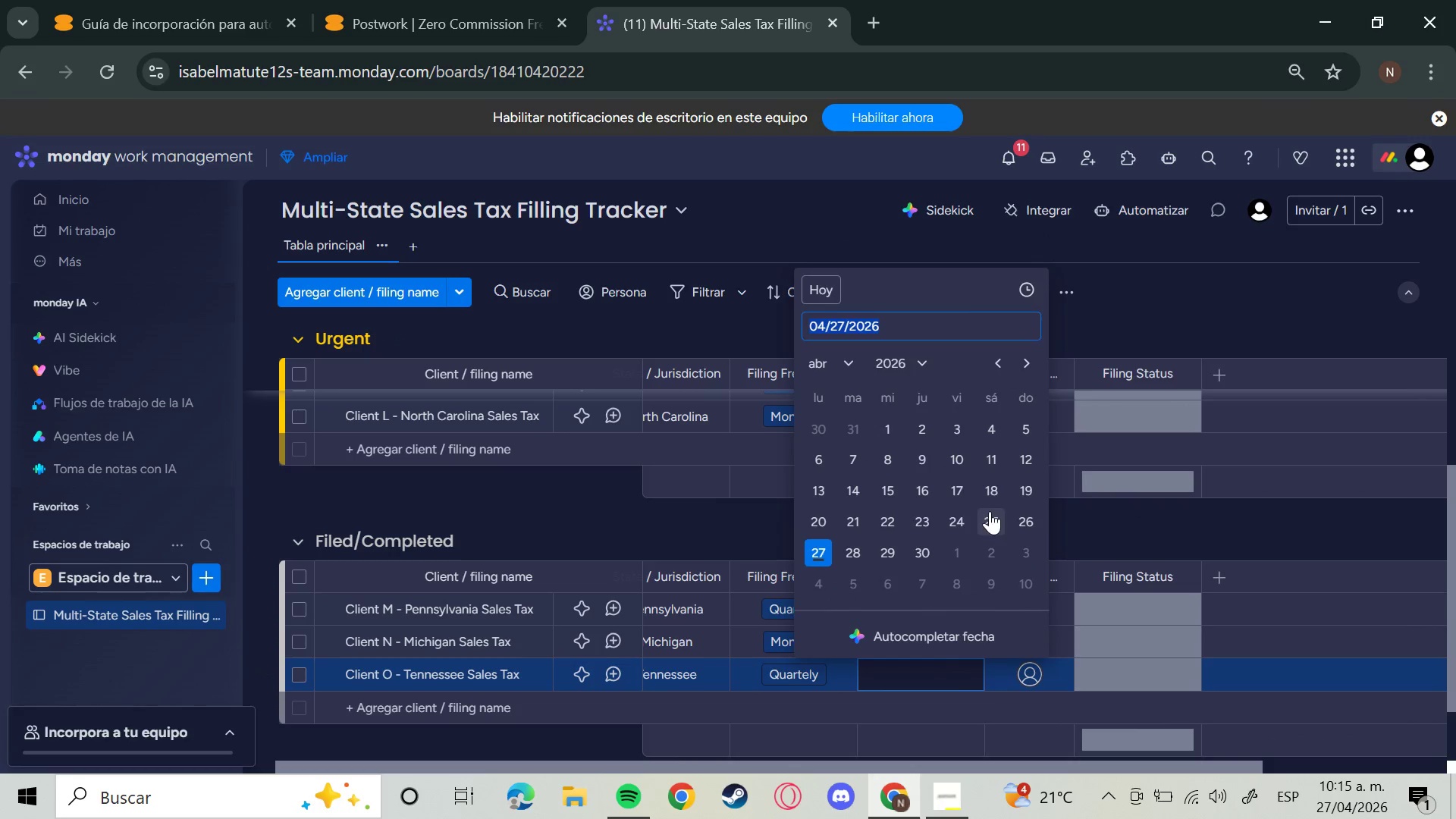 
left_click([967, 512])
 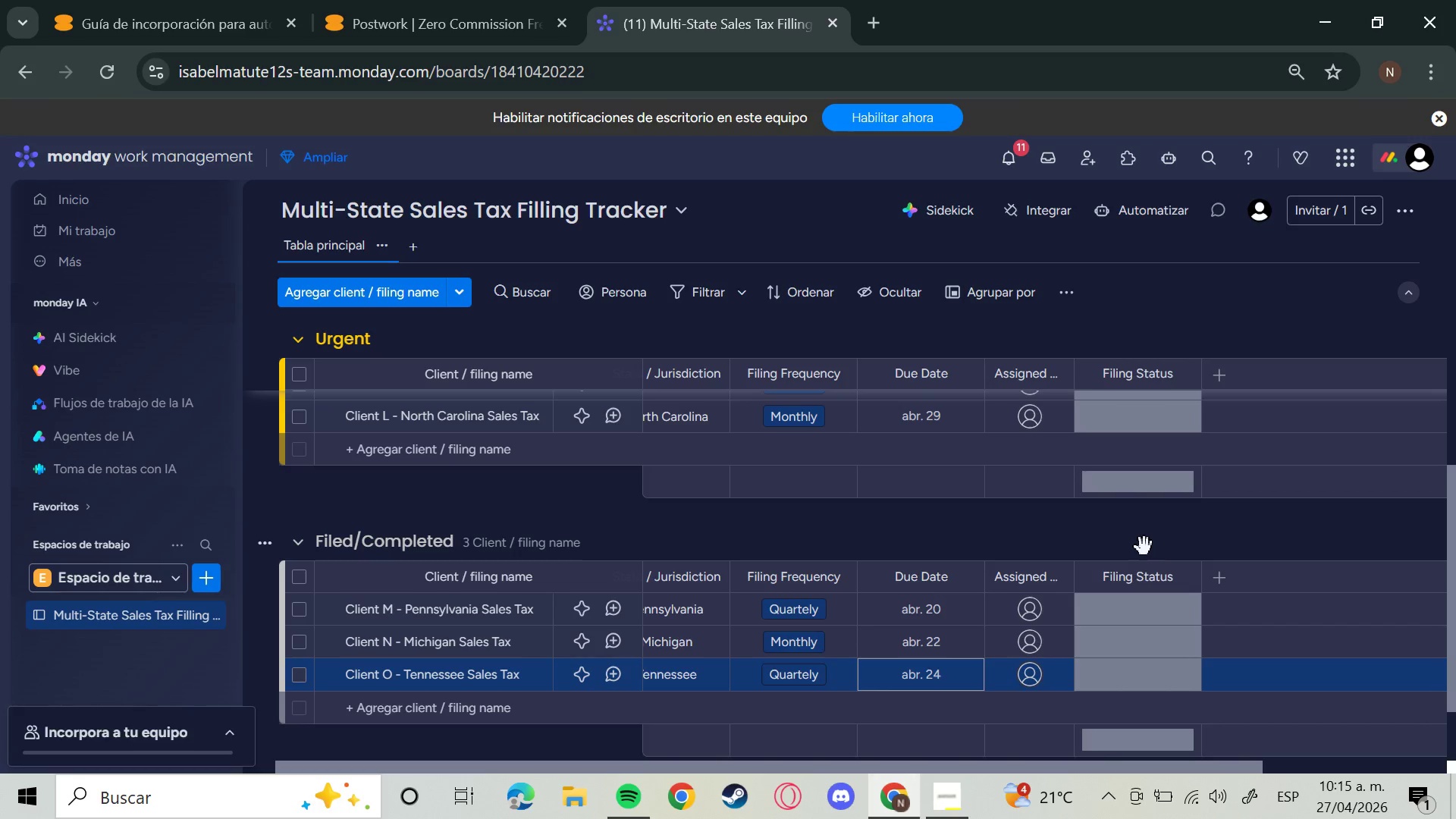 
left_click([1144, 547])
 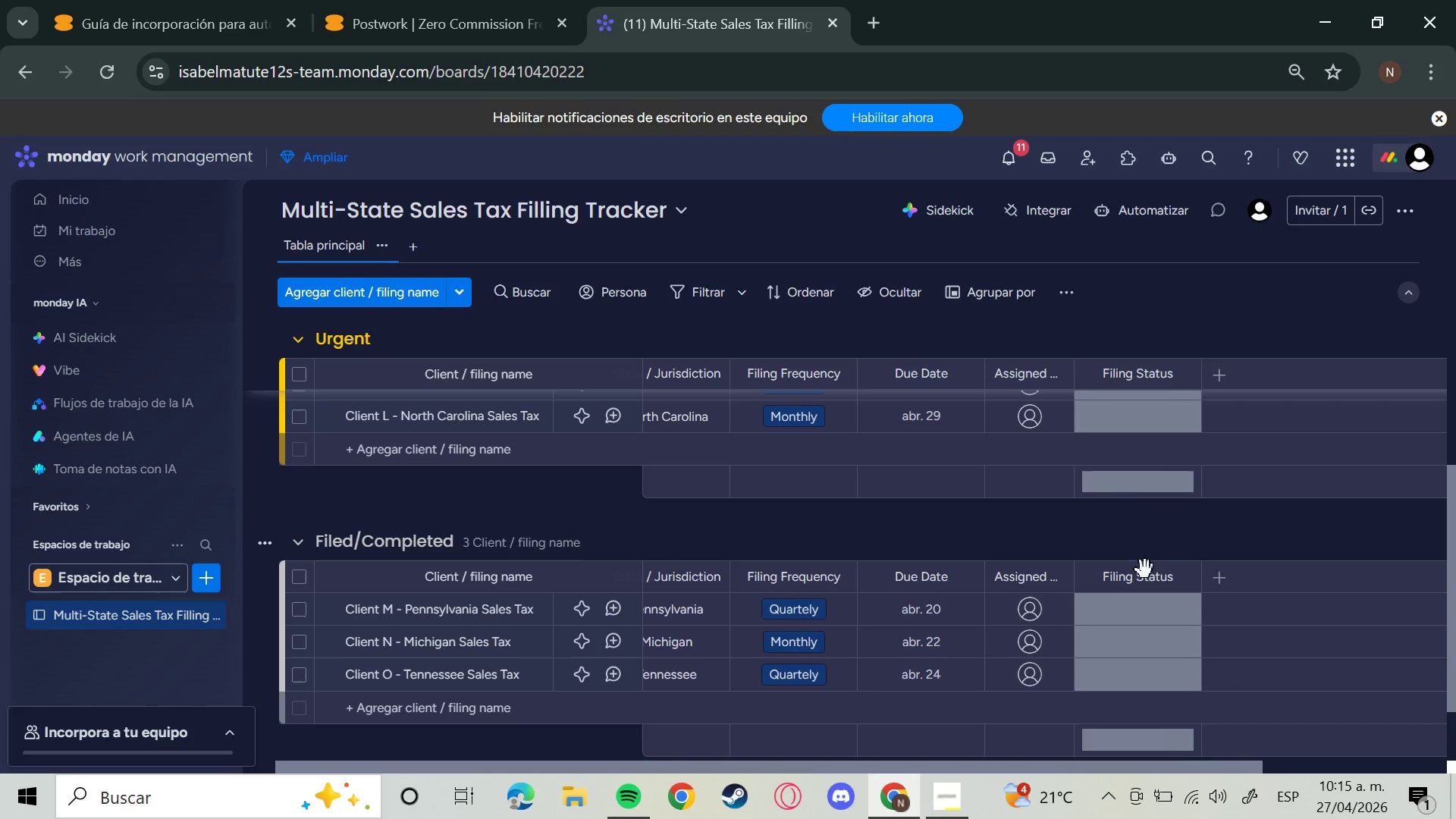 
scroll: coordinate [1153, 691], scroll_direction: up, amount: 8.0
 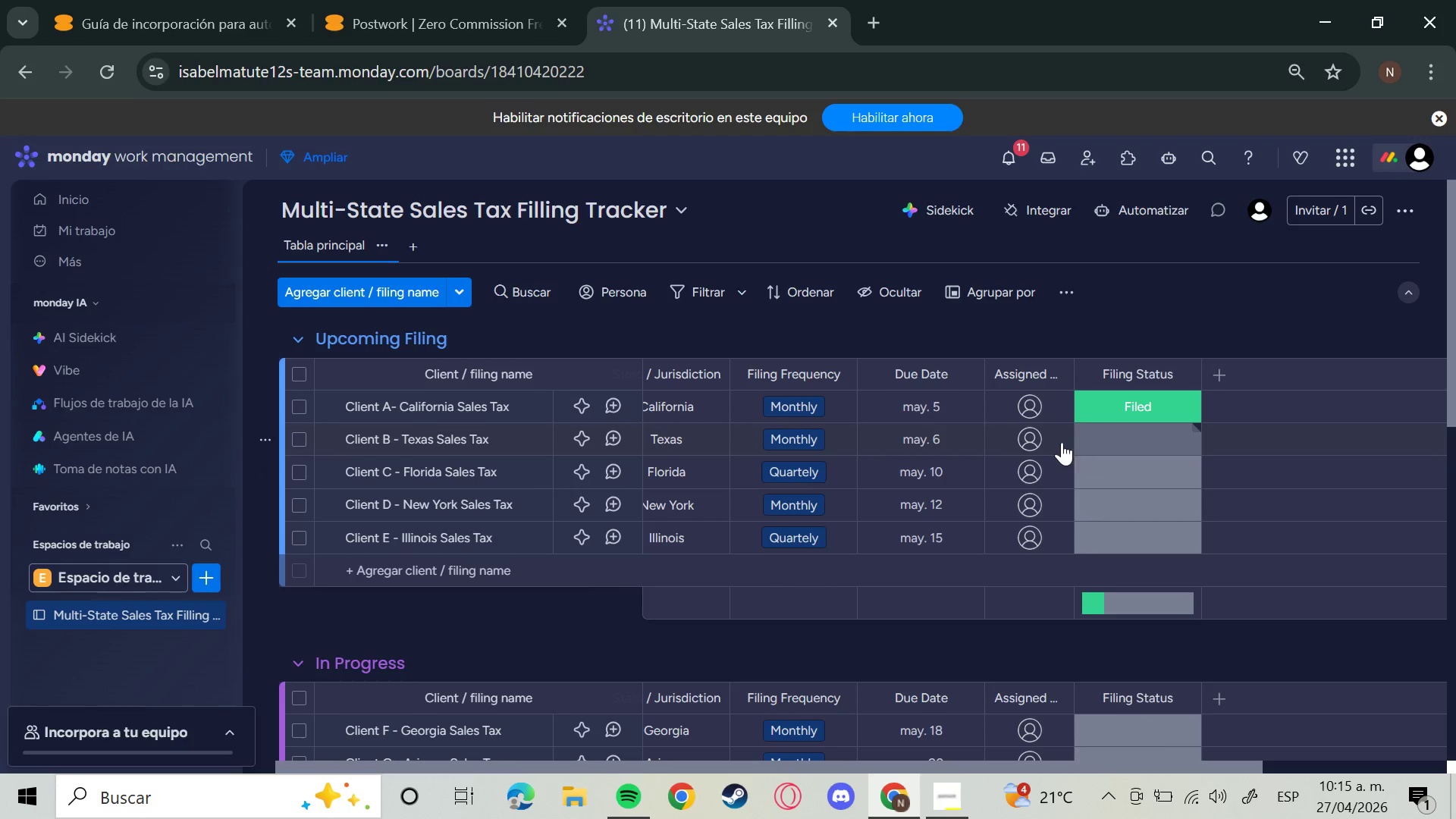 
wait(6.13)
 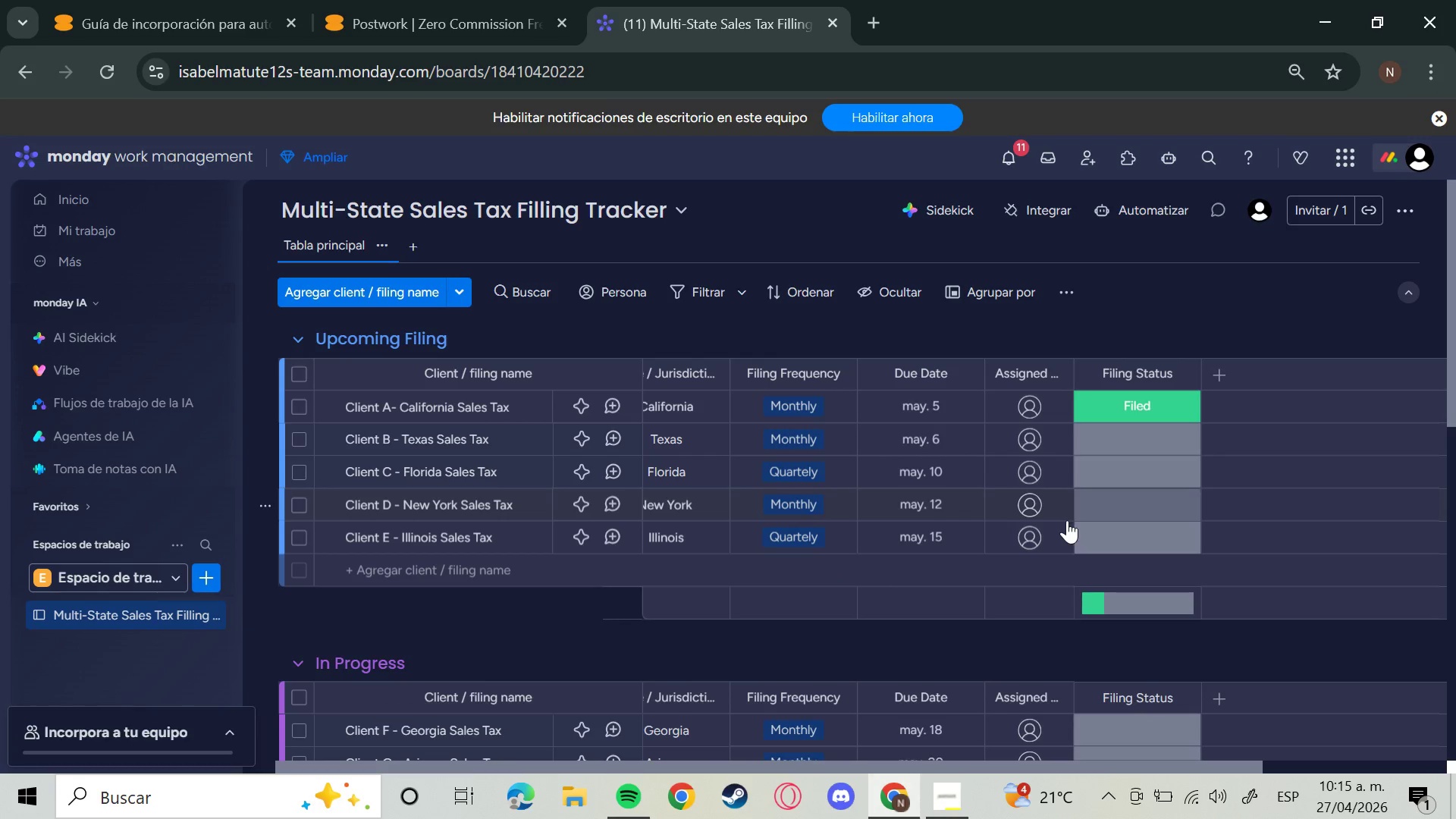 
left_click([1120, 404])
 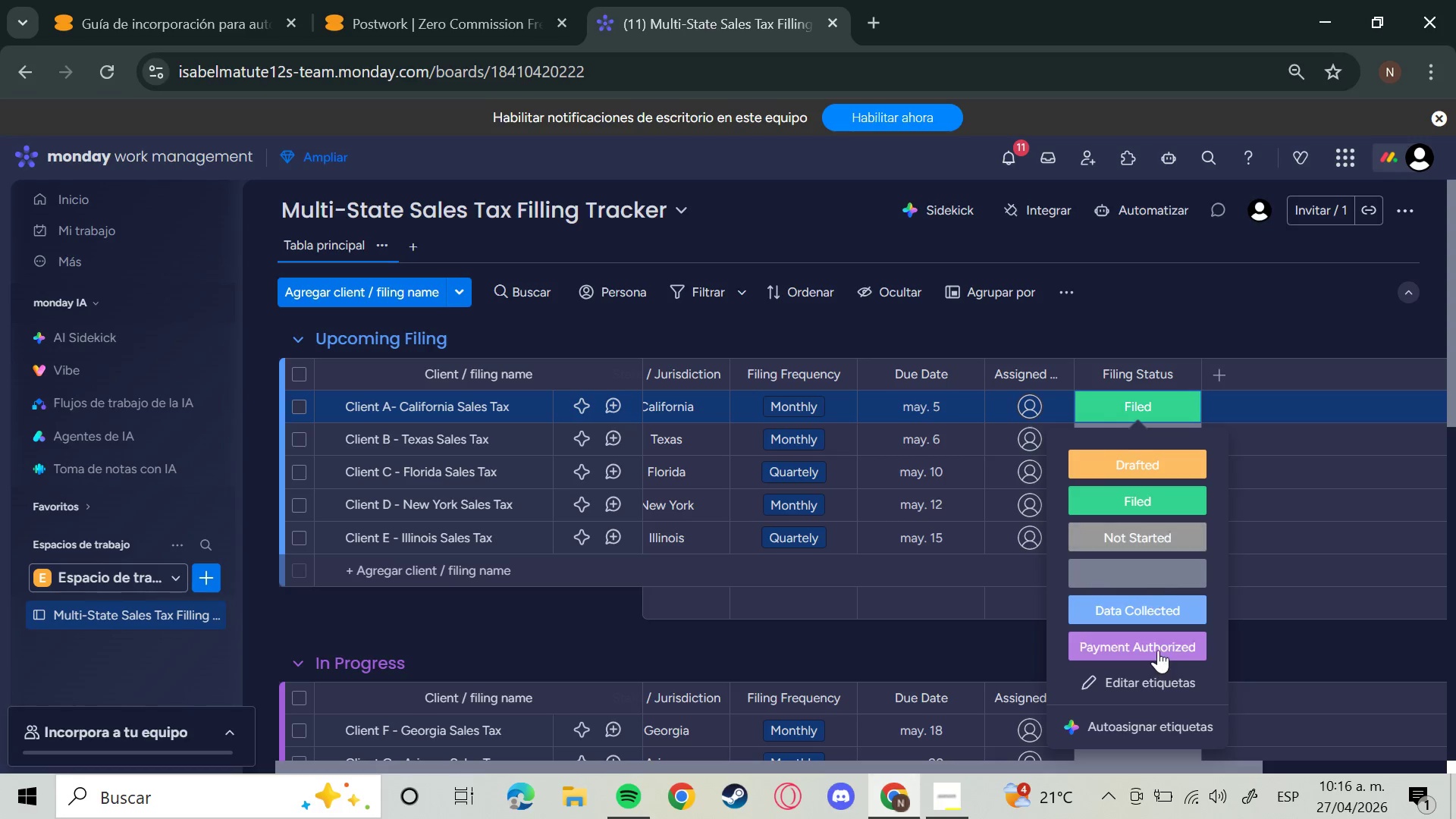 
left_click([1109, 598])
 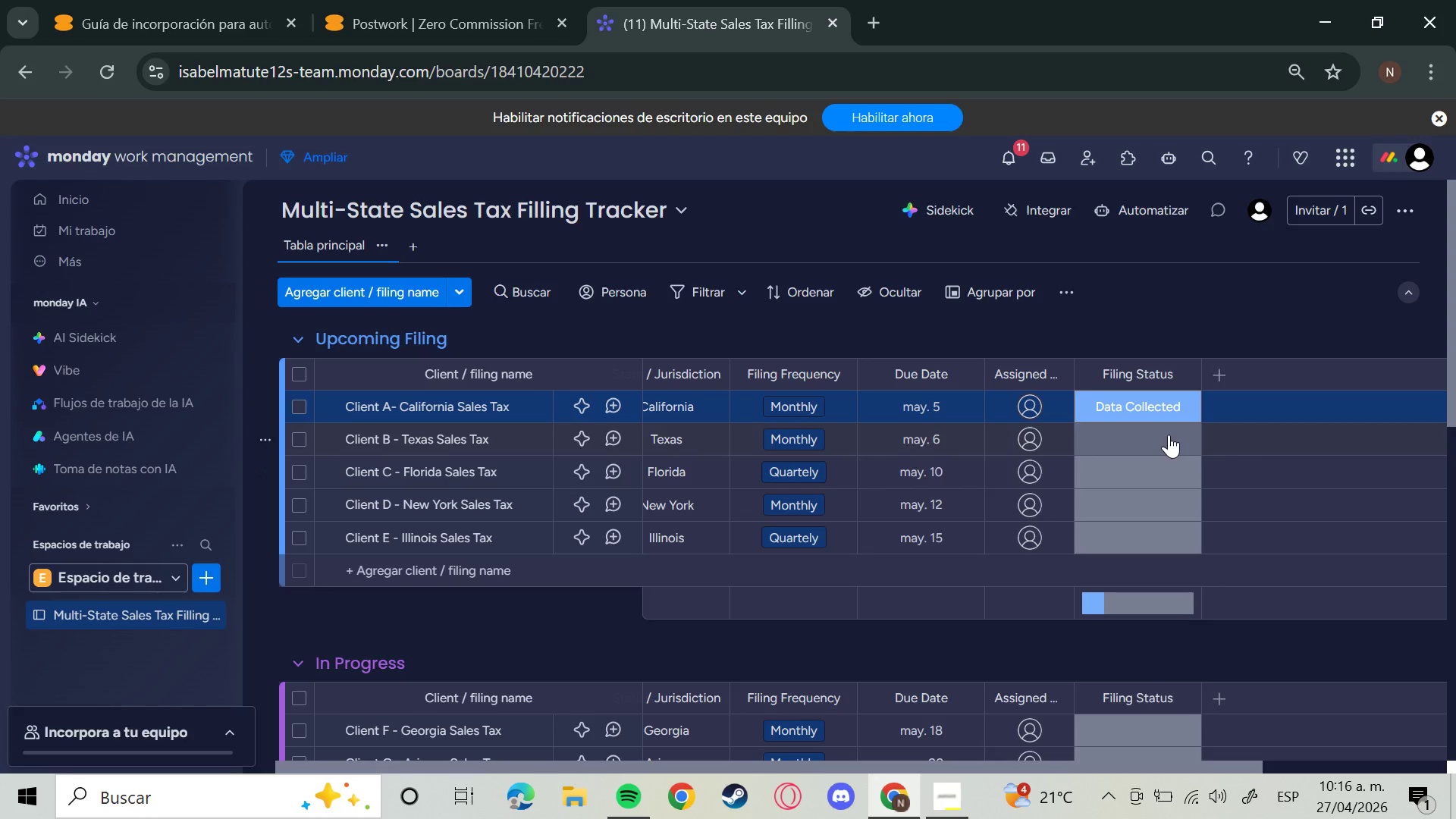 
left_click([1155, 435])
 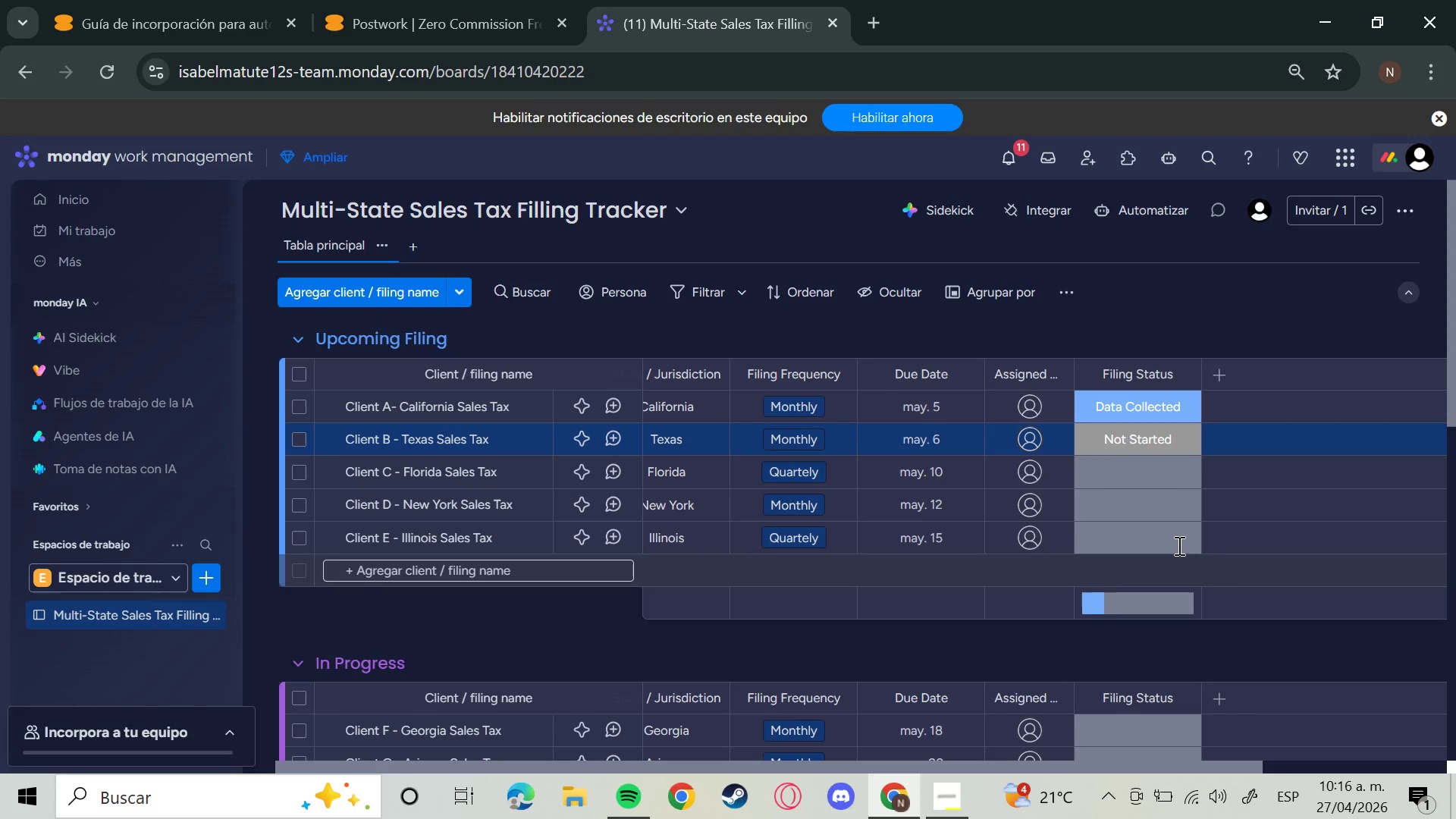 
left_click([1164, 470])
 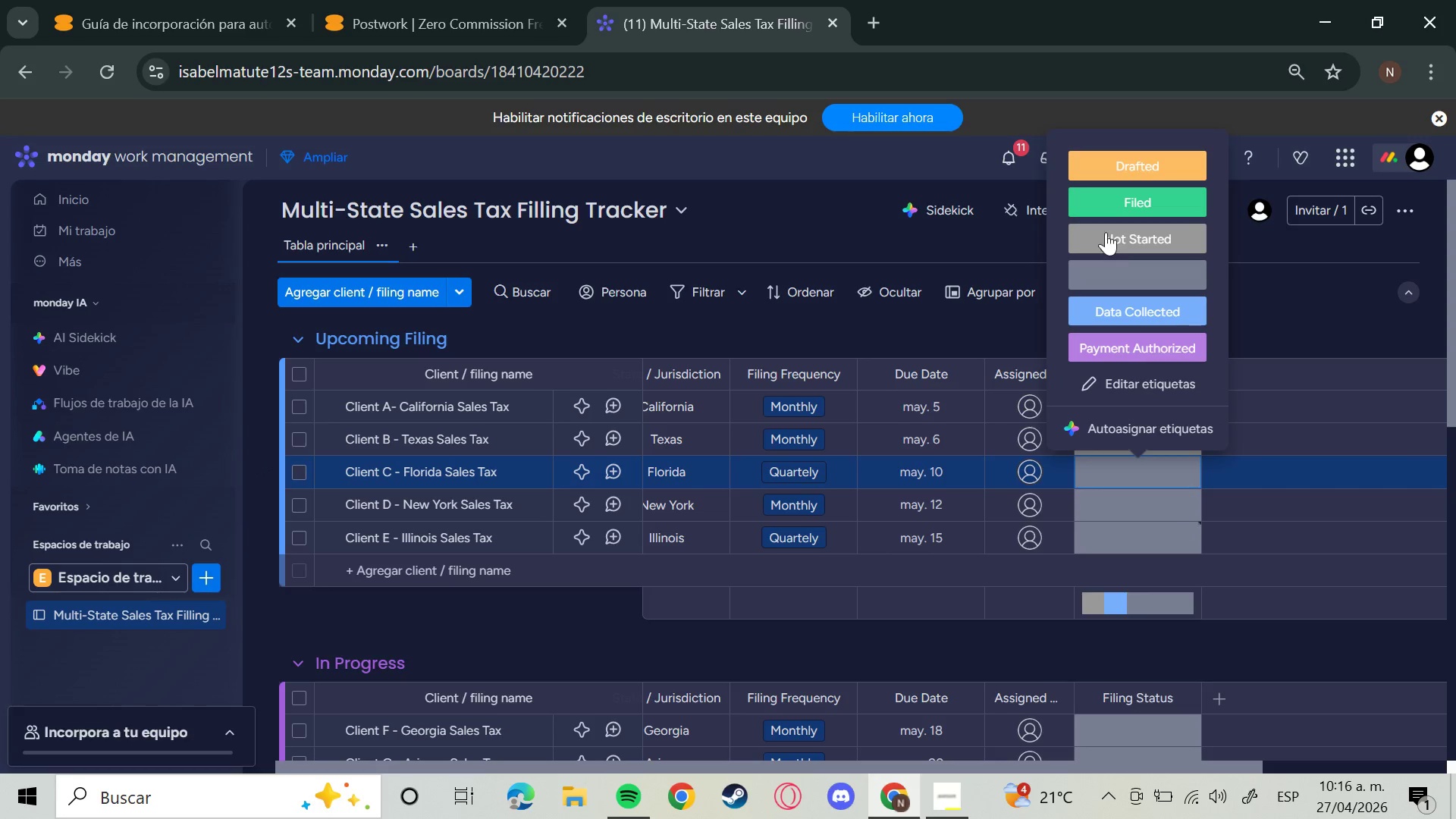 
left_click([1165, 171])
 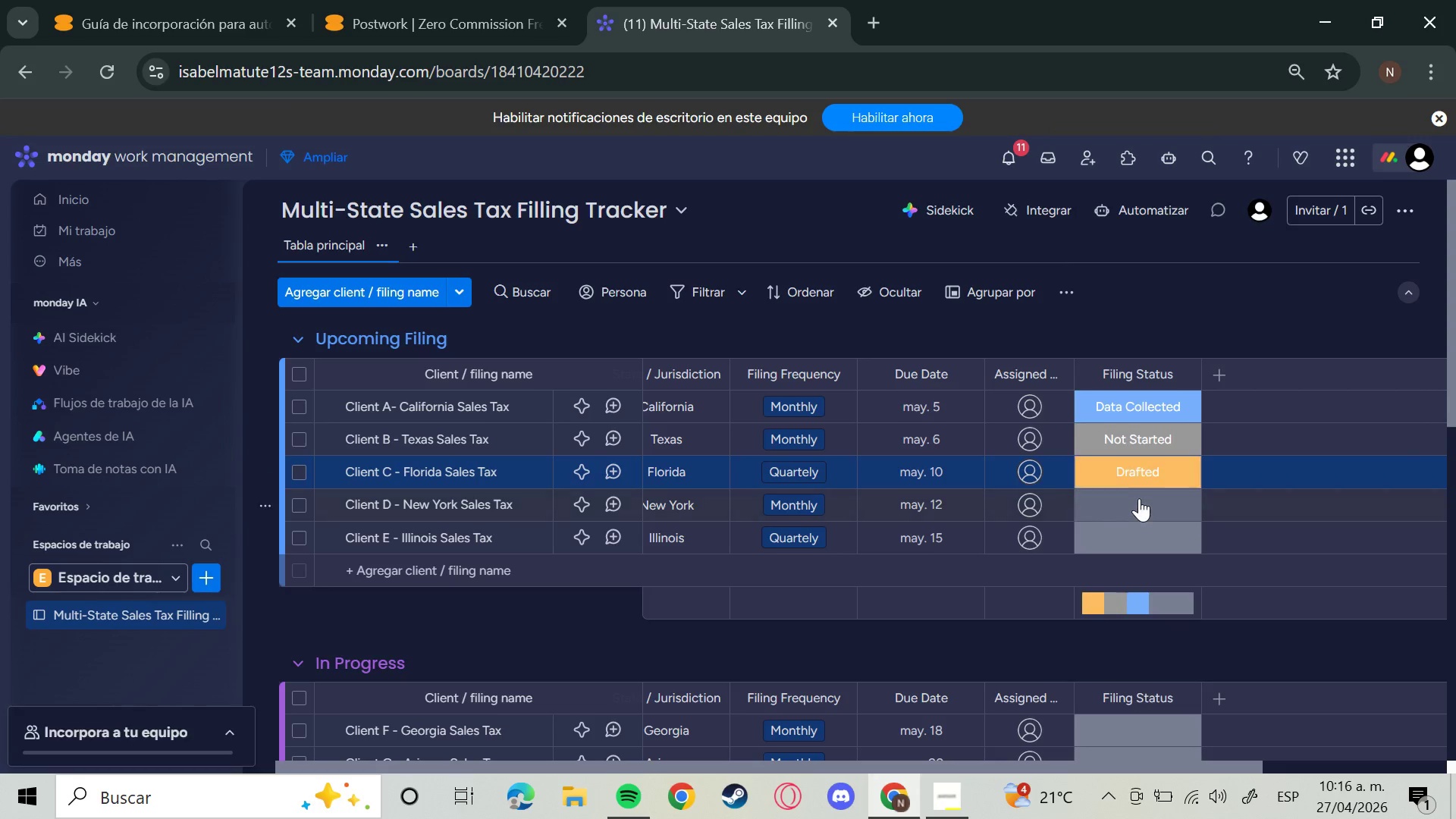 
left_click([1139, 499])
 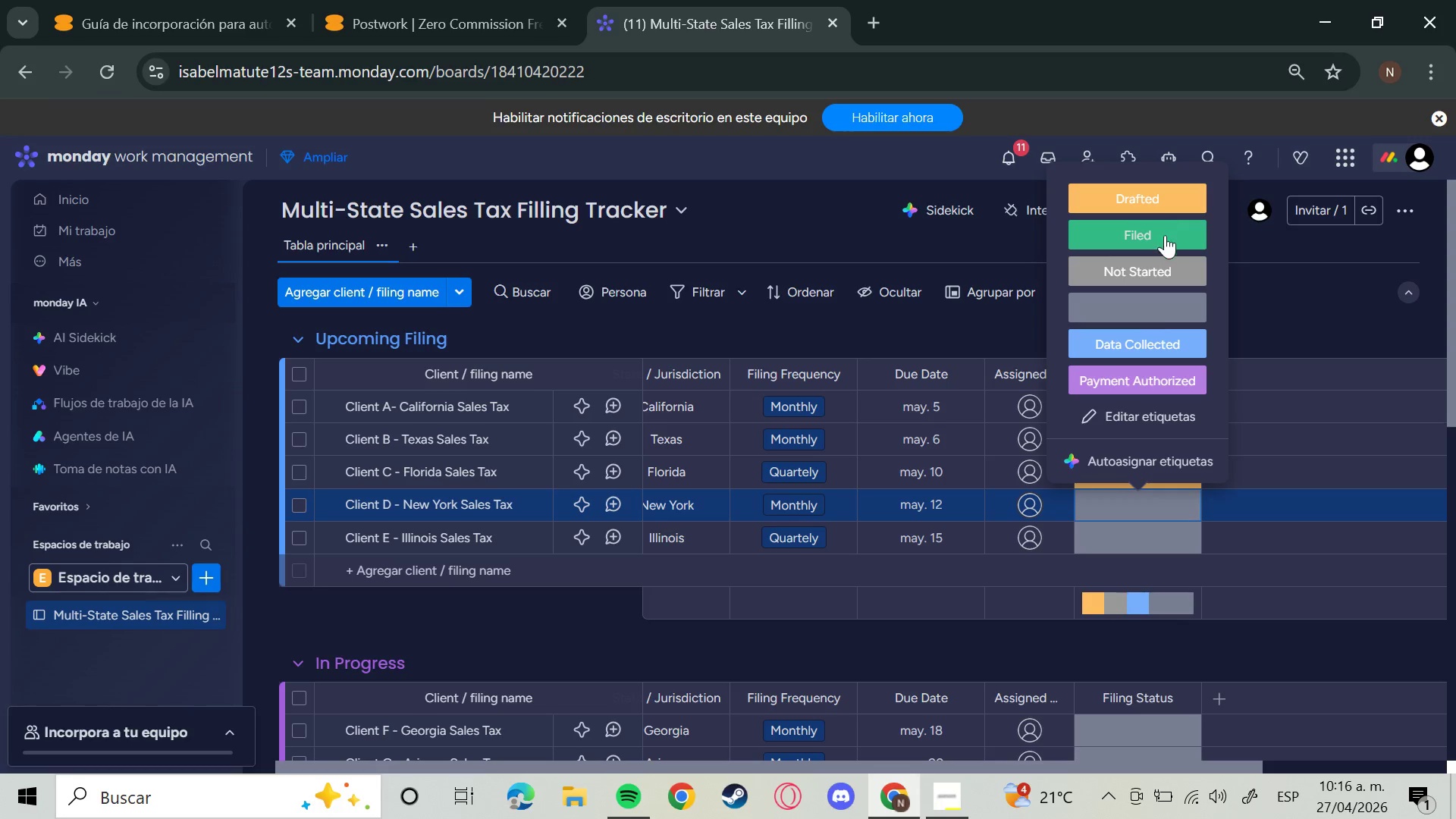 
left_click([1150, 351])
 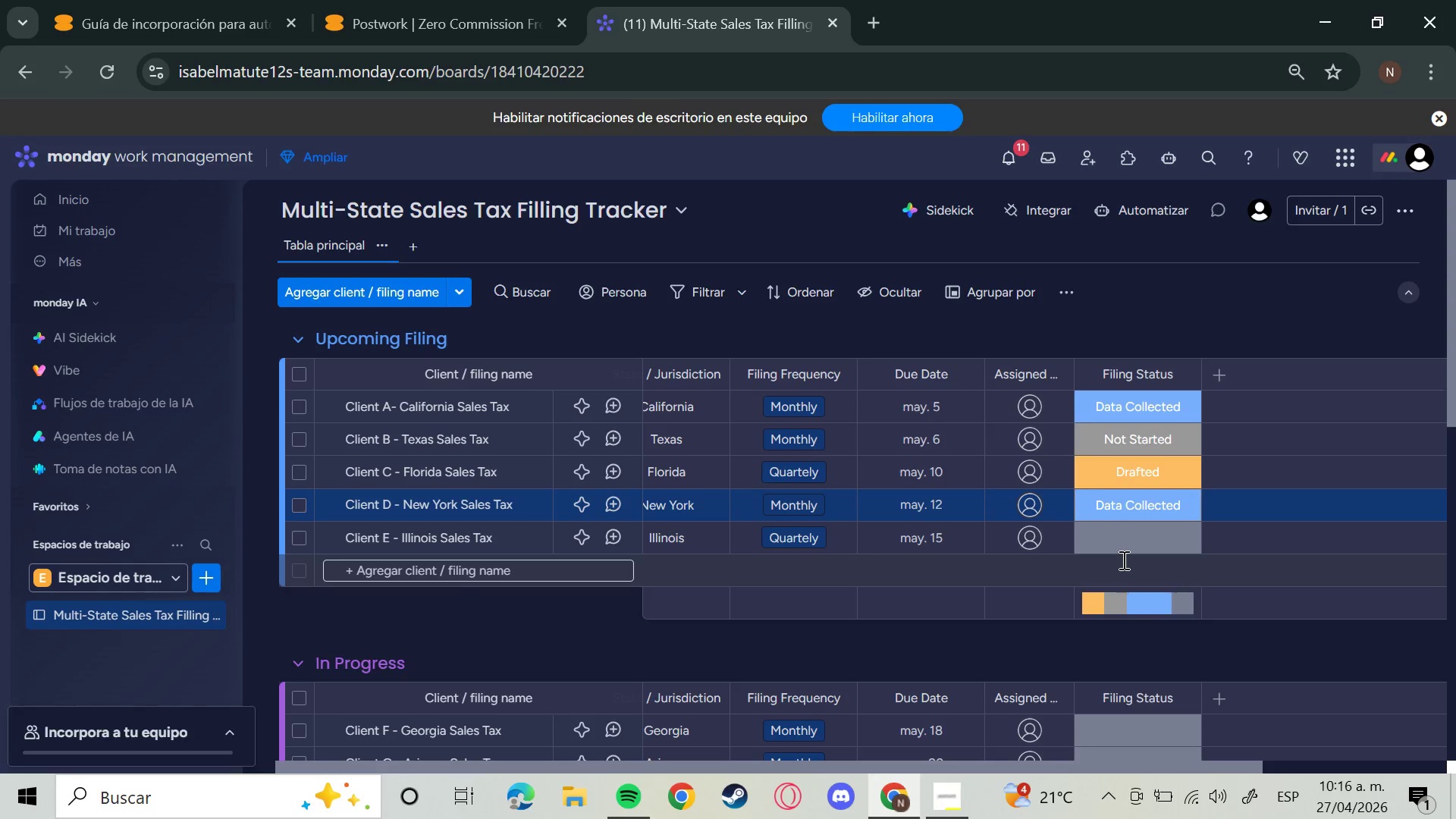 
left_click([1122, 560])
 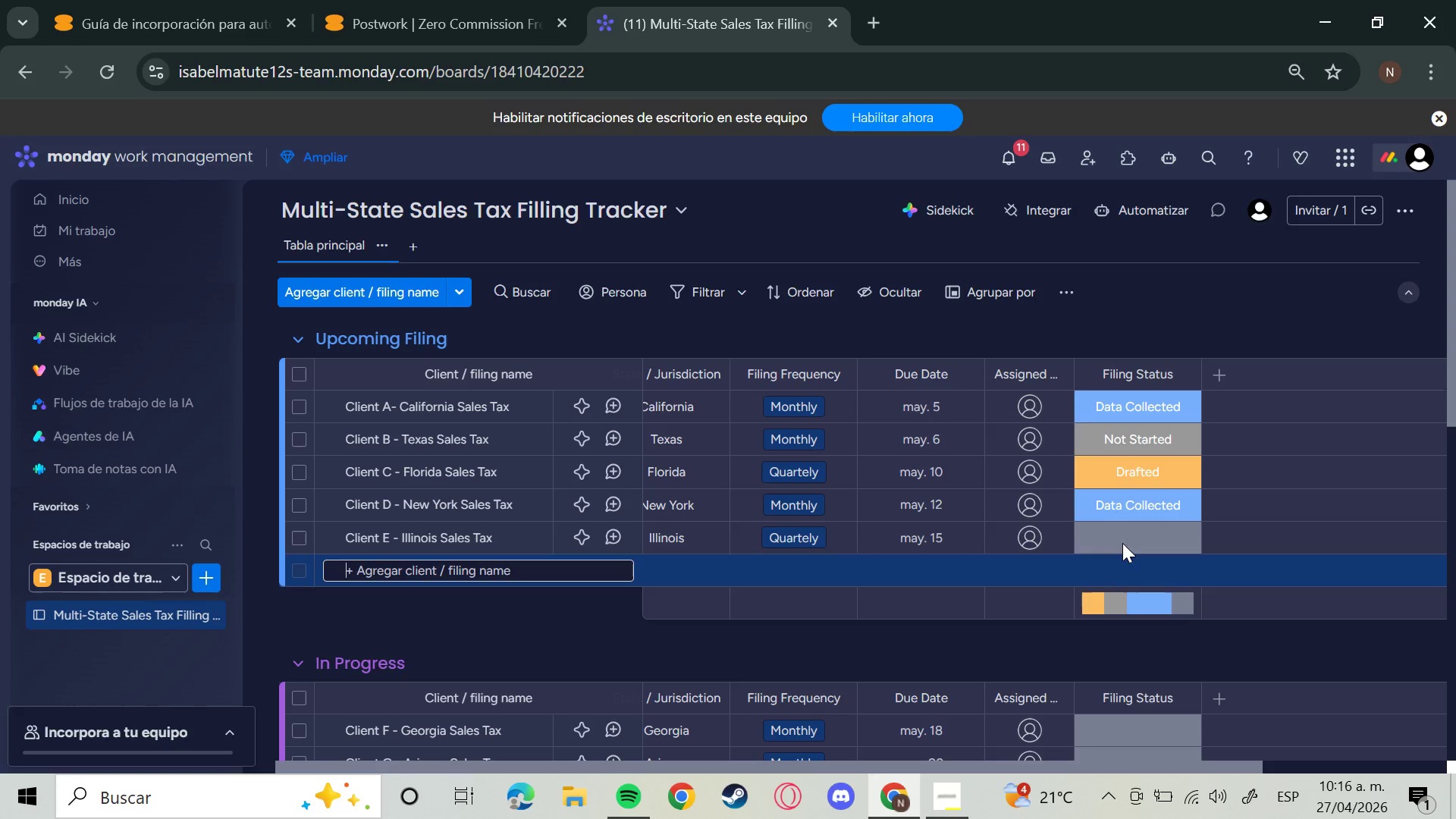 
left_click([1122, 536])
 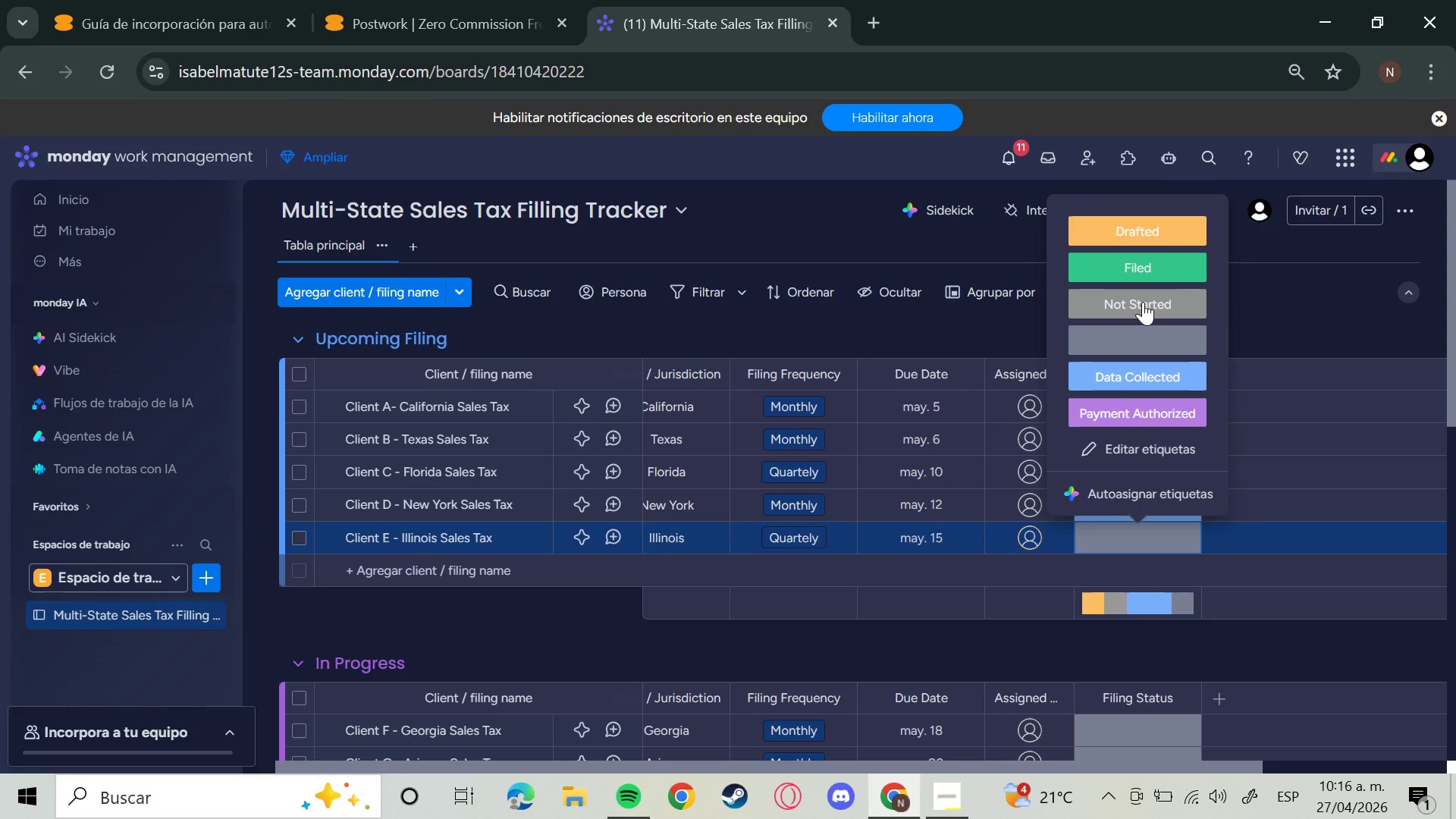 
left_click([1143, 302])
 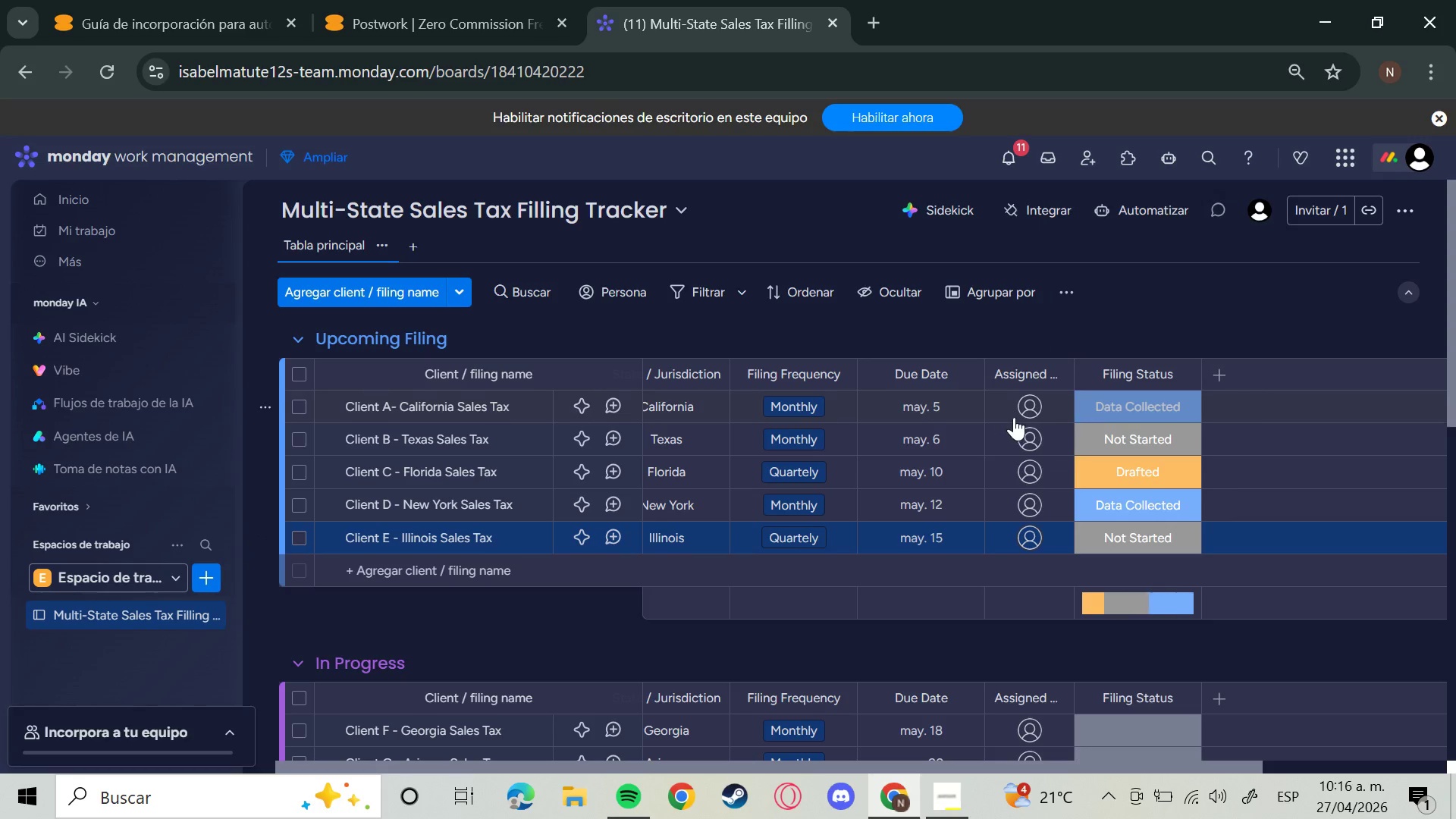 
mouse_move([1015, 428])
 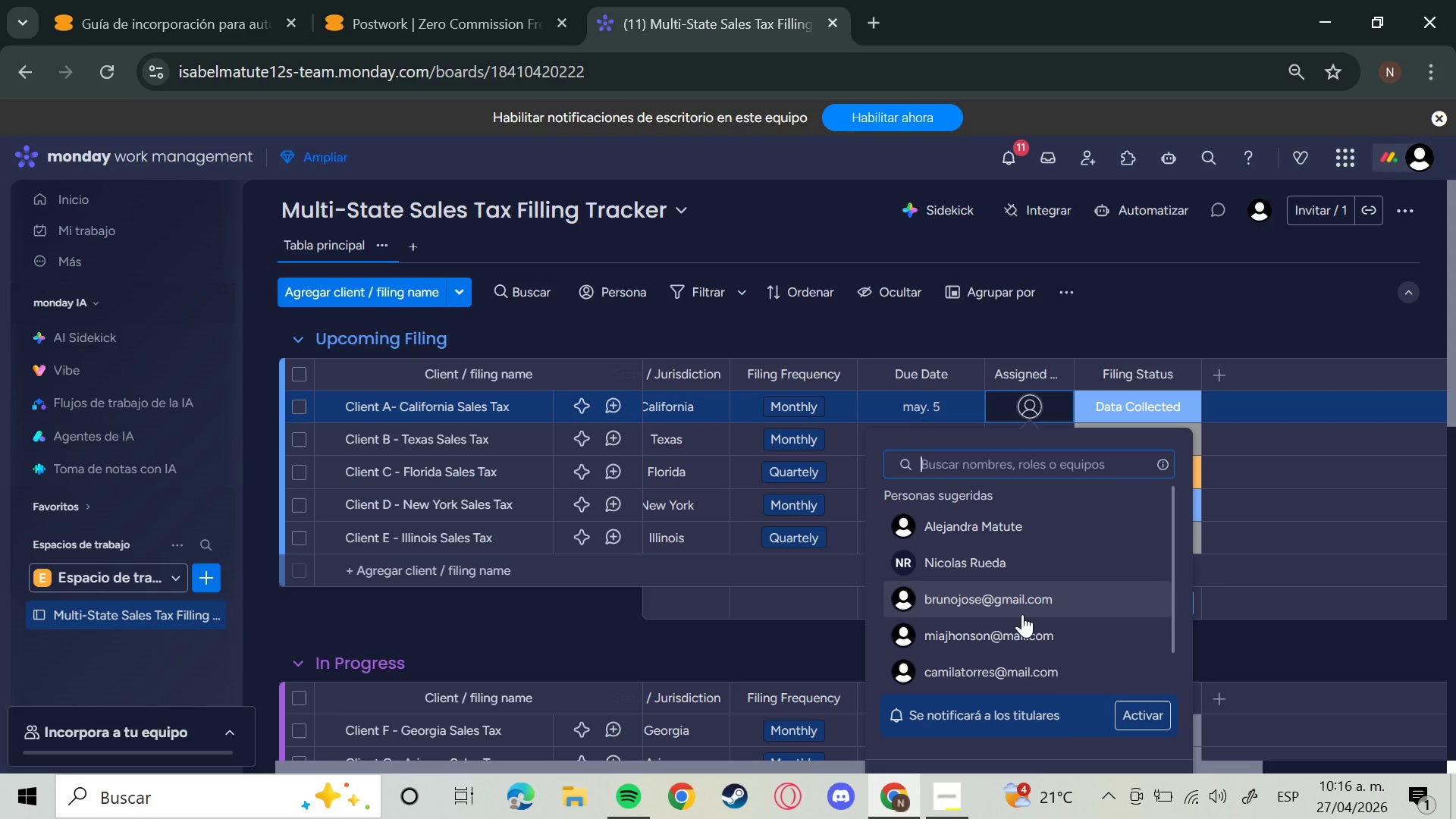 
left_click([1022, 614])
 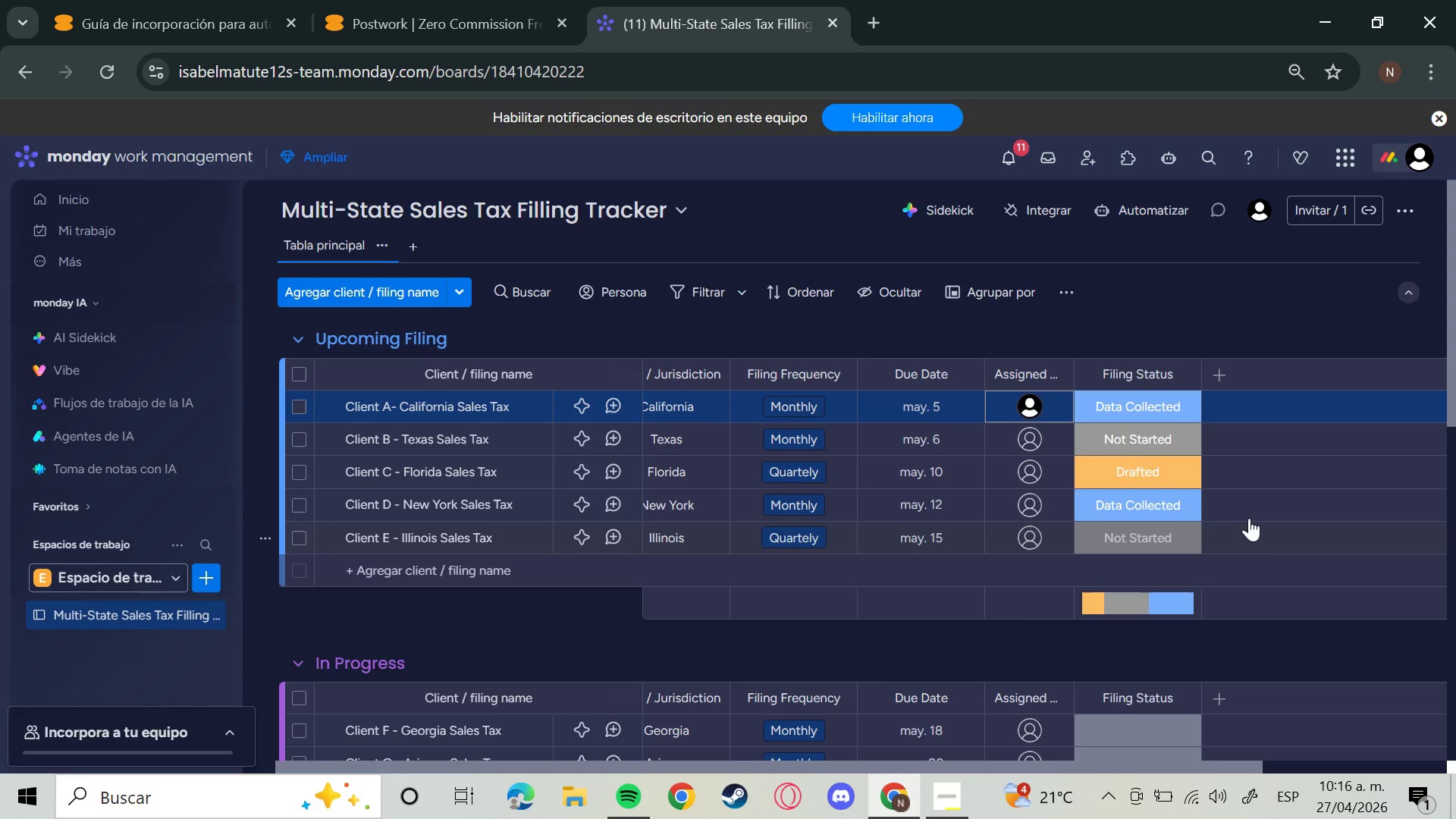 
left_click([1025, 436])
 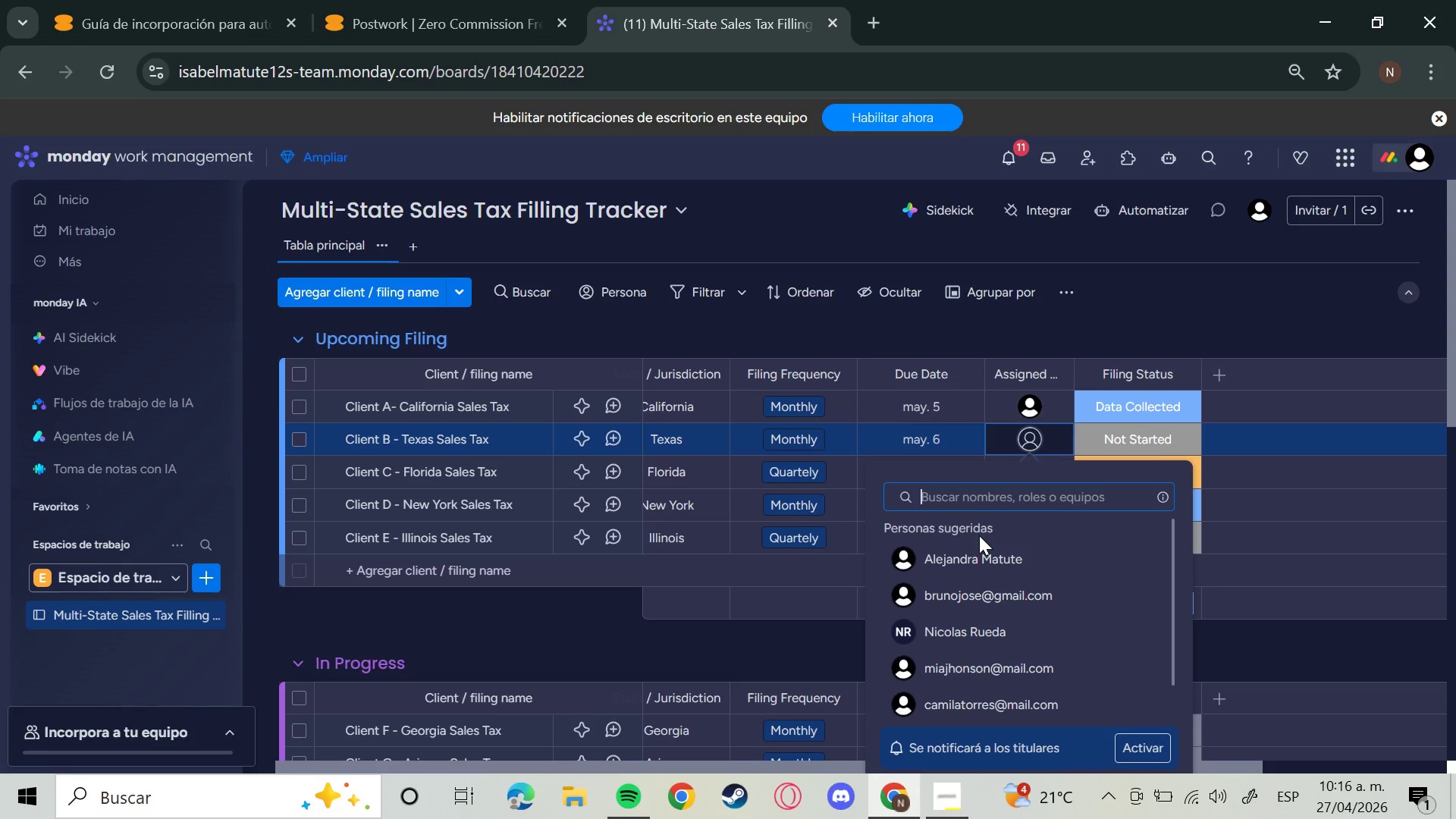 
wait(18.31)
 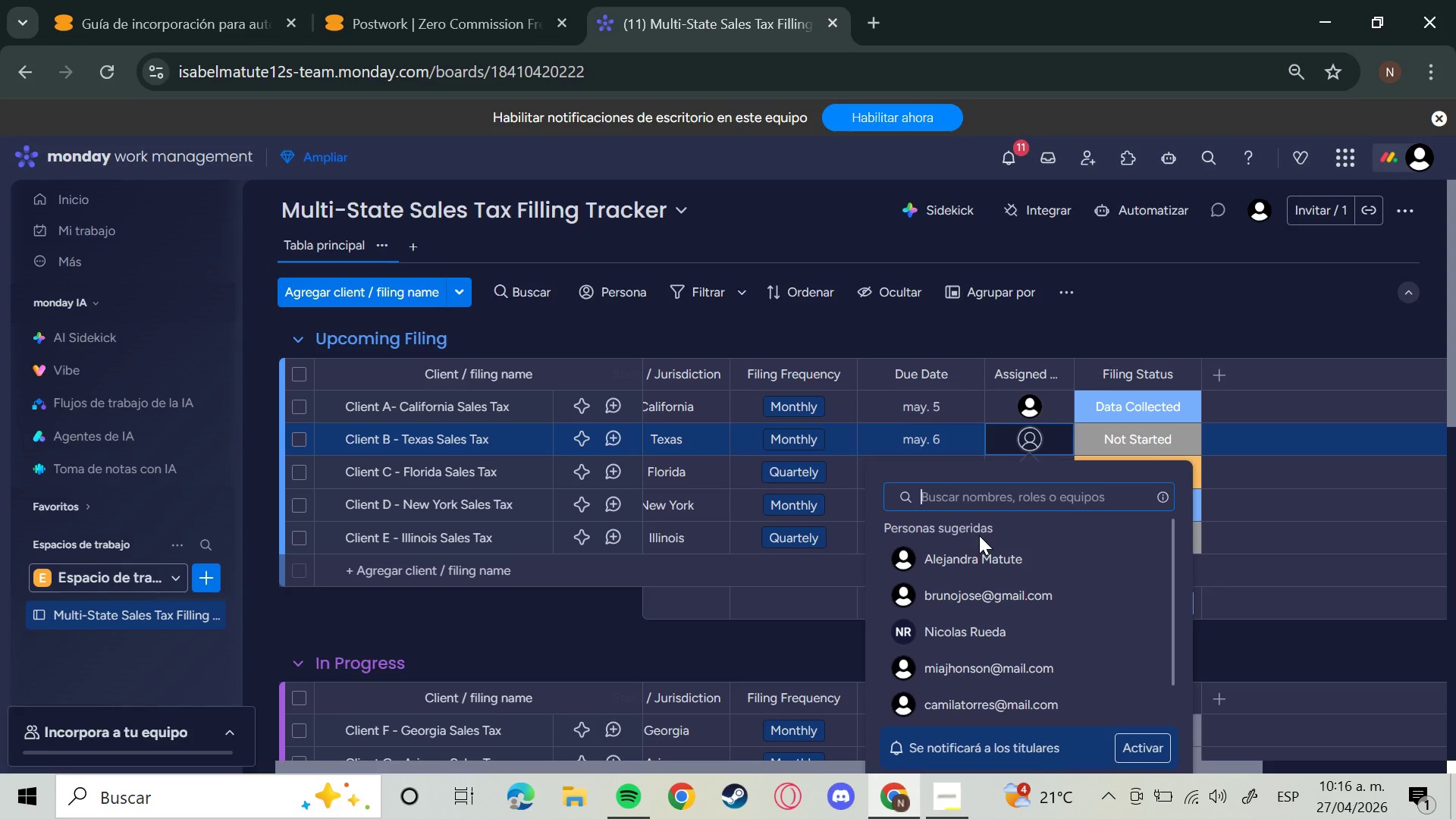 
left_click([972, 627])
 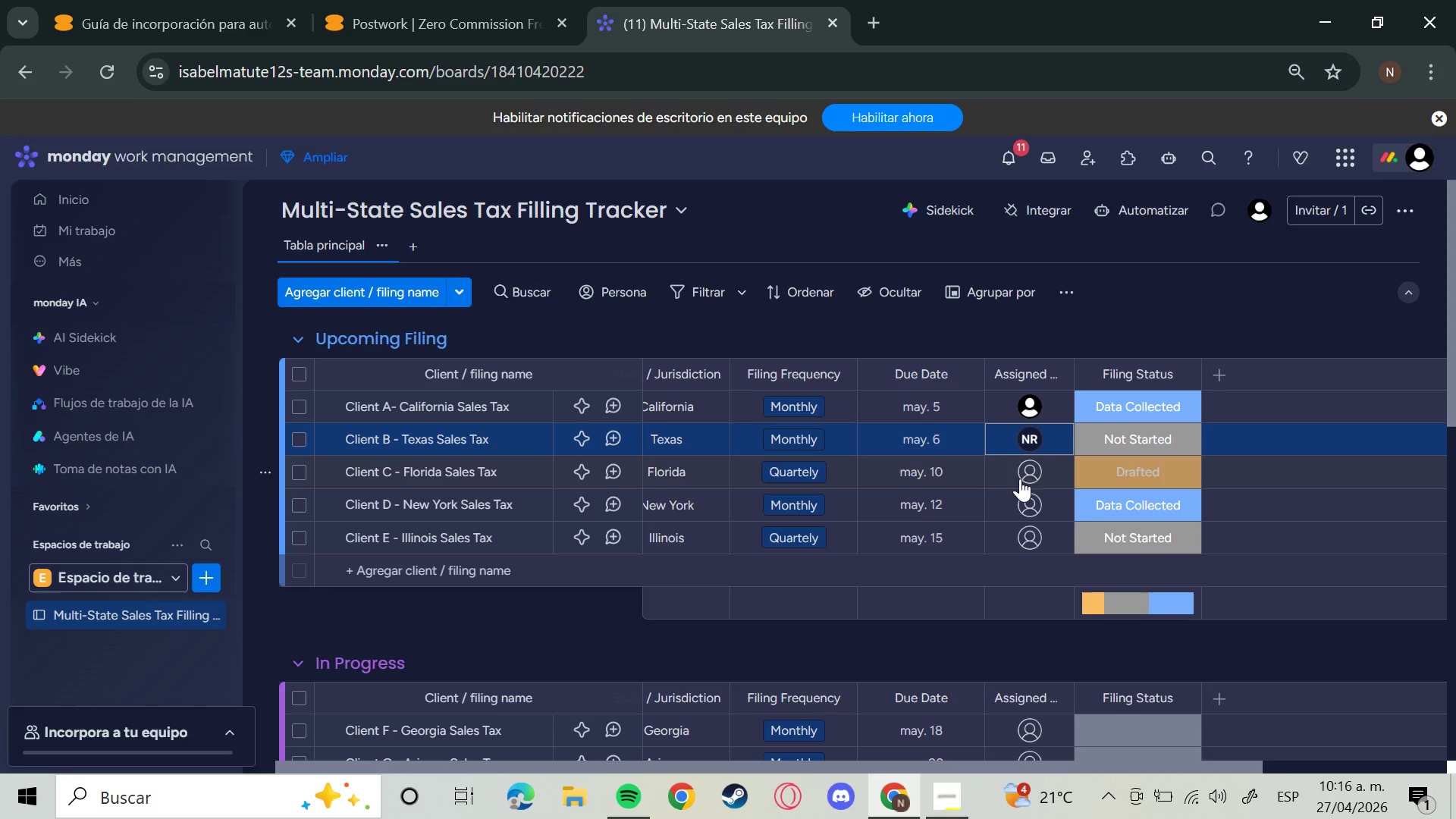 
left_click([1027, 472])
 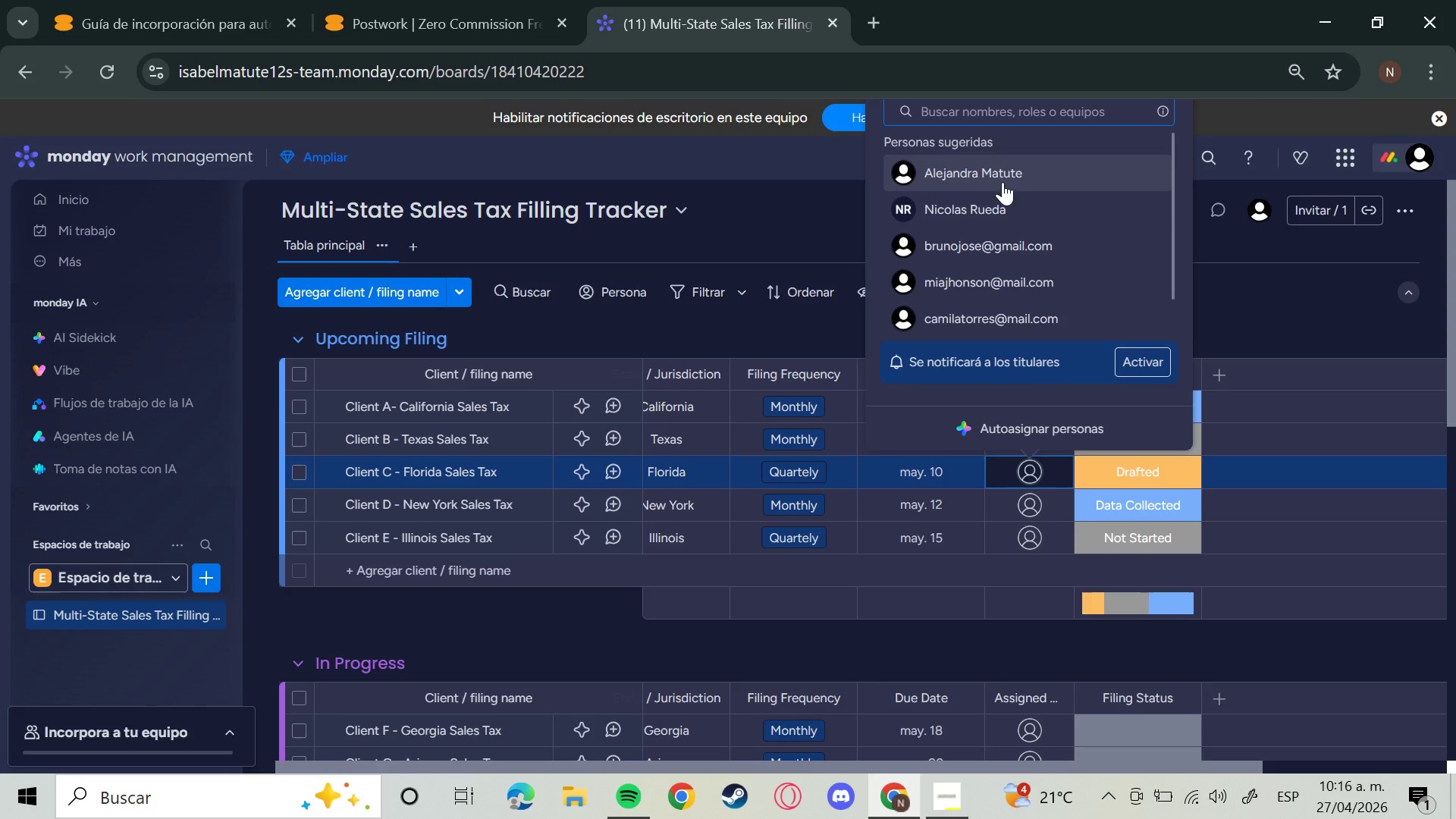 
left_click([1006, 177])
 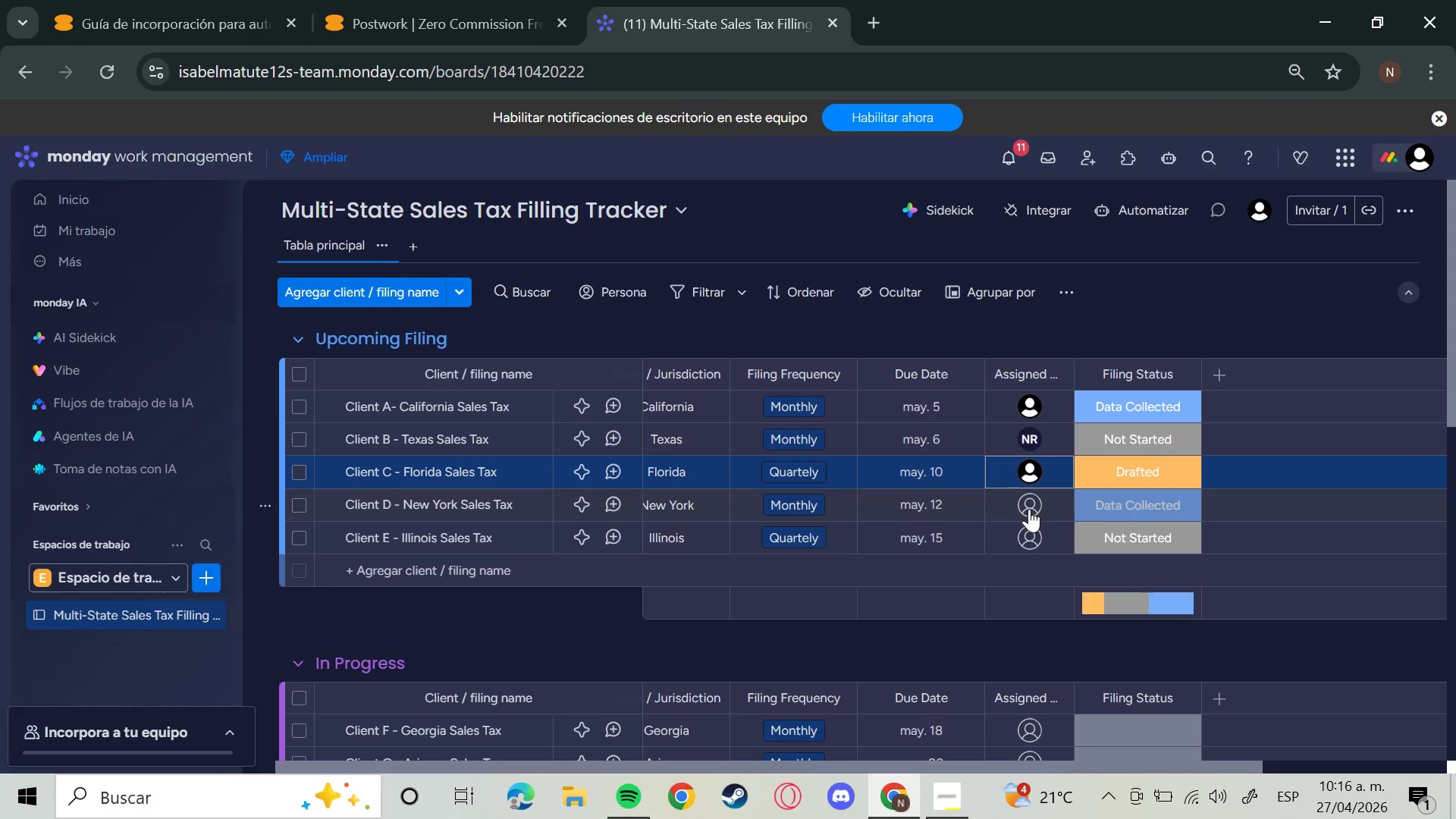 
left_click([1029, 509])
 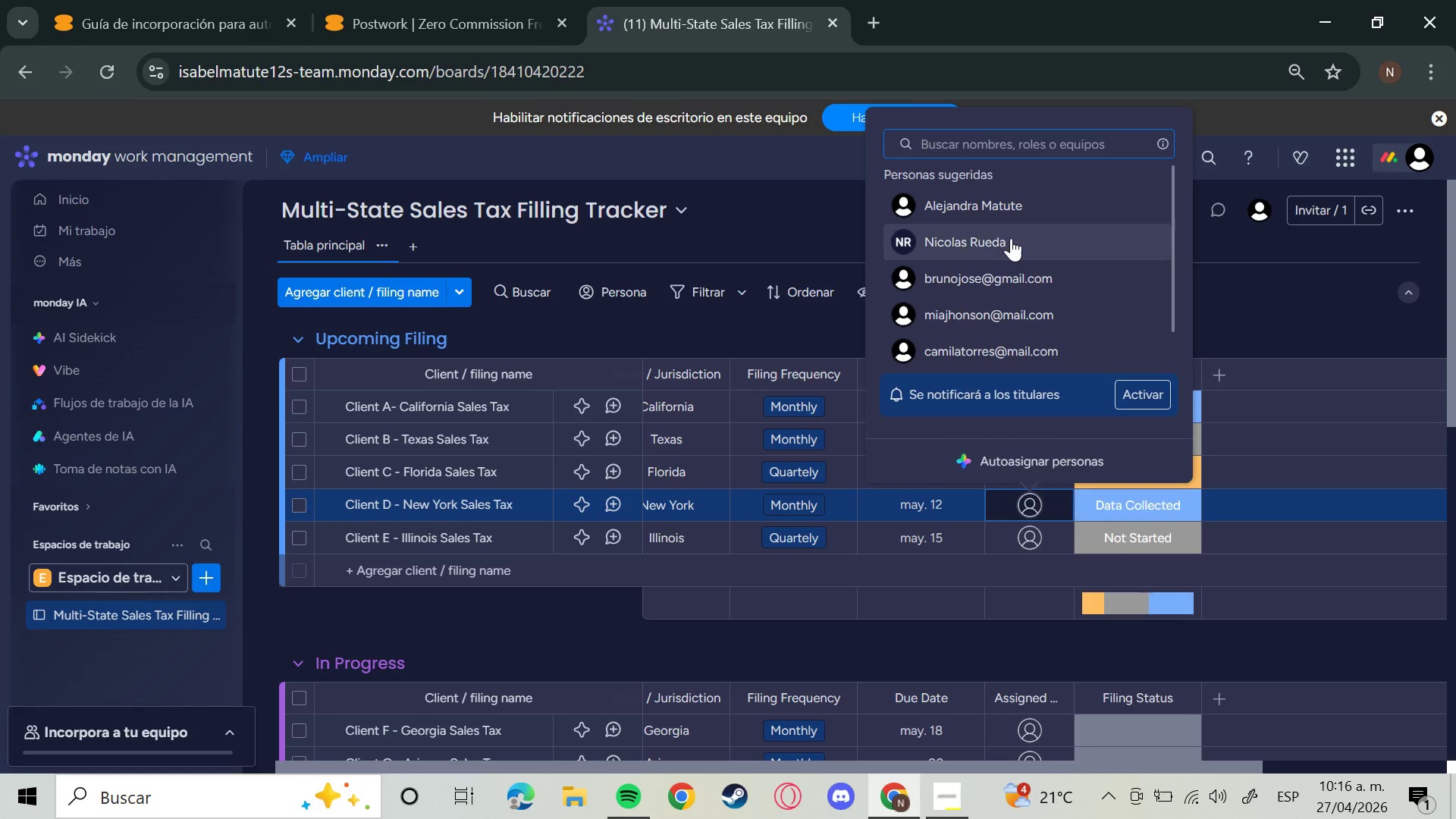 
left_click([1007, 278])
 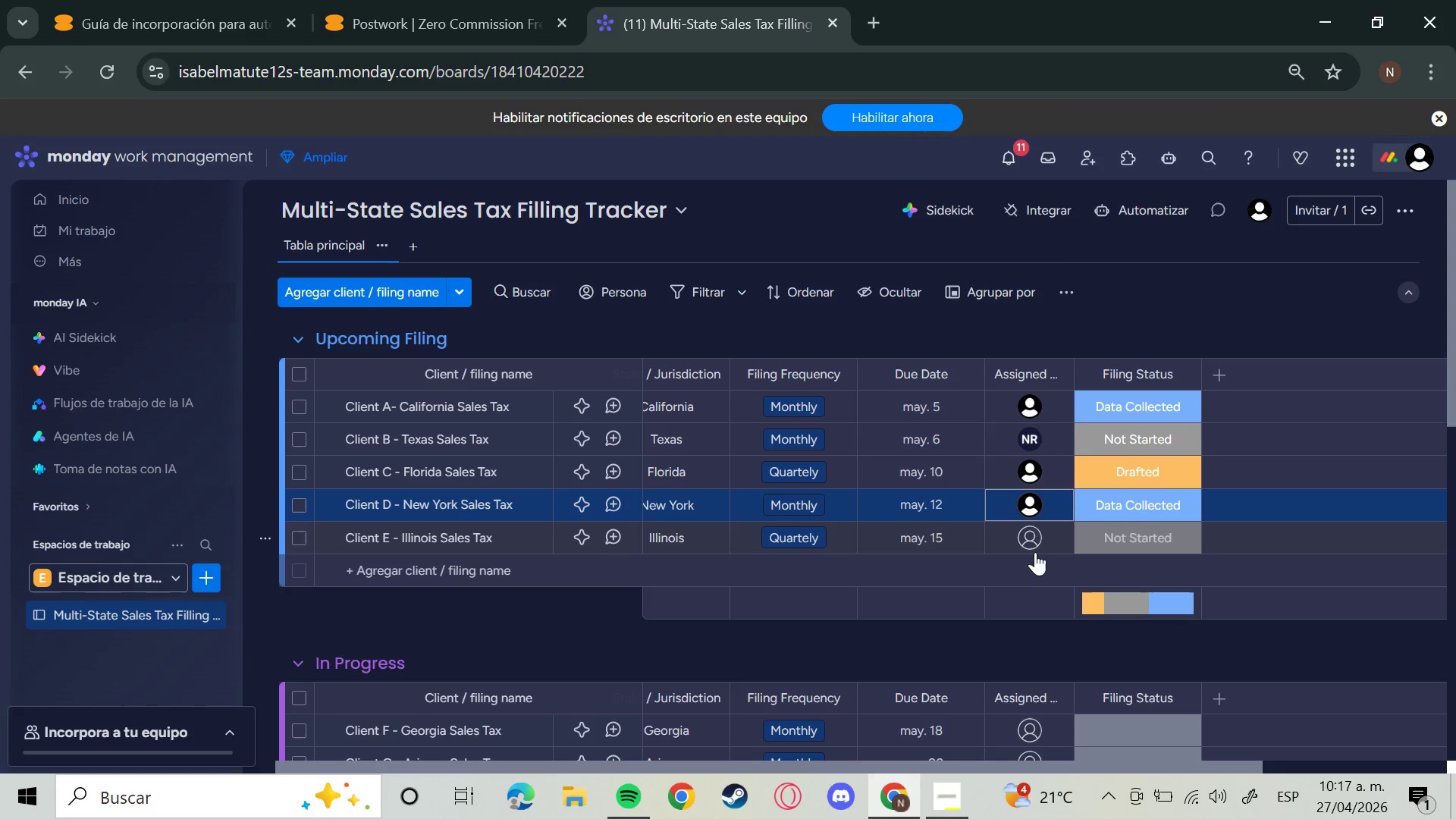 
left_click([1027, 540])
 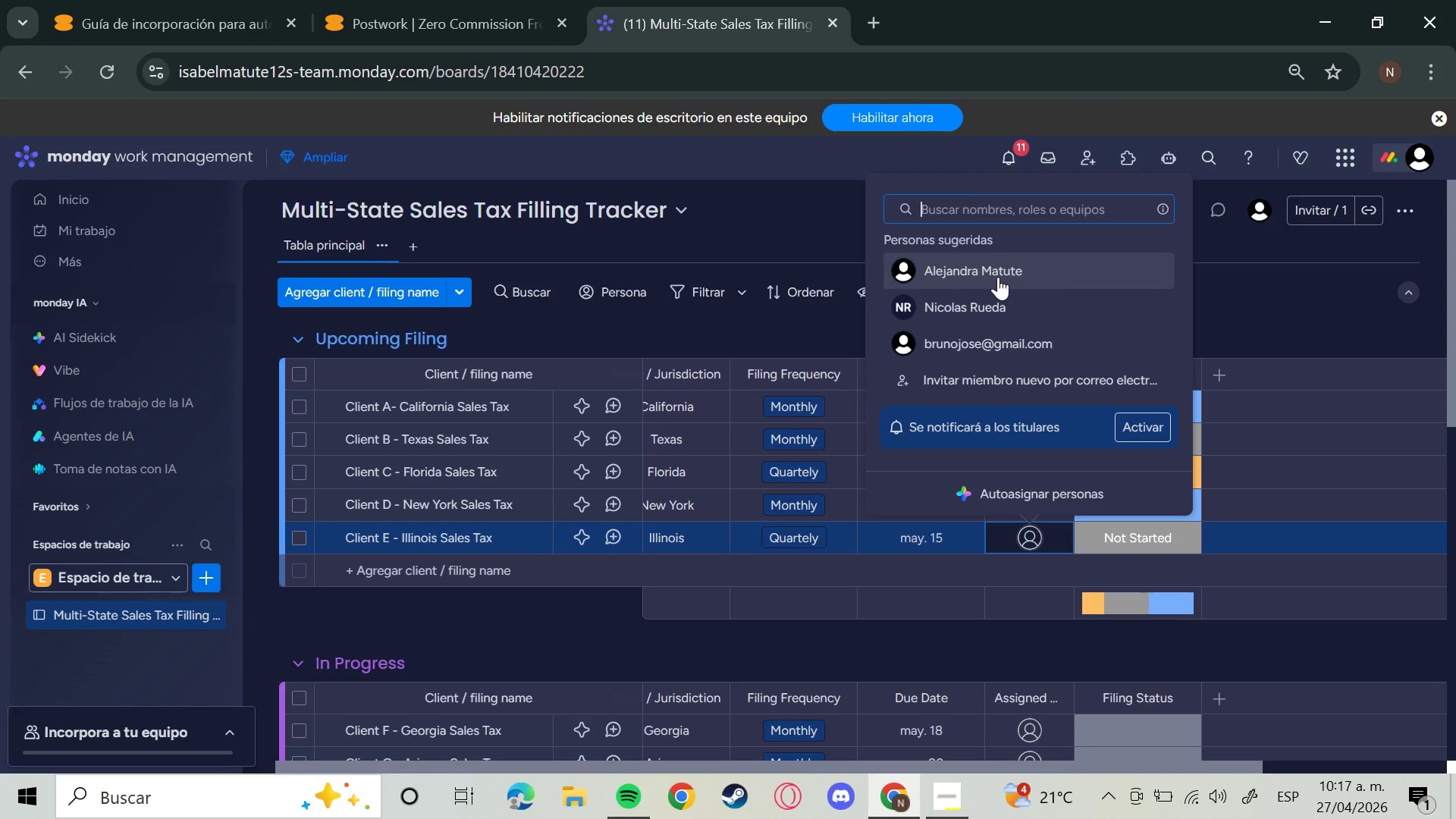 
left_click([997, 313])
 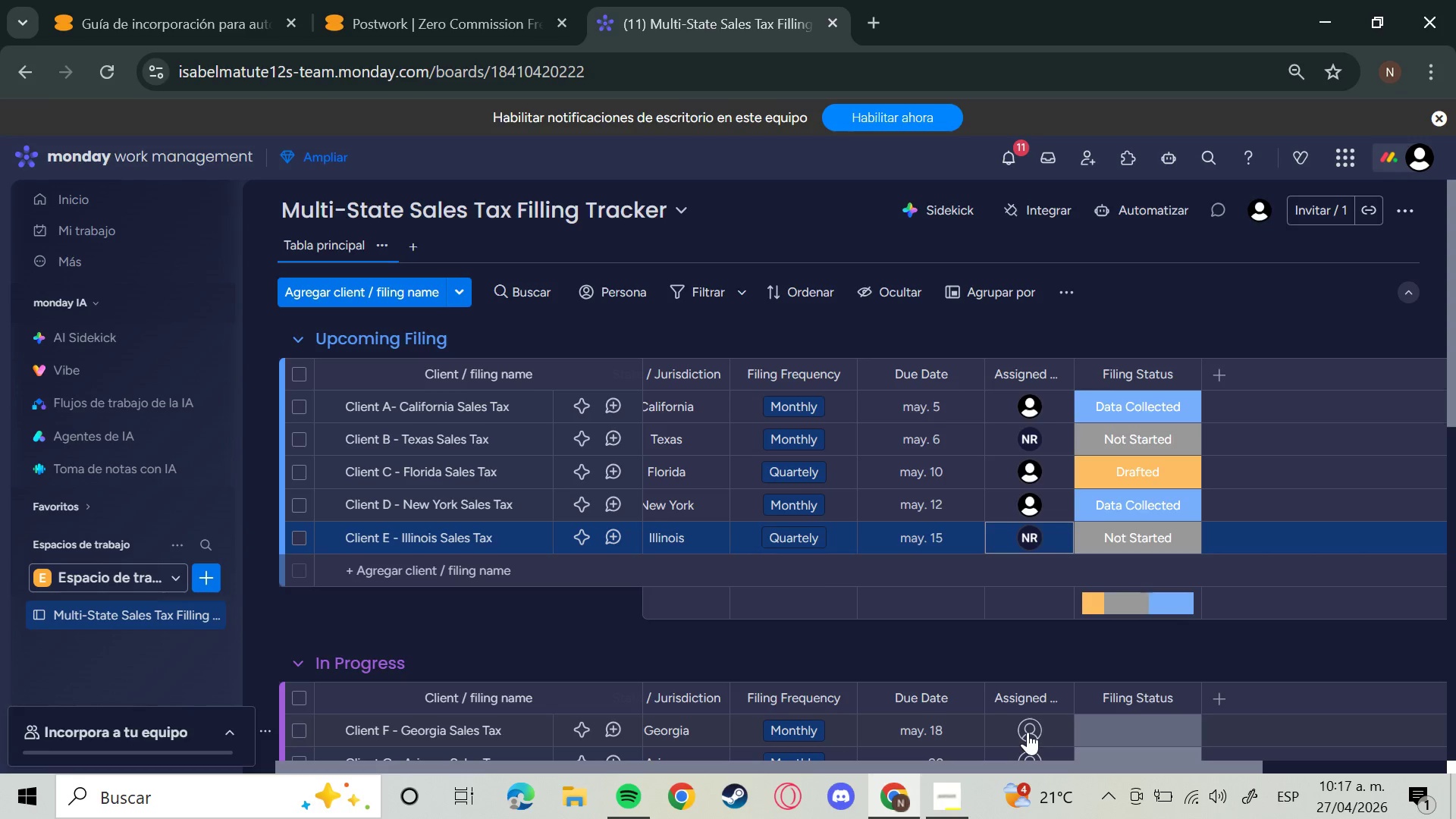 
left_click([1028, 732])
 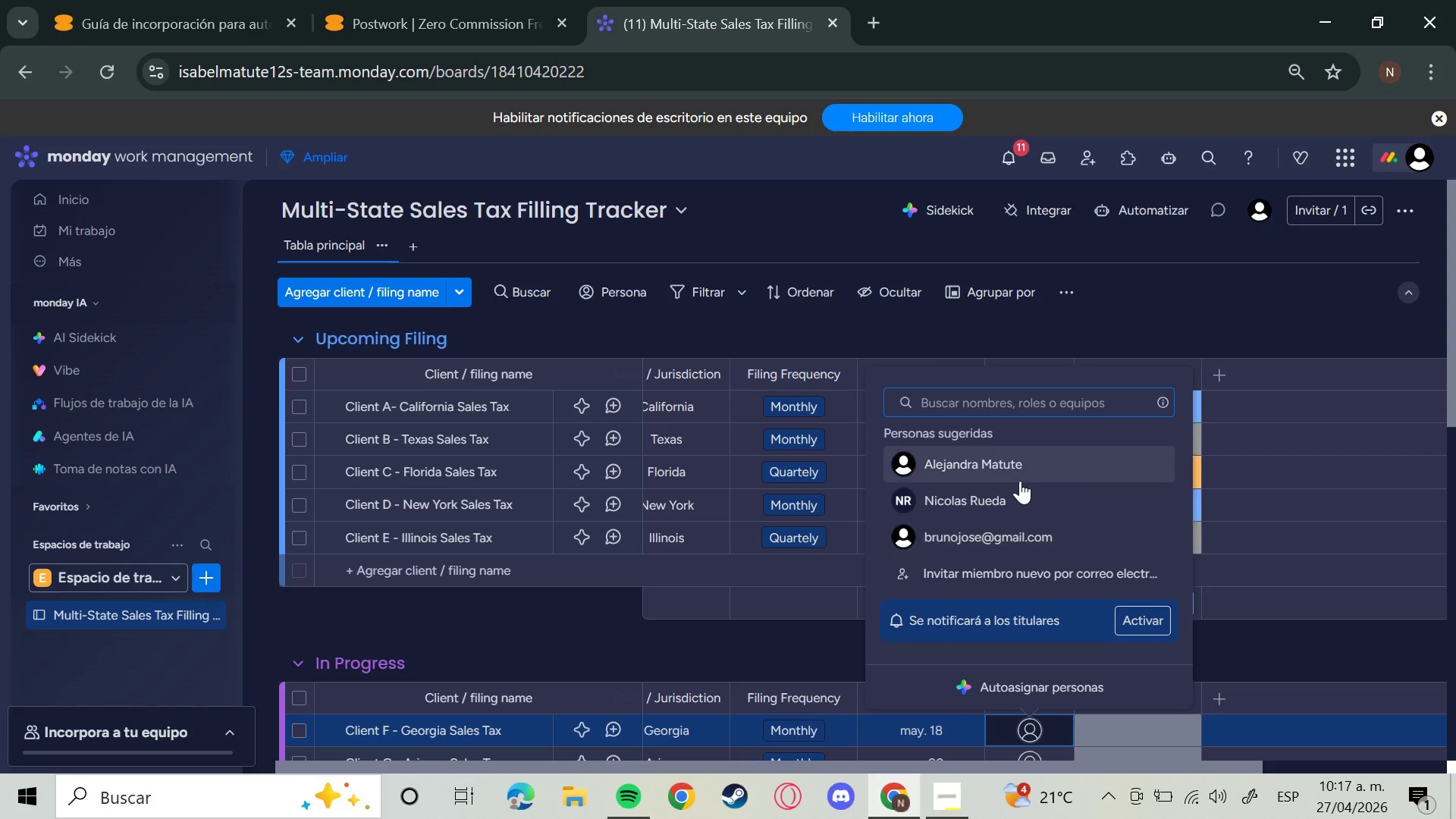 
left_click([1020, 481])
 